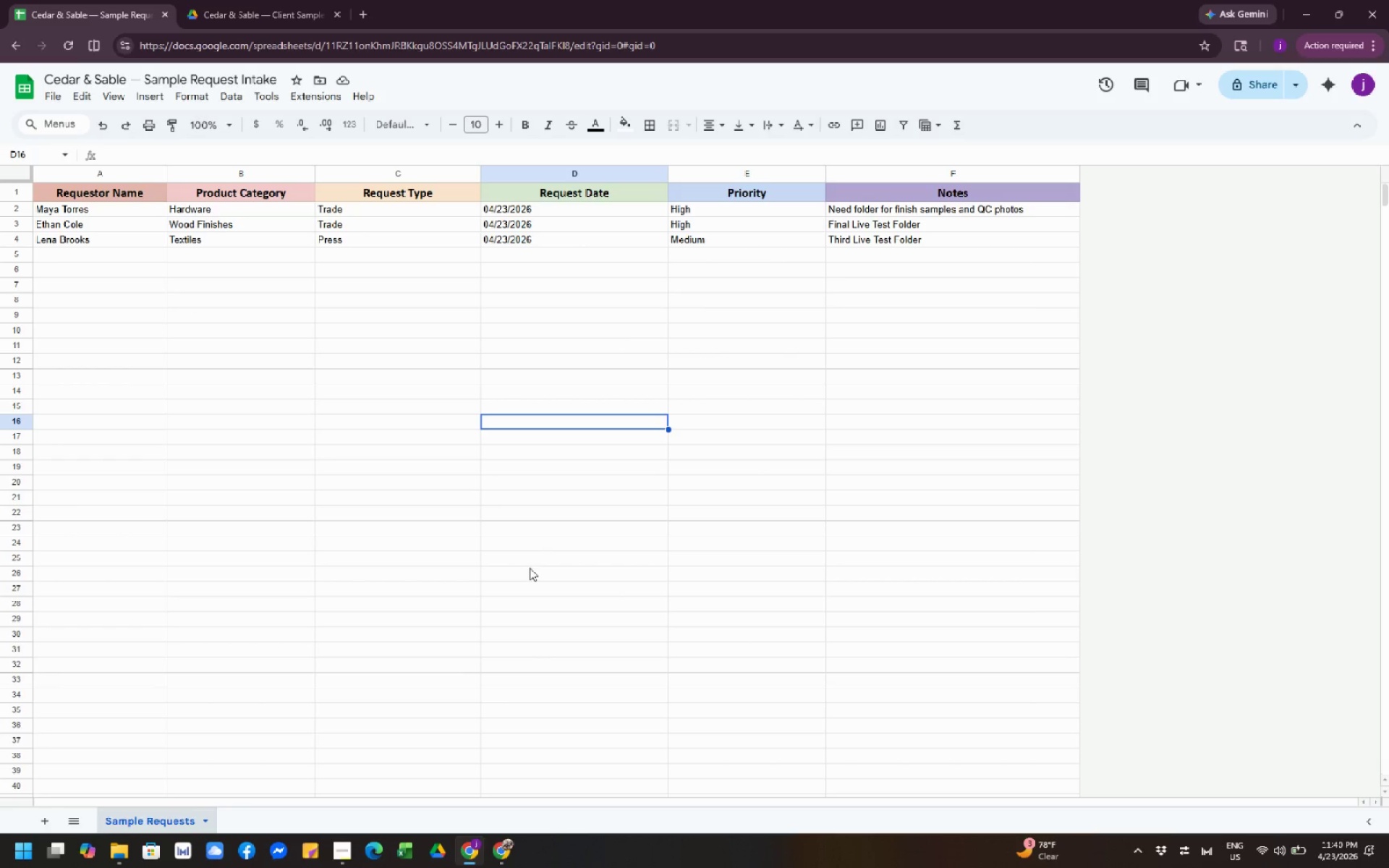 
left_click([530, 570])
 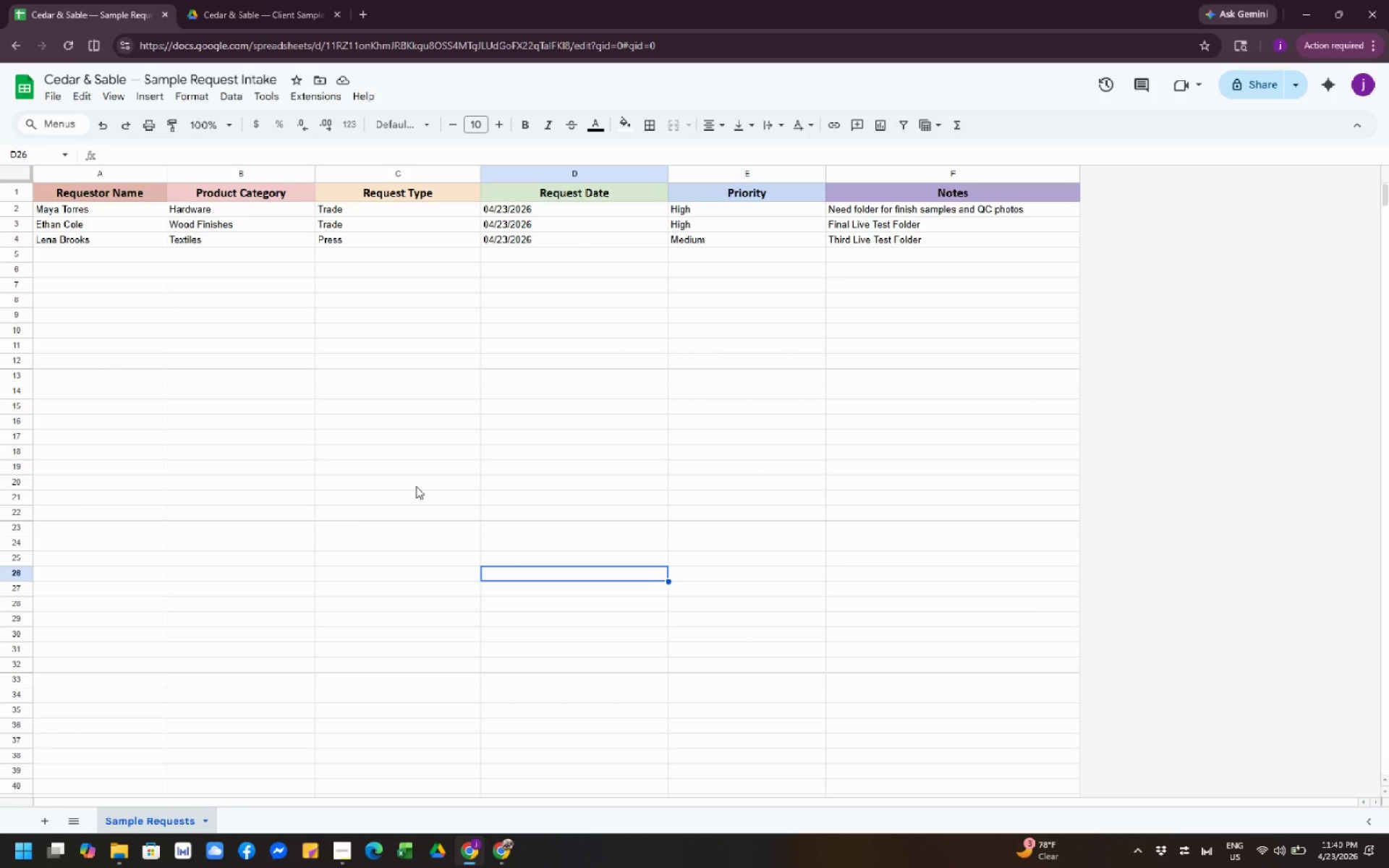 
wait(17.33)
 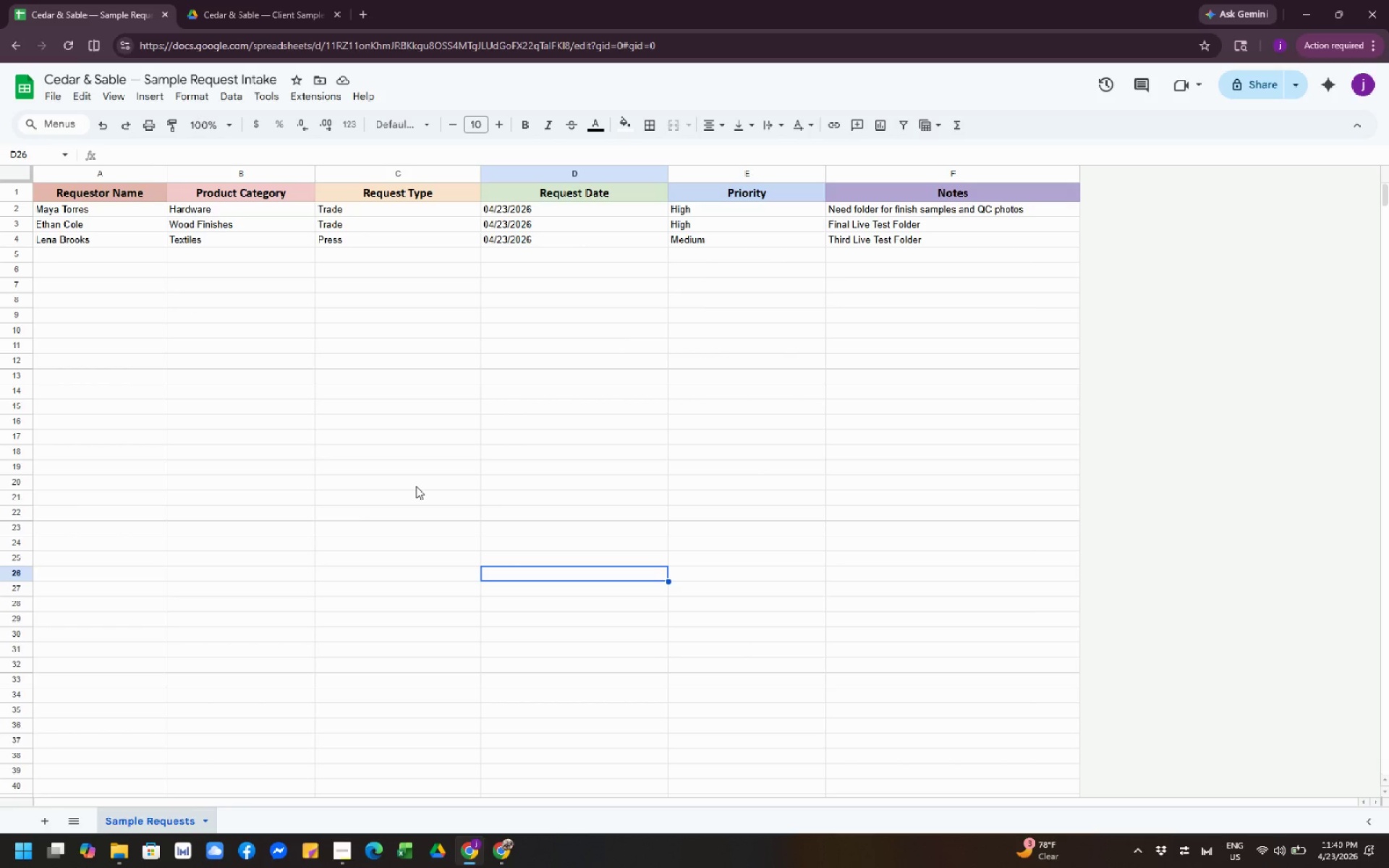 
left_click([489, 855])
 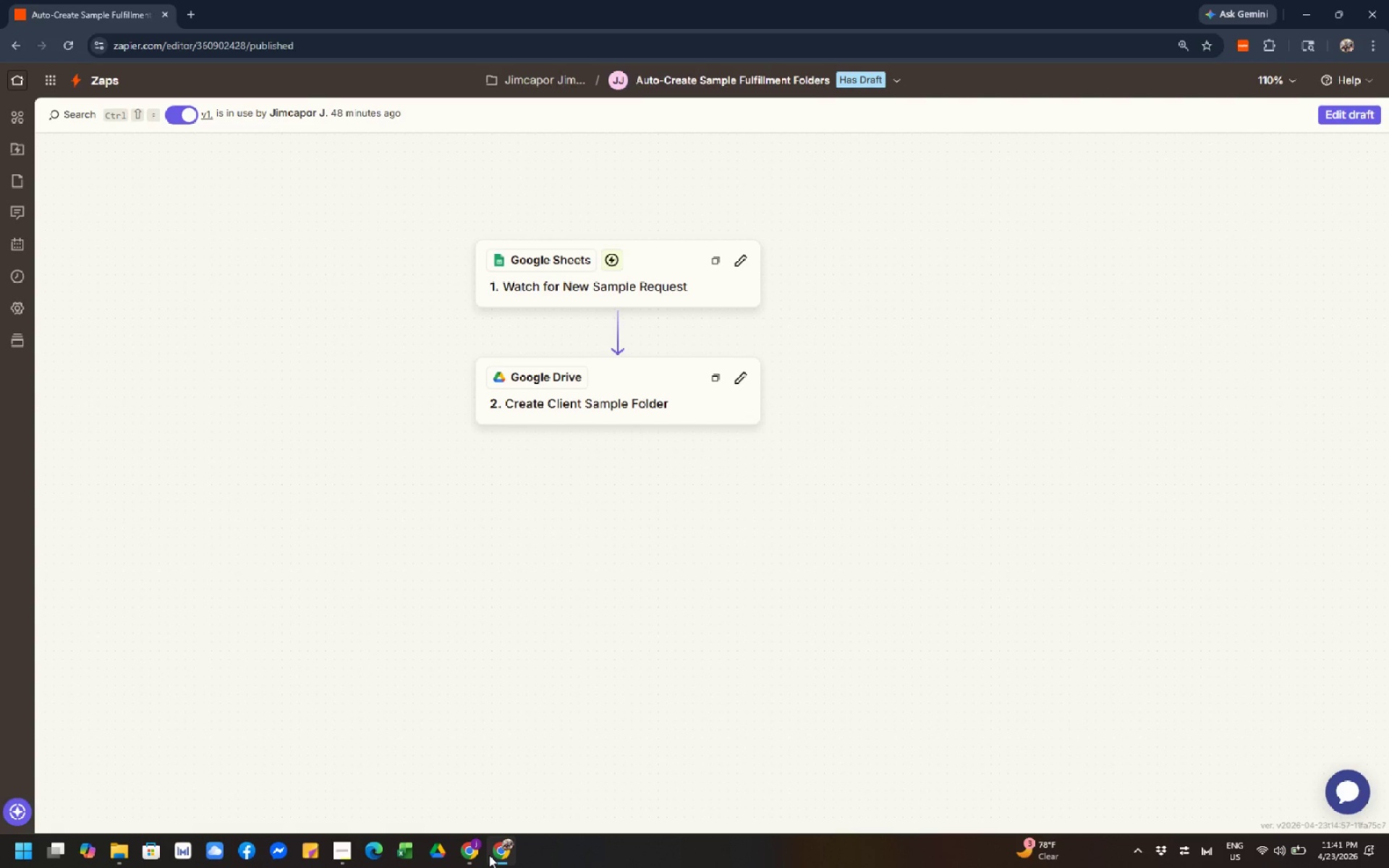 
wait(15.38)
 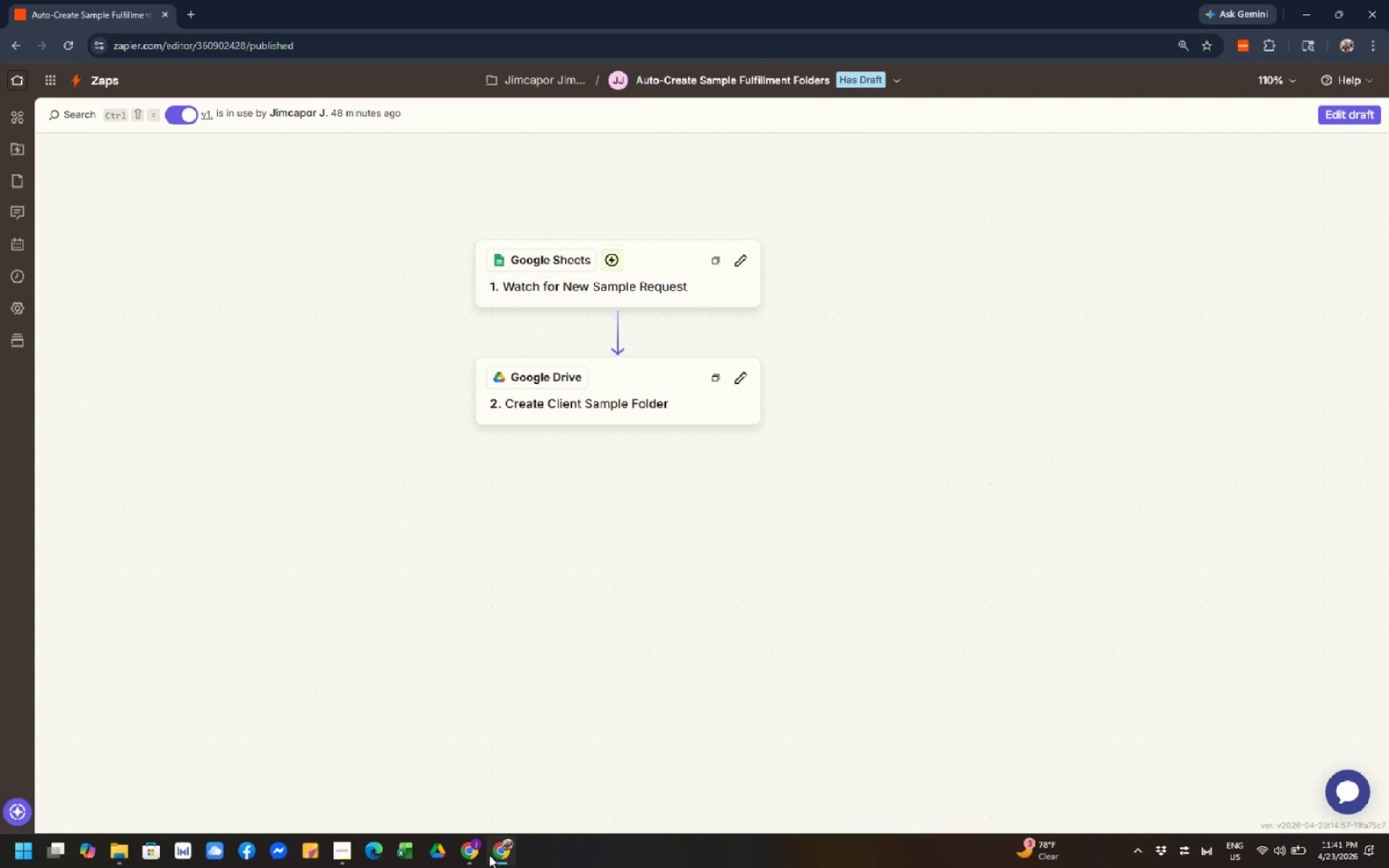 
left_click([471, 737])
 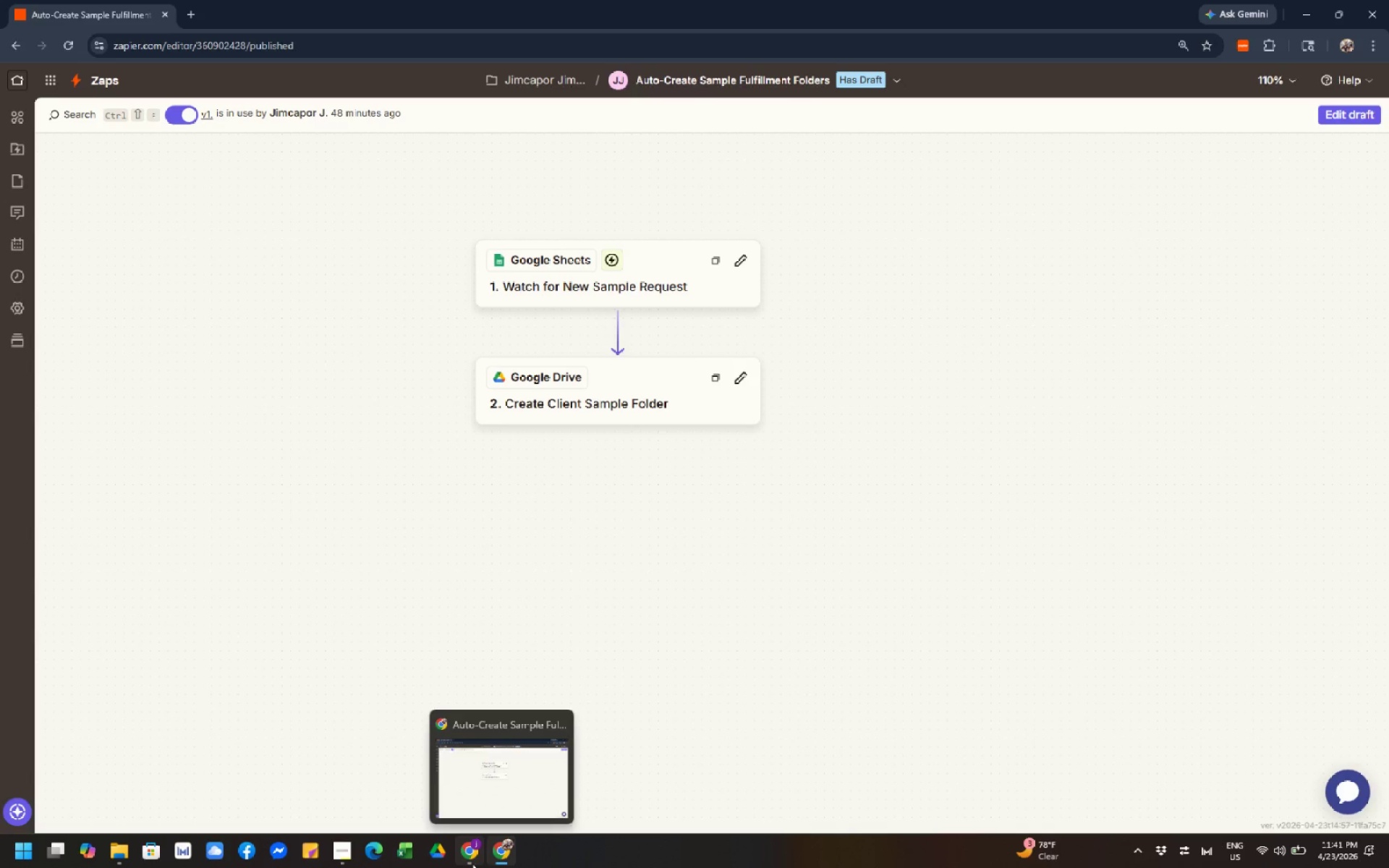 
left_click([472, 865])
 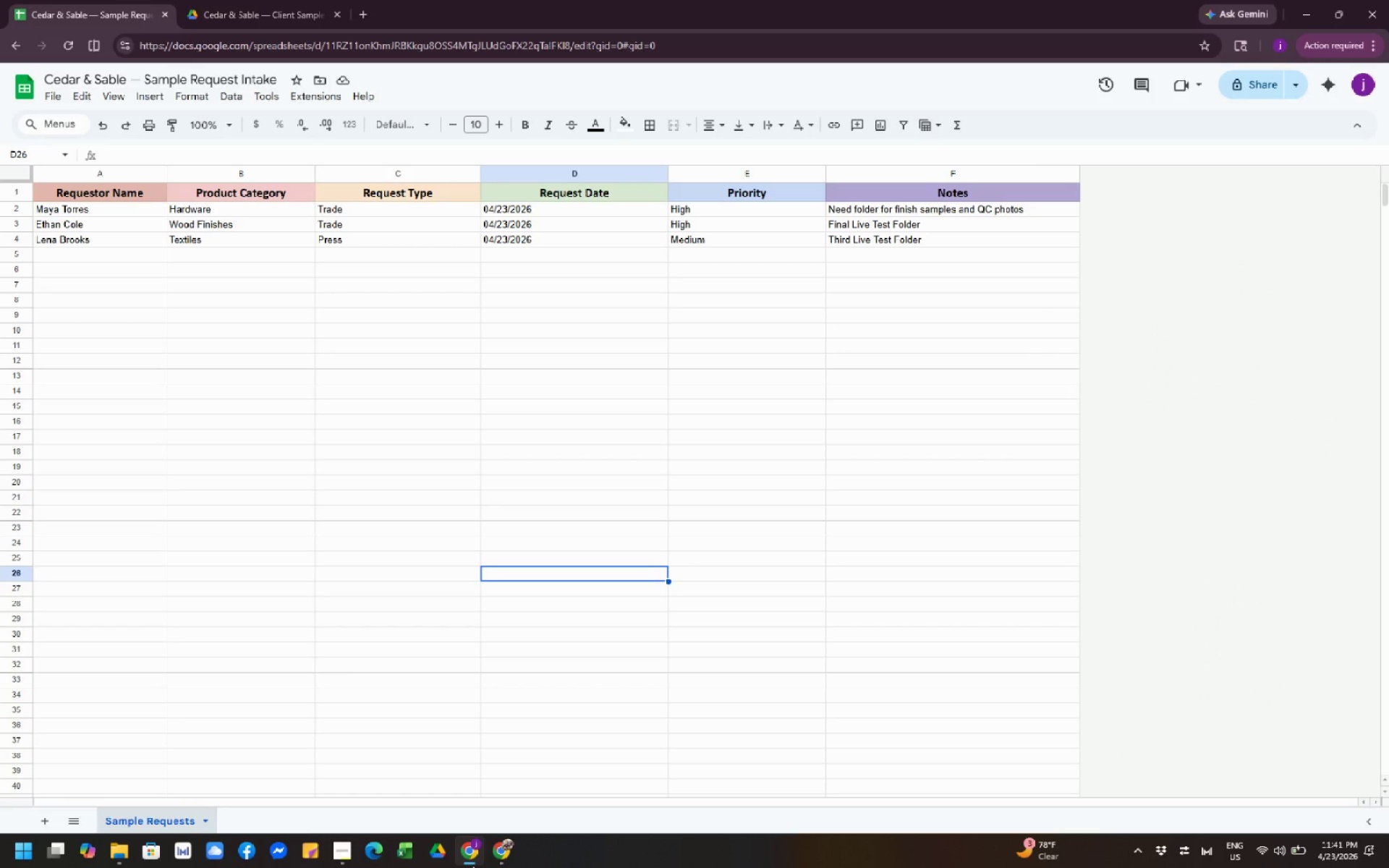 
wait(9.64)
 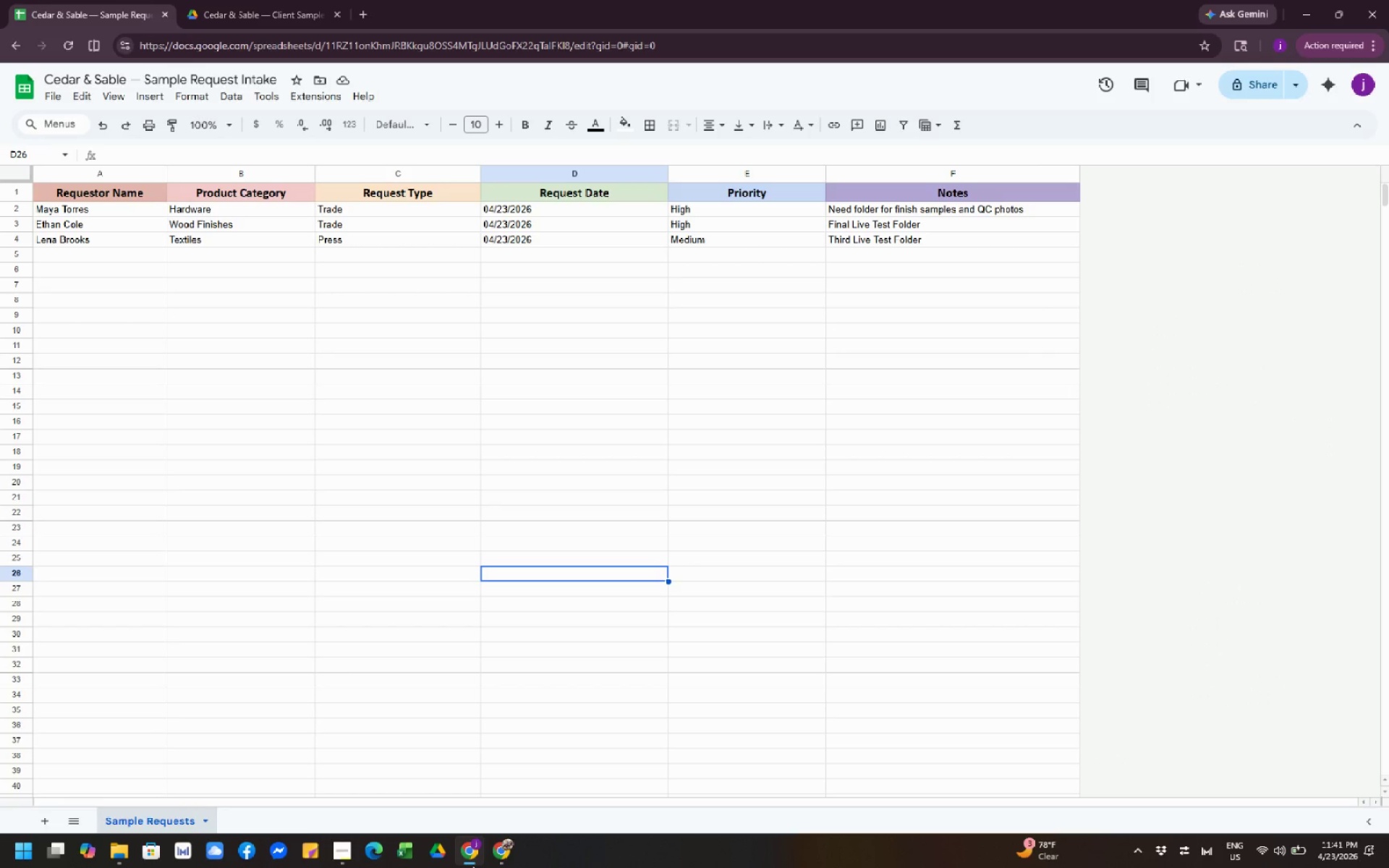 
left_click([501, 841])
 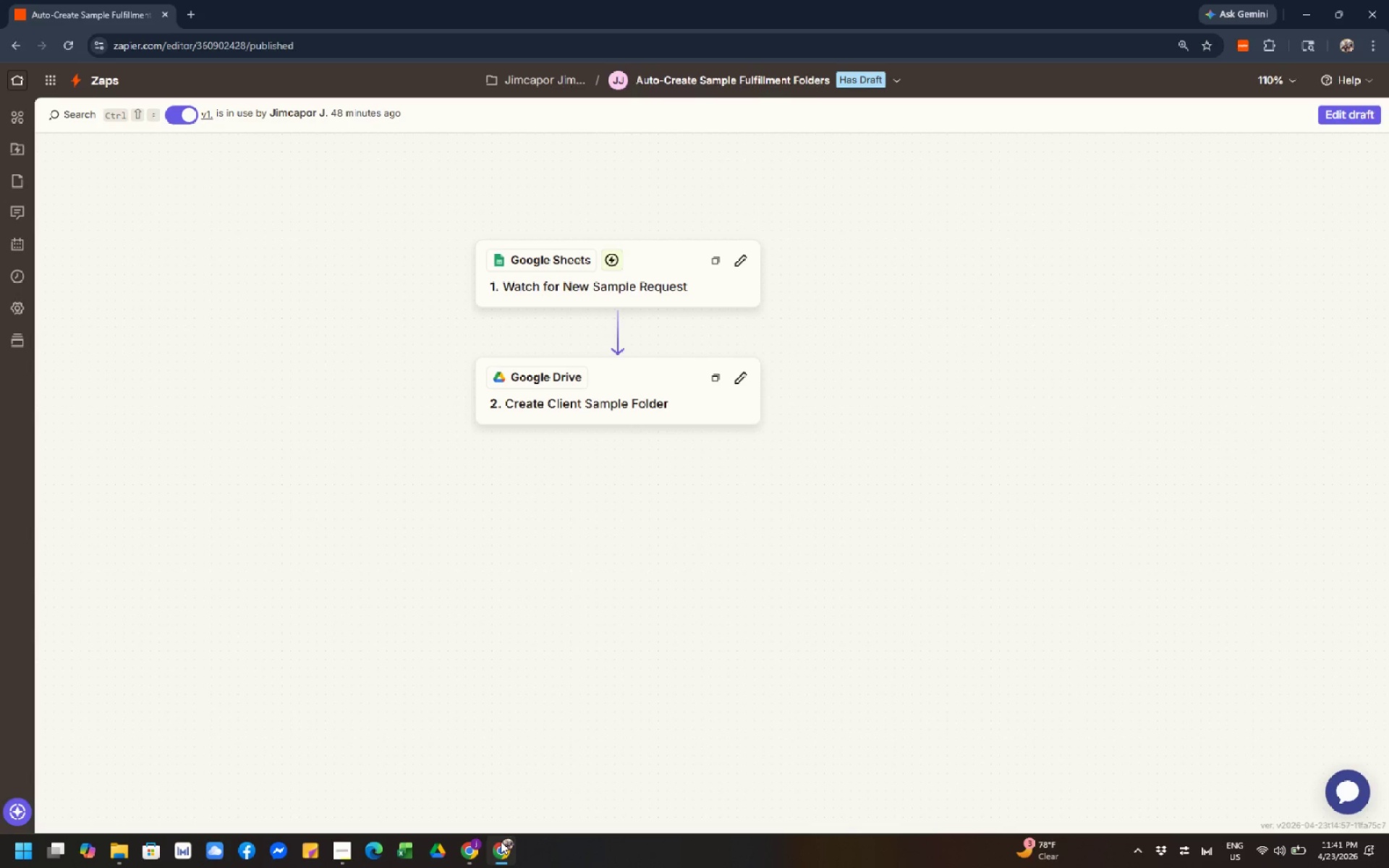 
wait(13.91)
 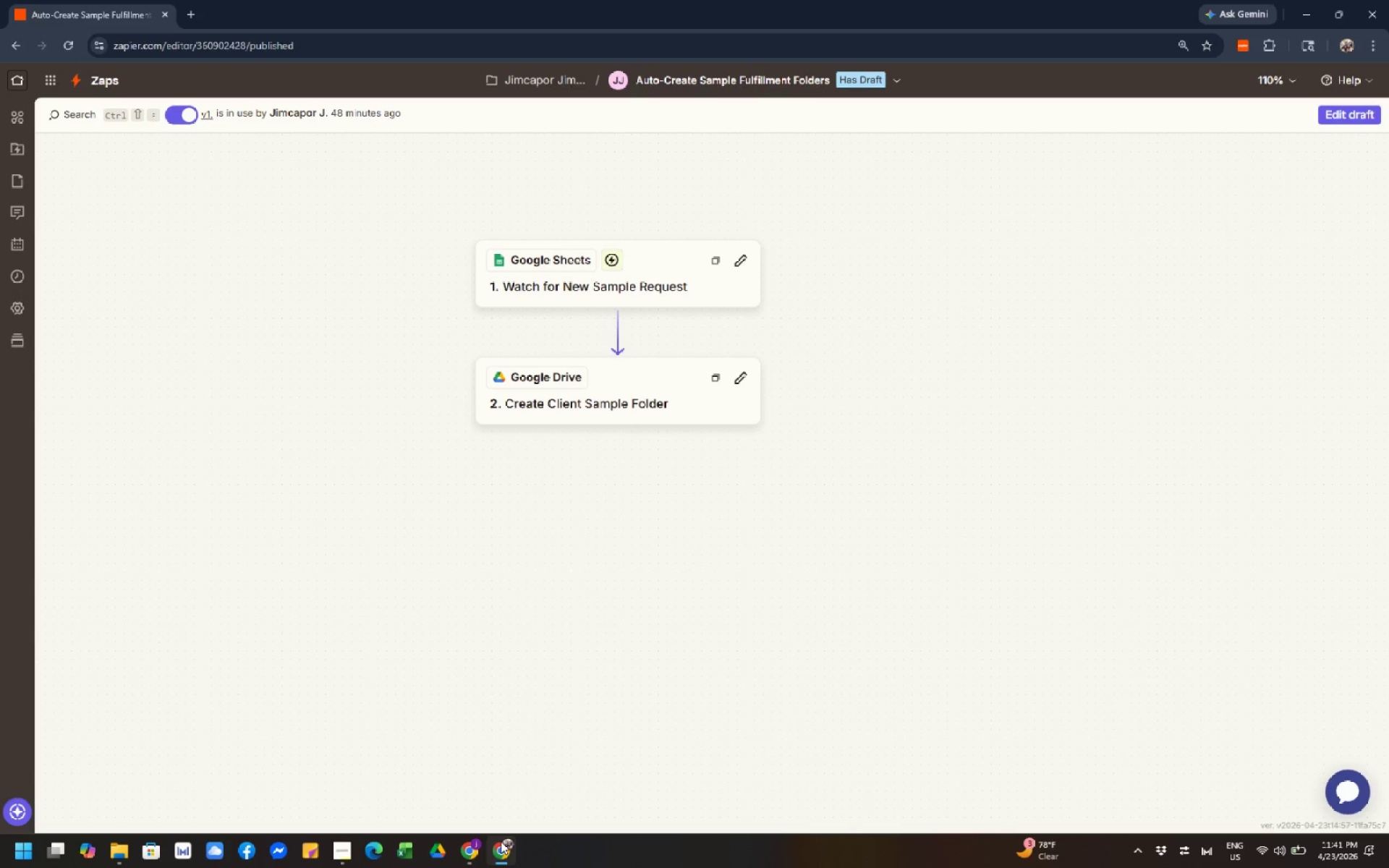 
left_click([471, 851])
 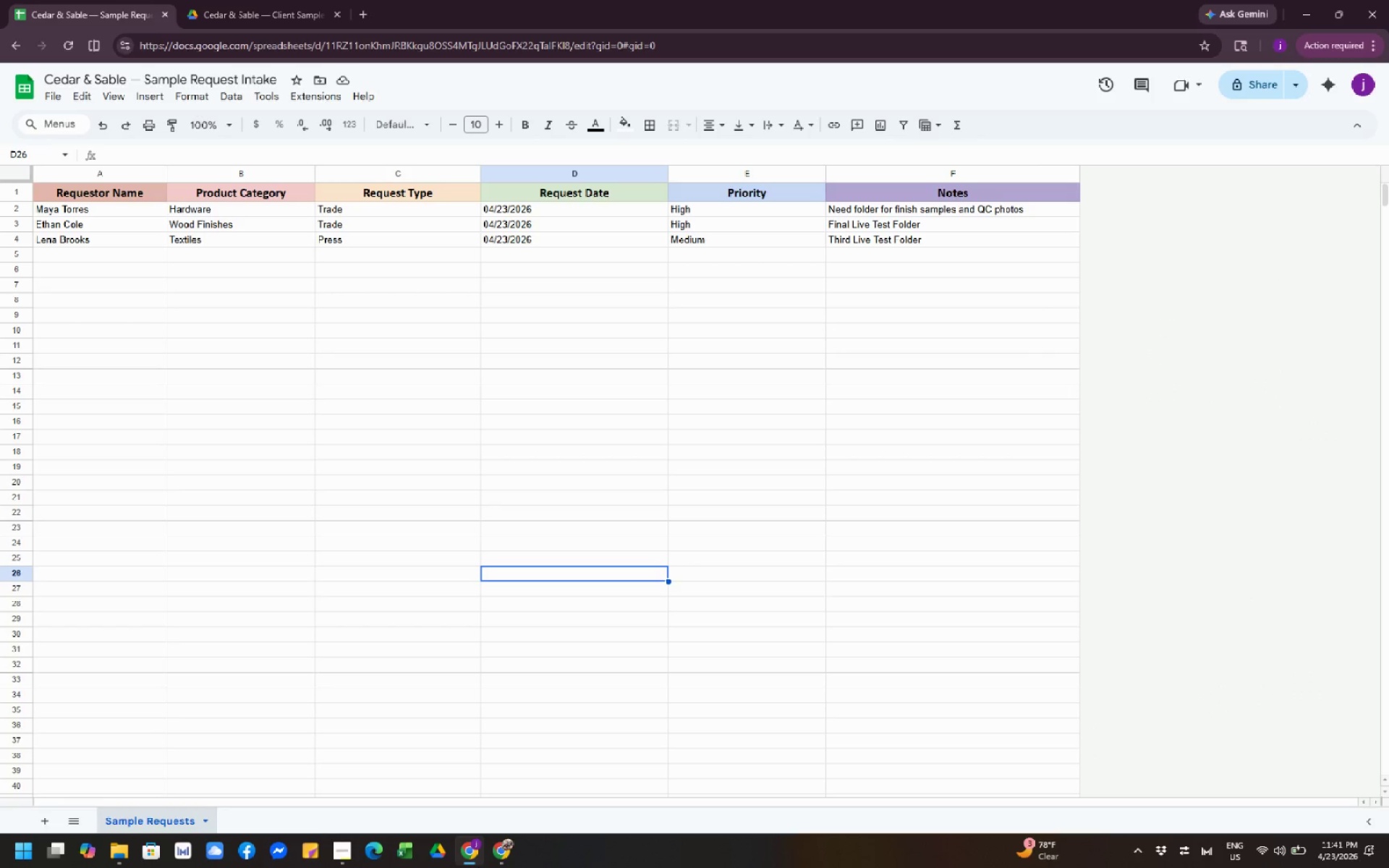 
wait(7.86)
 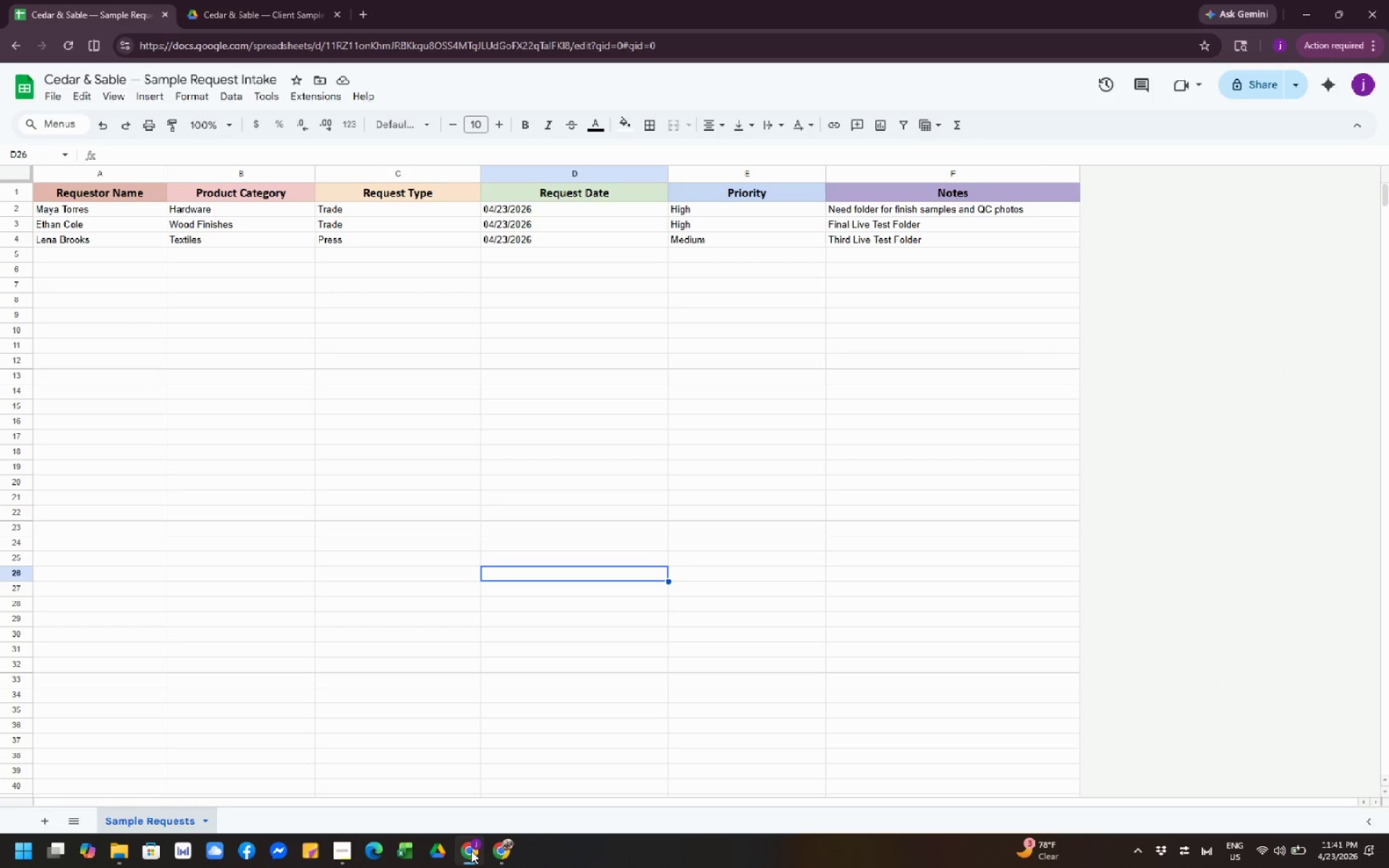 
left_click([509, 841])
 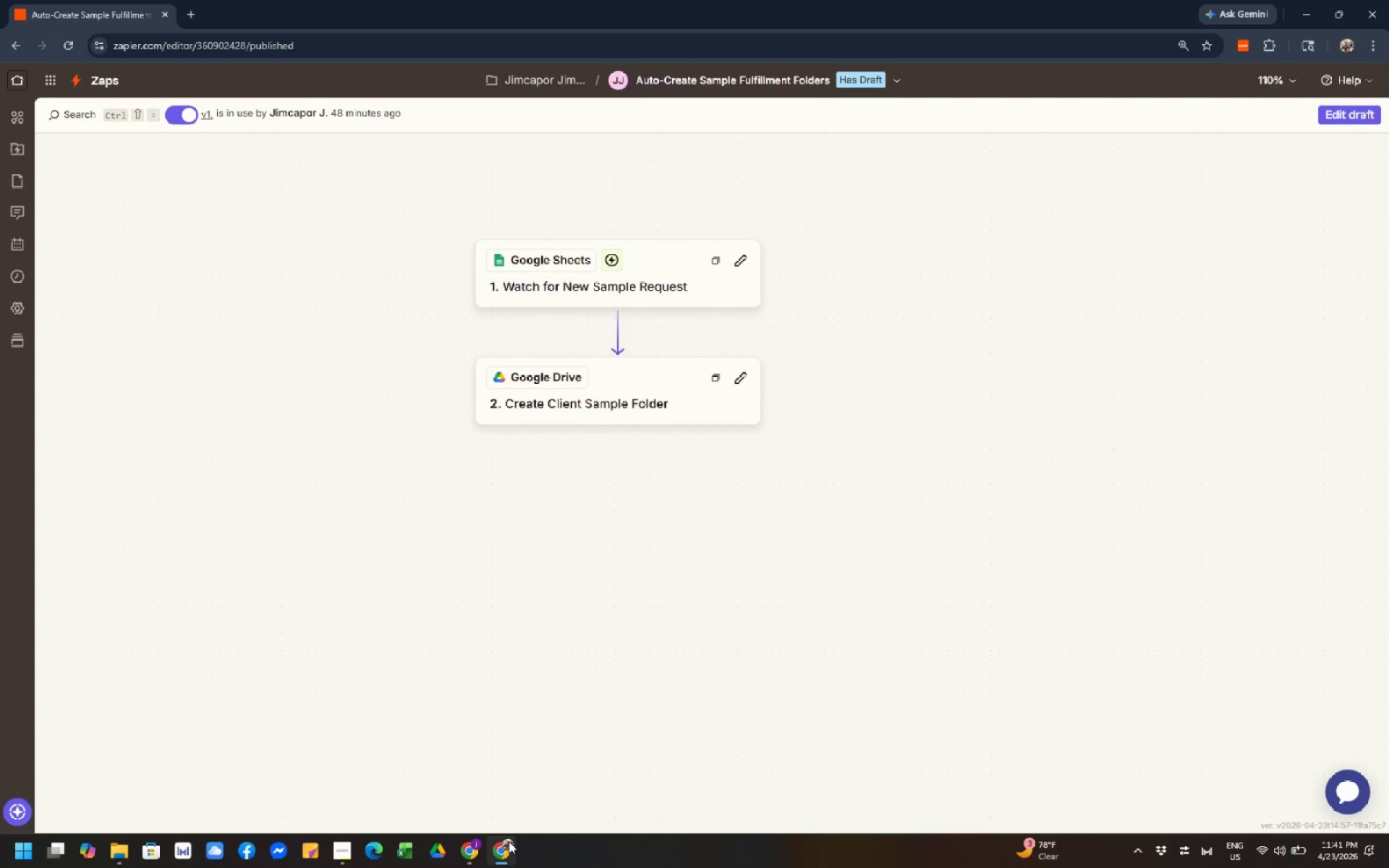 
wait(9.91)
 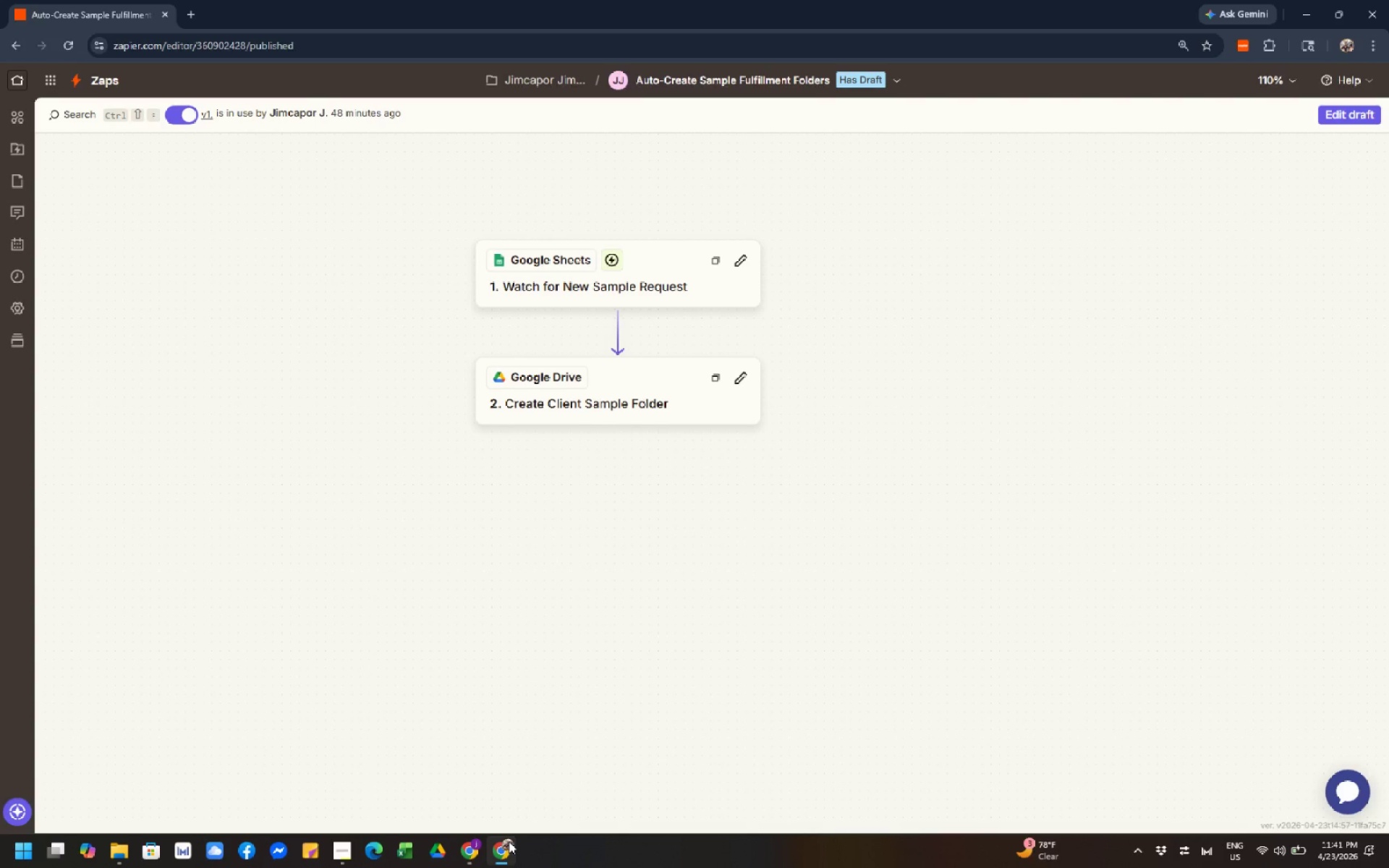 
left_click([473, 843])
 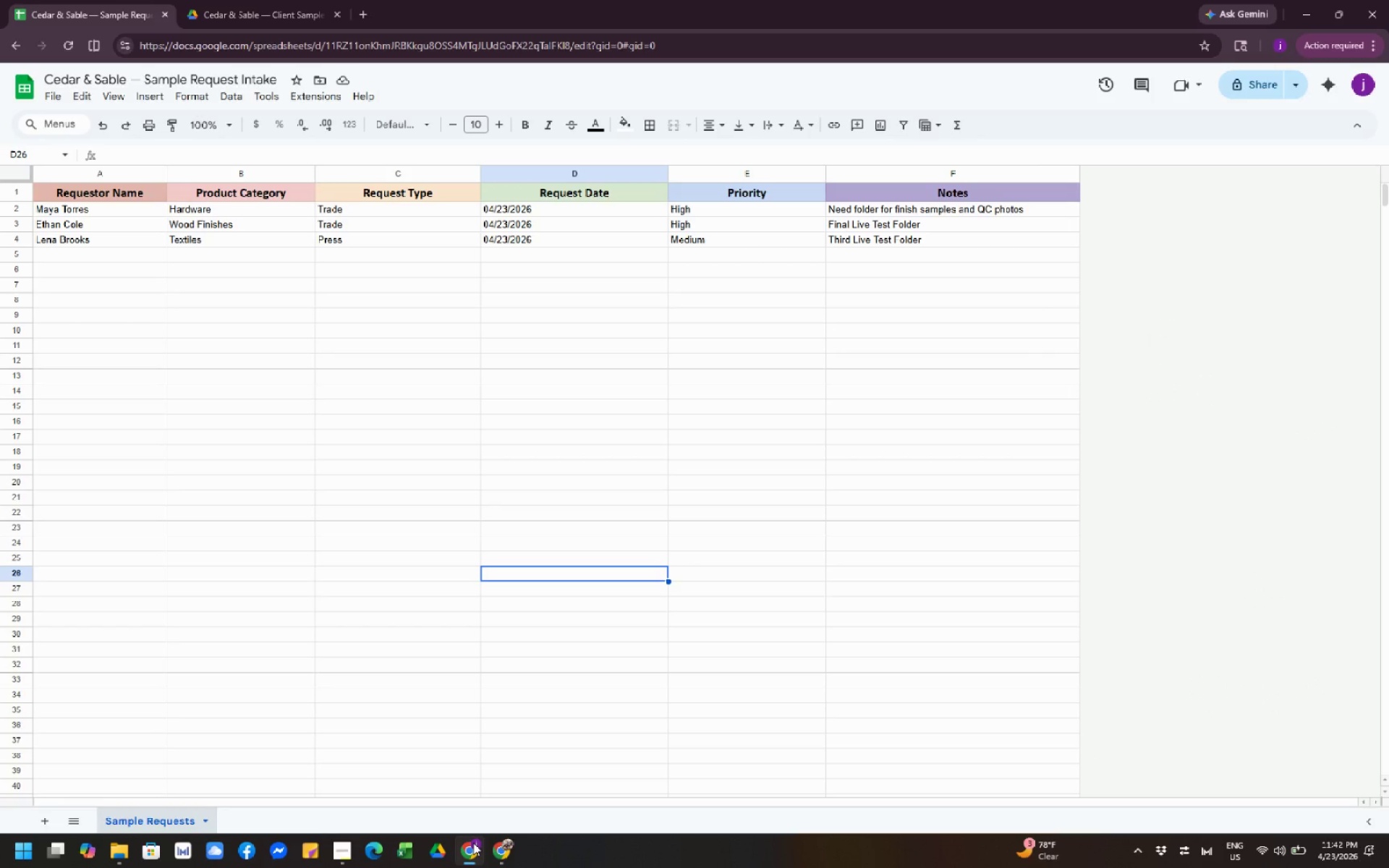 
wait(13.81)
 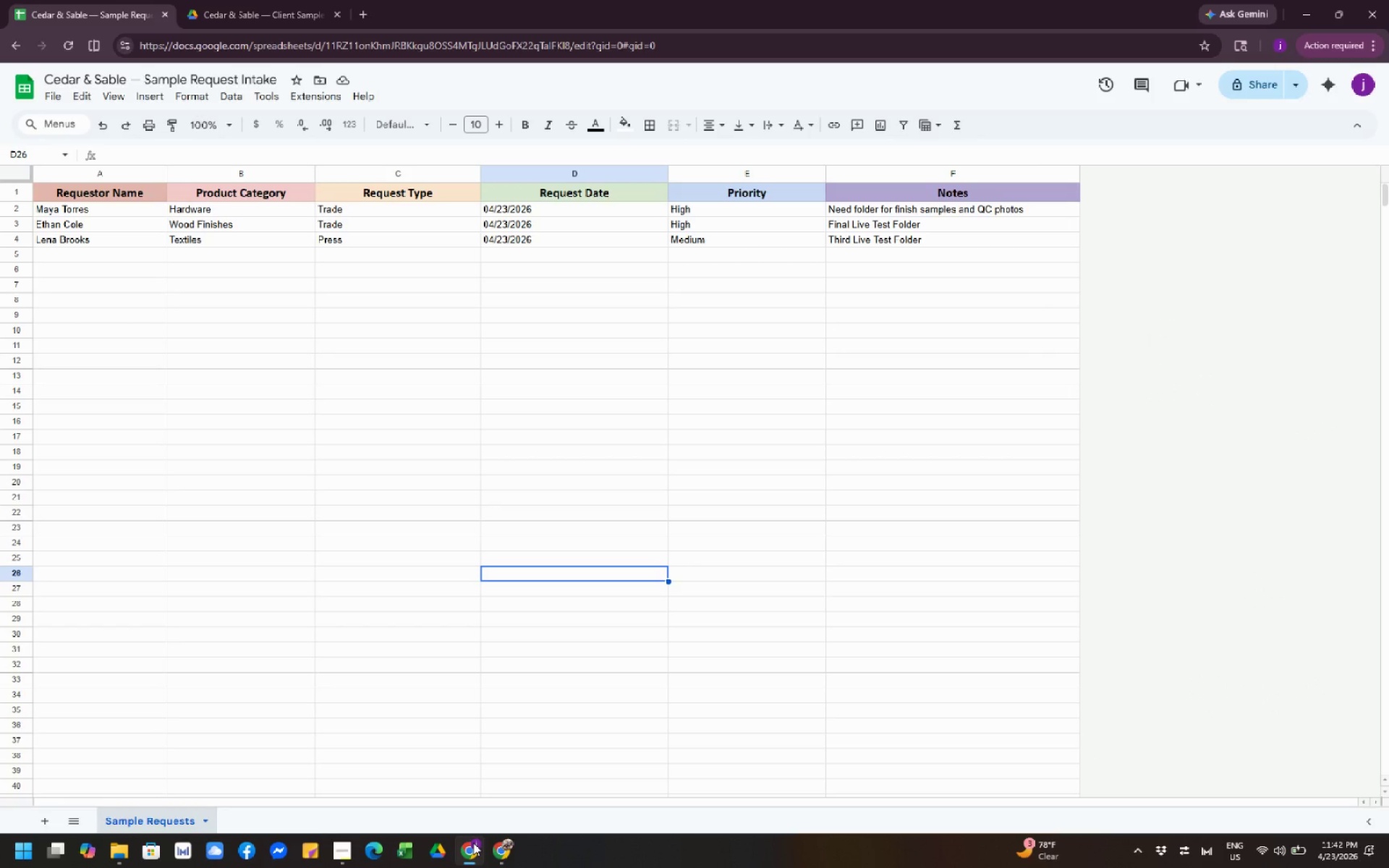 
left_click([284, 4])
 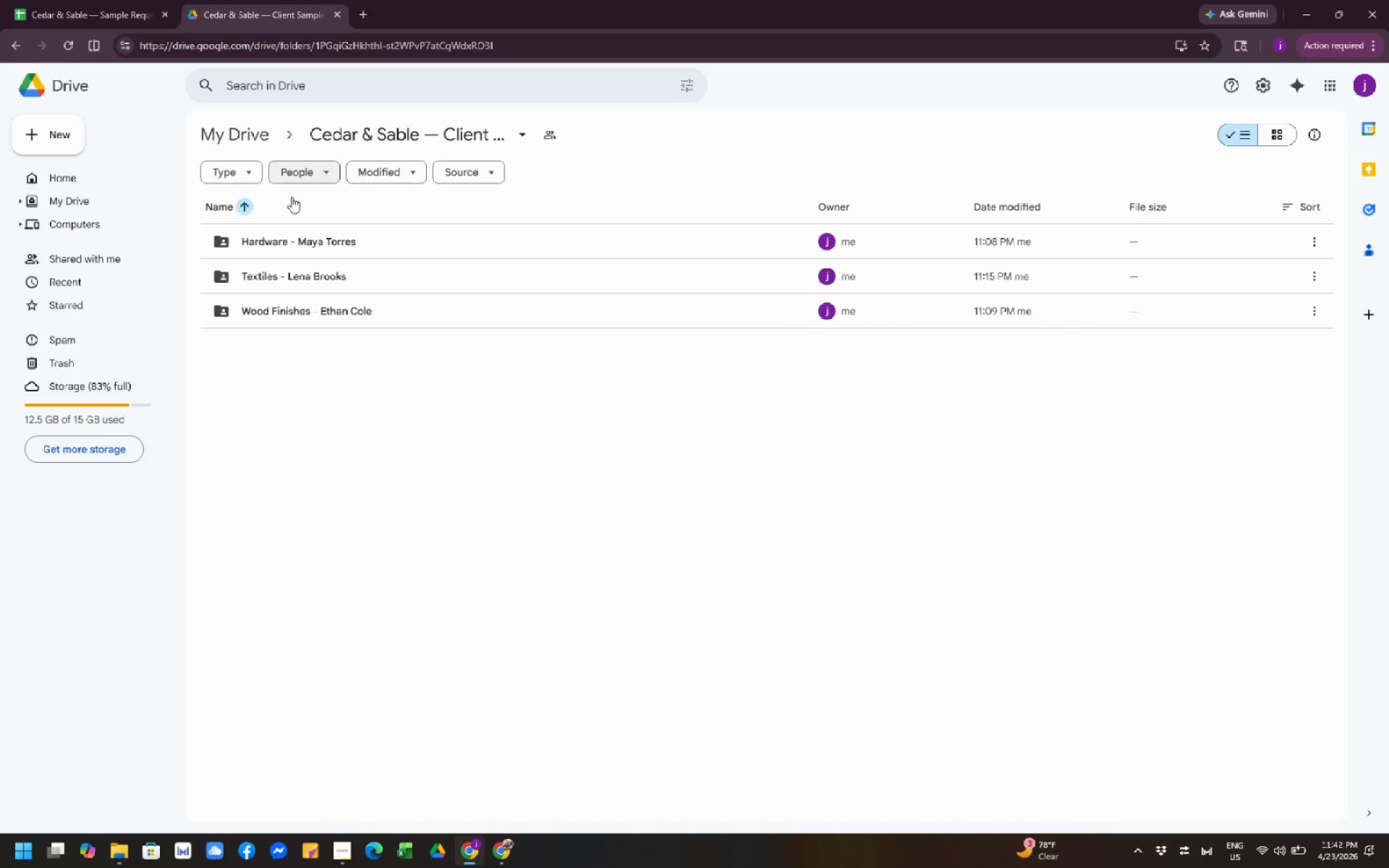 
wait(10.19)
 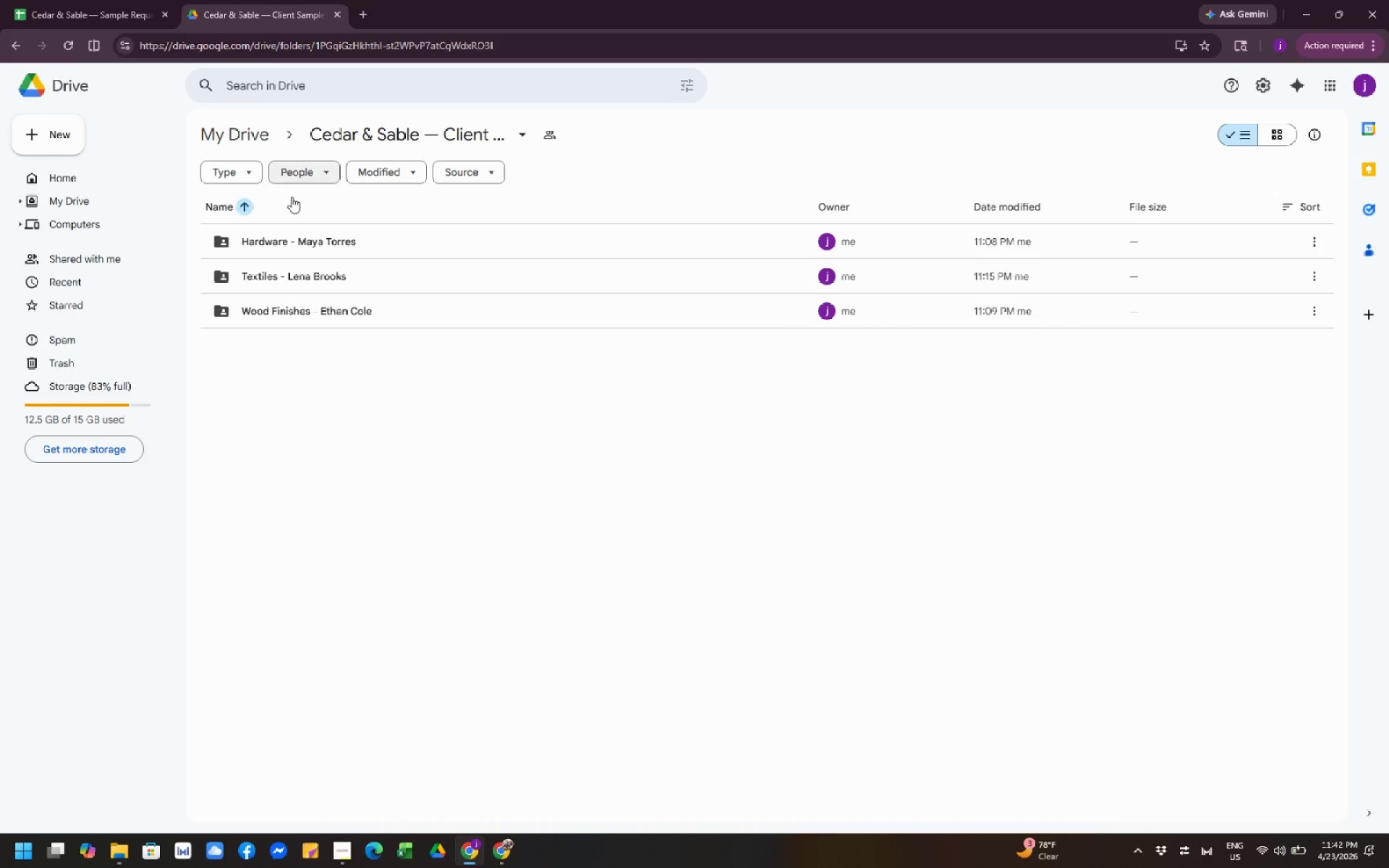 
left_click([259, 559])
 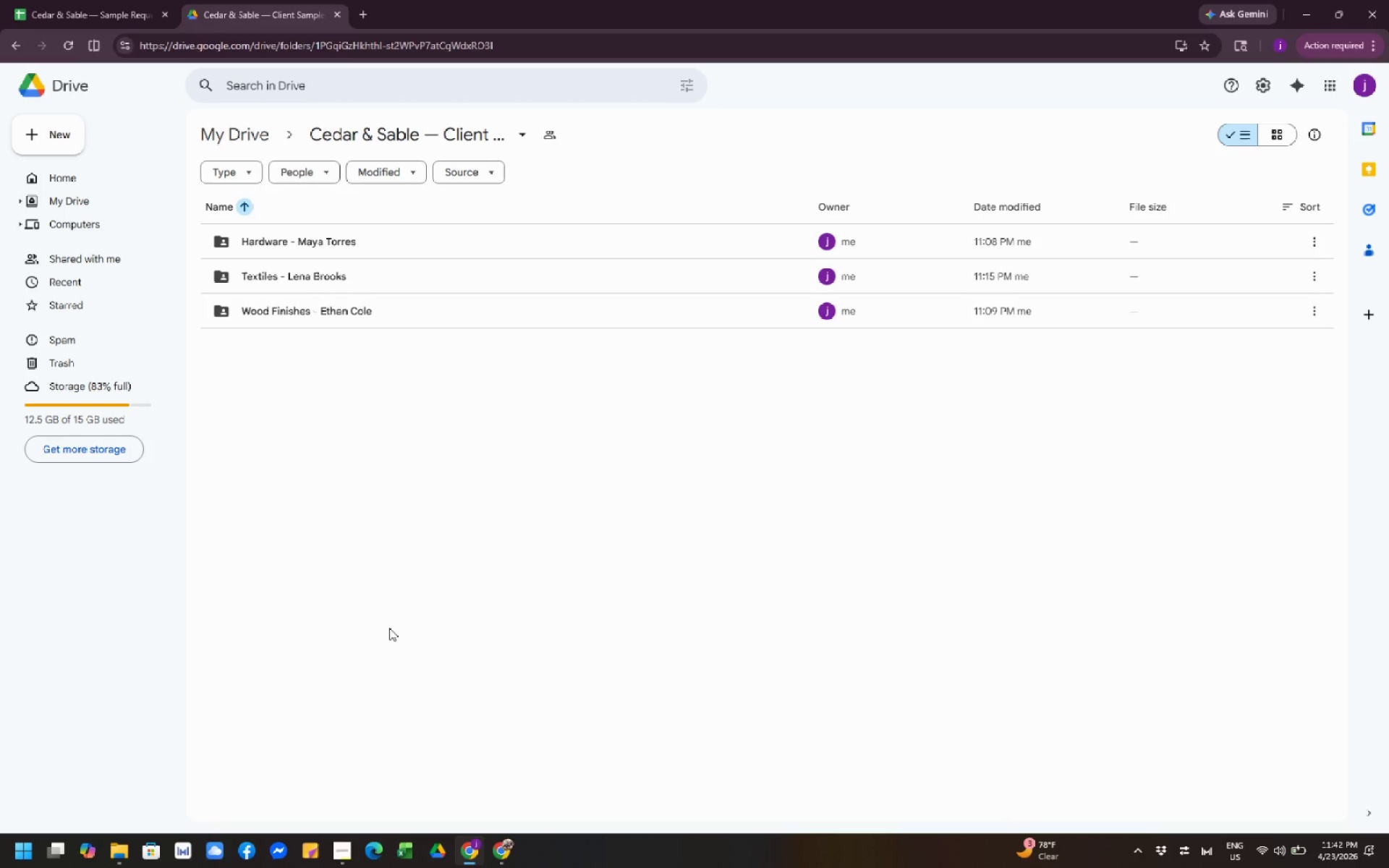 
left_click([389, 628])
 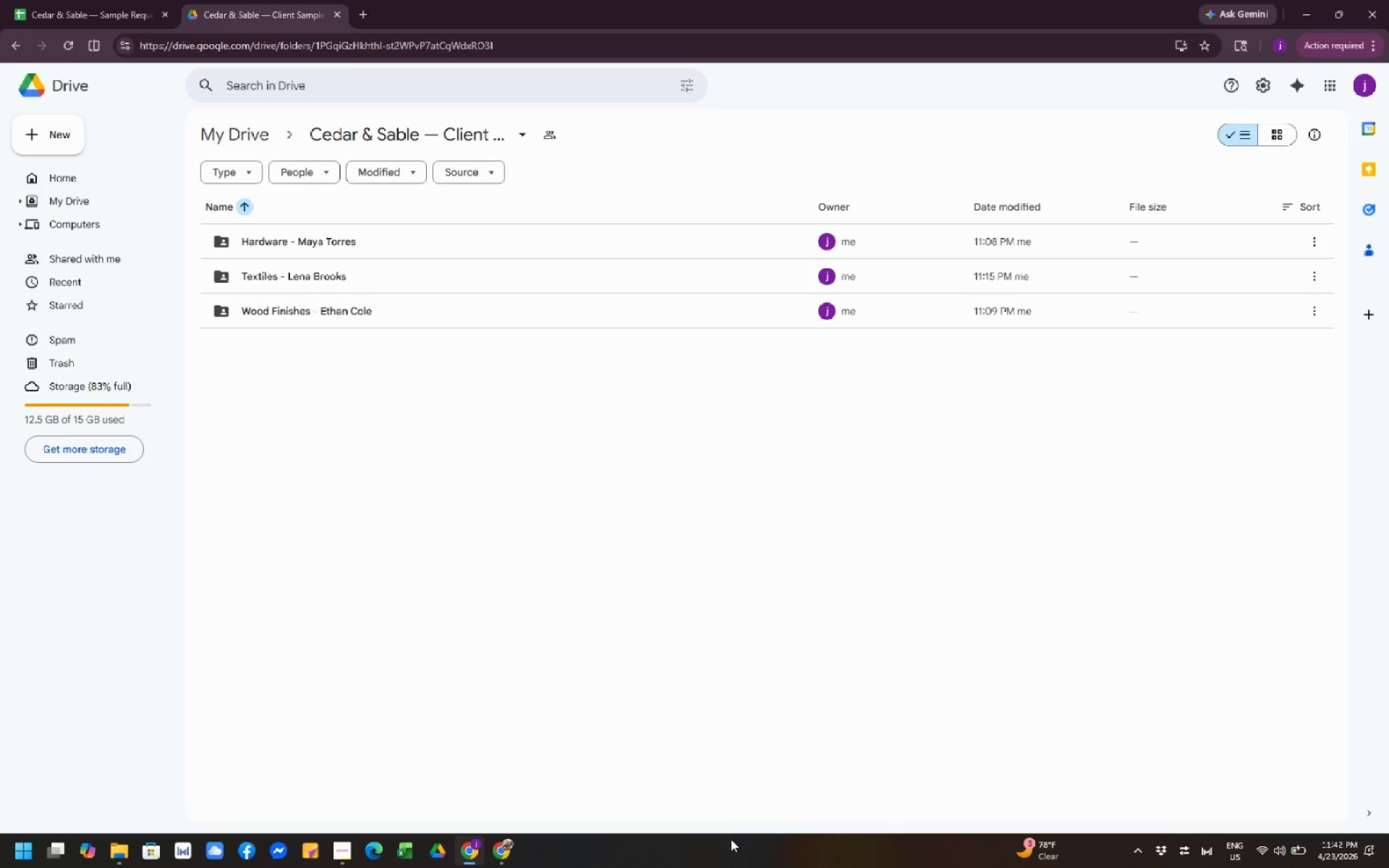 
wait(12.39)
 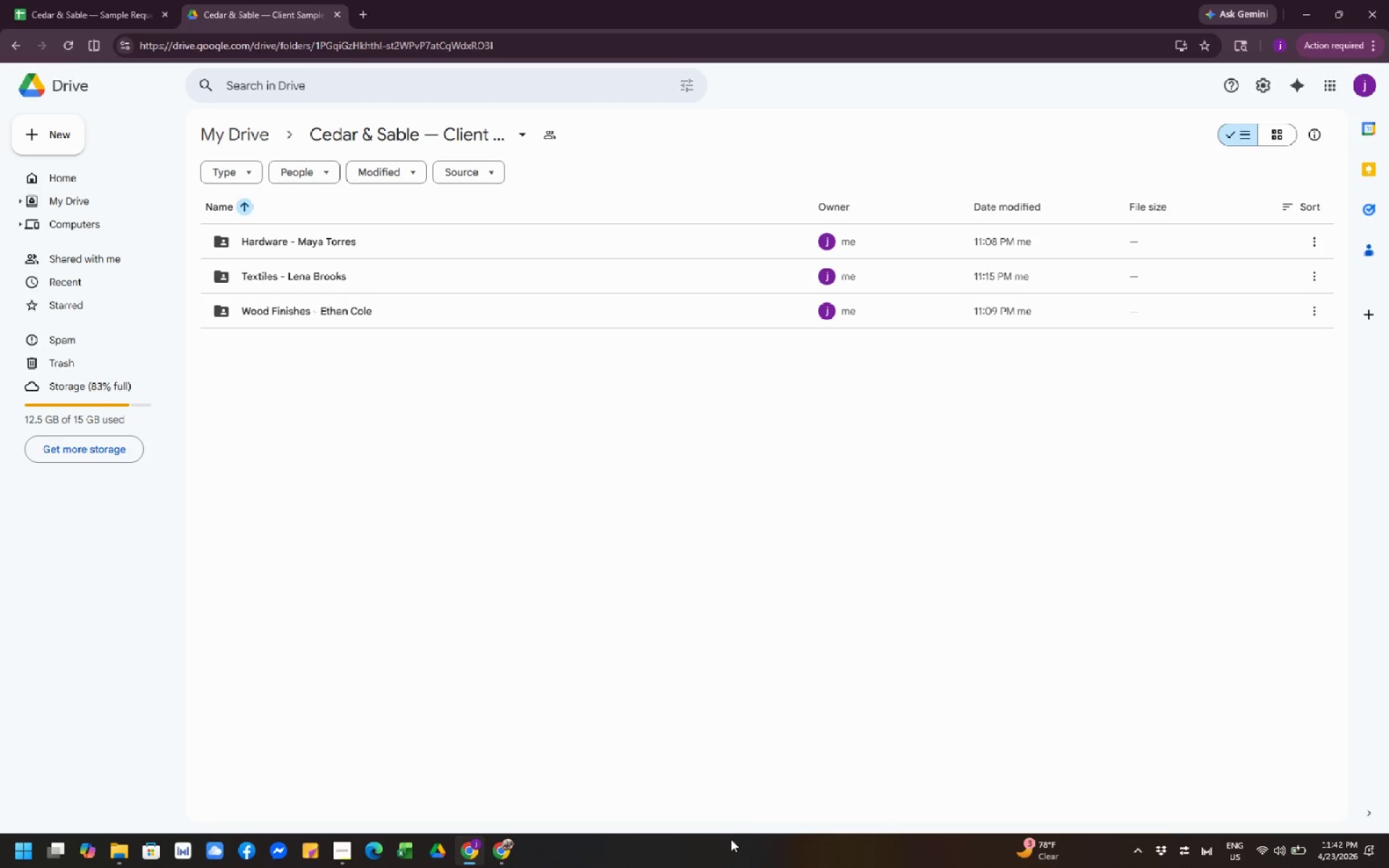 
left_click([502, 859])
 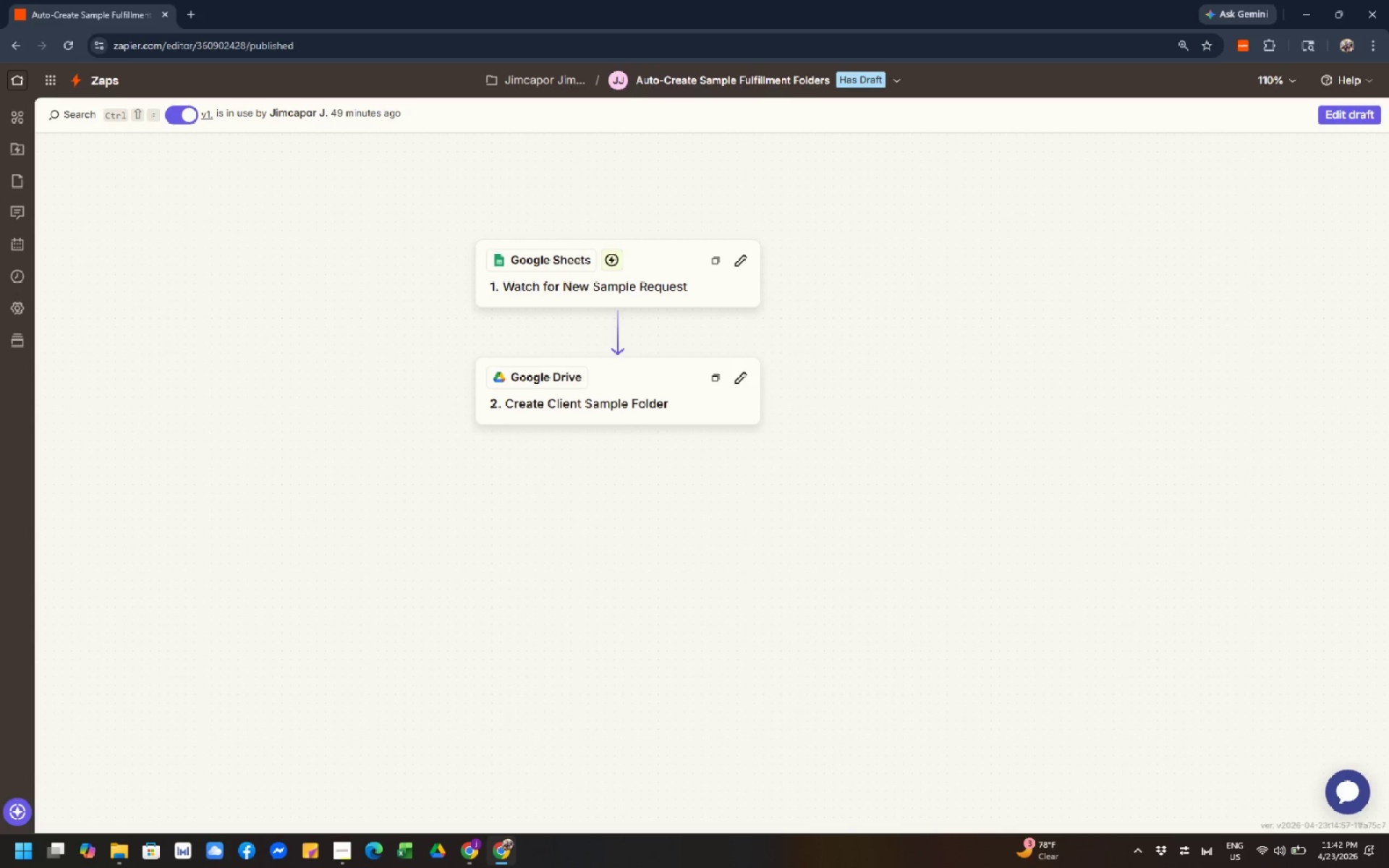 
wait(19.81)
 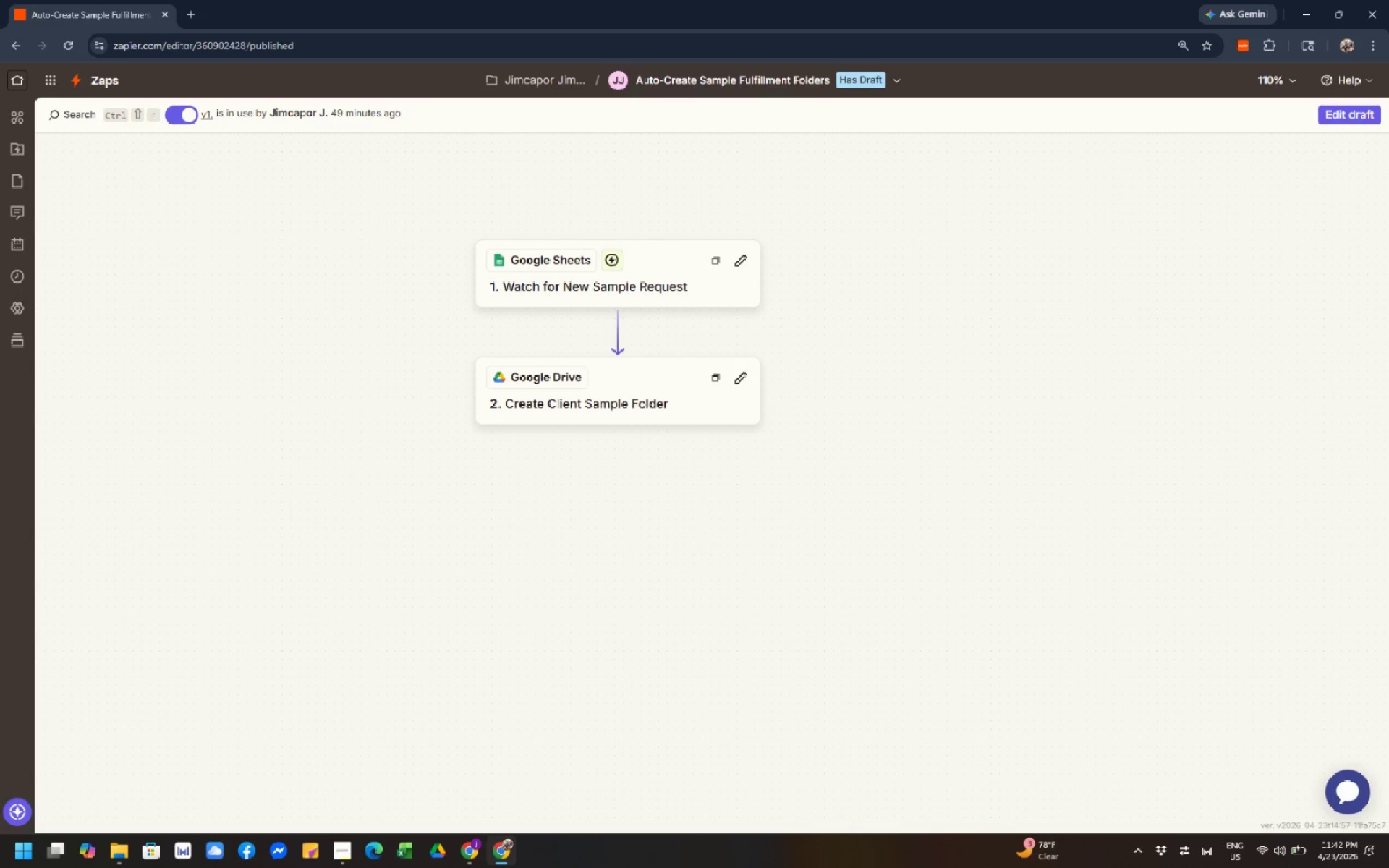 
left_click([470, 856])
 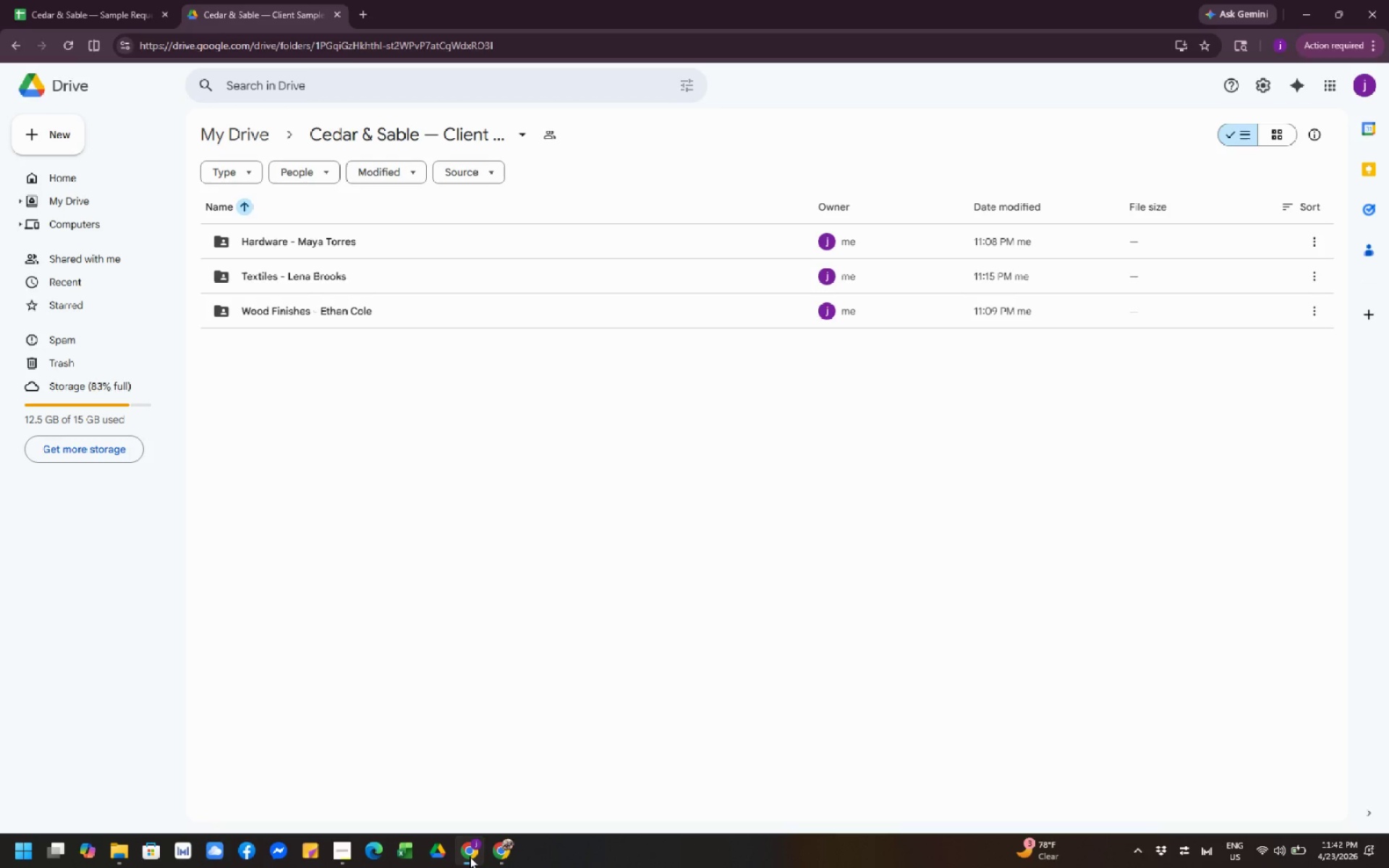 
wait(11.86)
 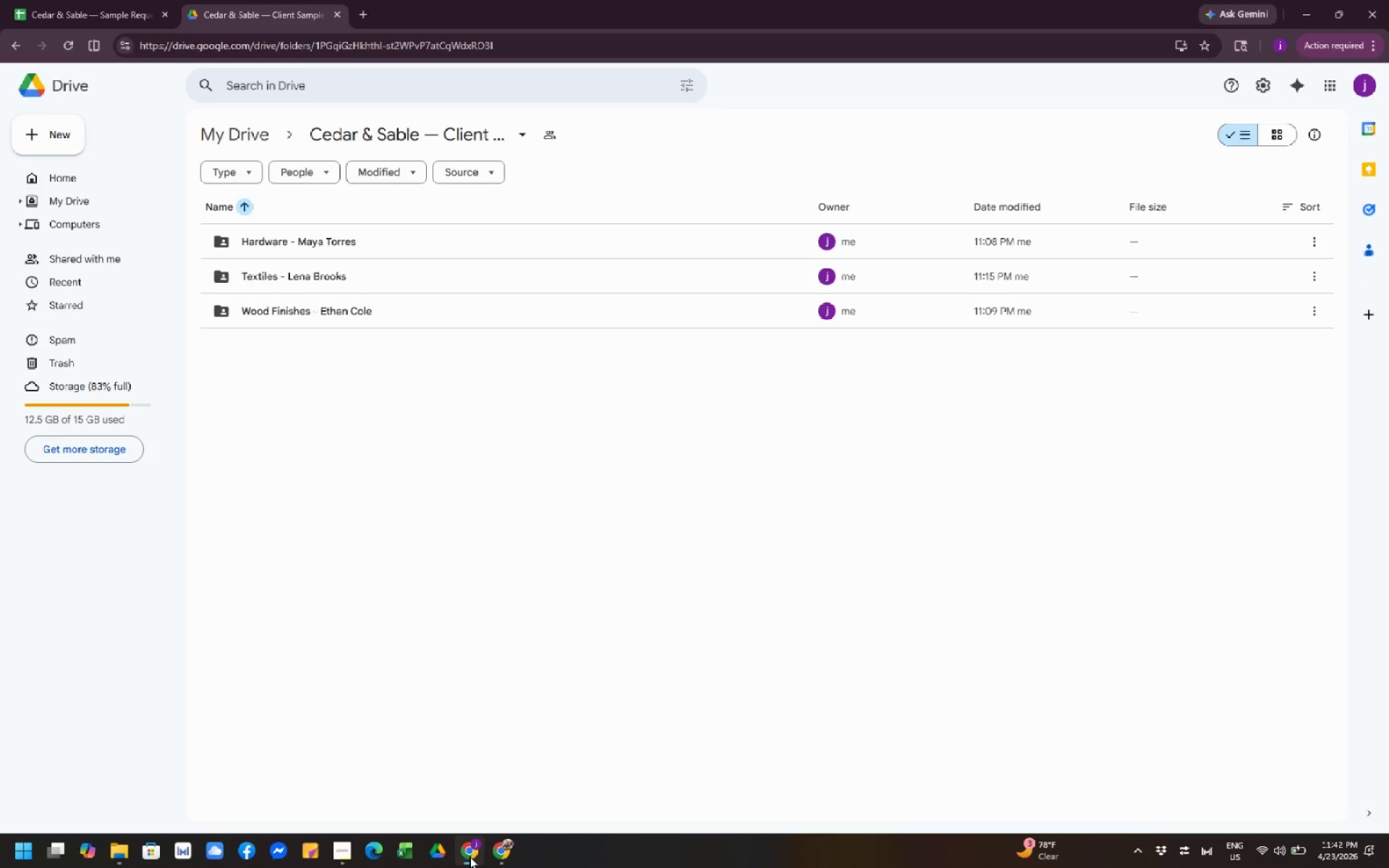 
left_click([506, 856])
 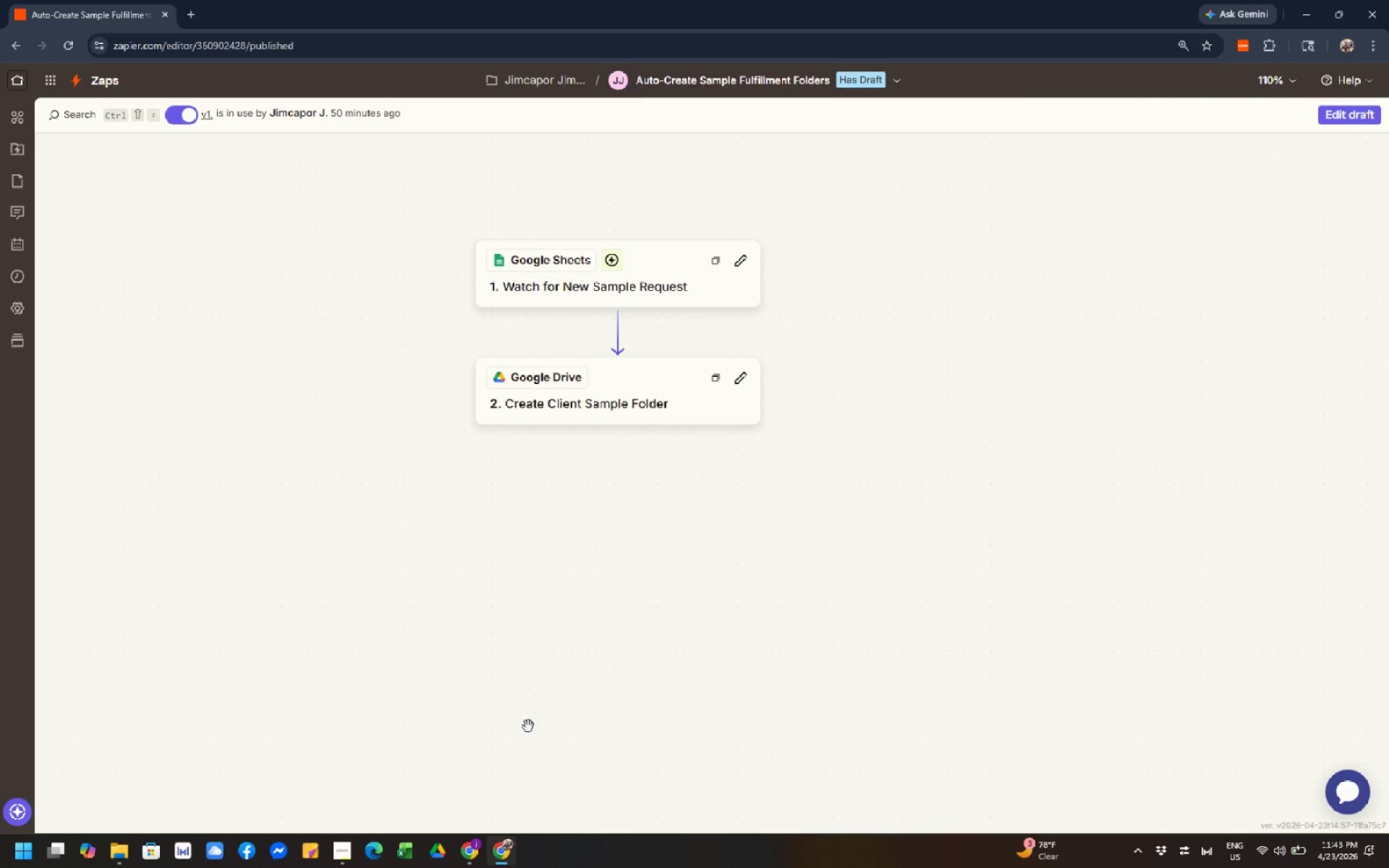 
left_click_drag(start_coordinate=[529, 673], to_coordinate=[557, 746])
 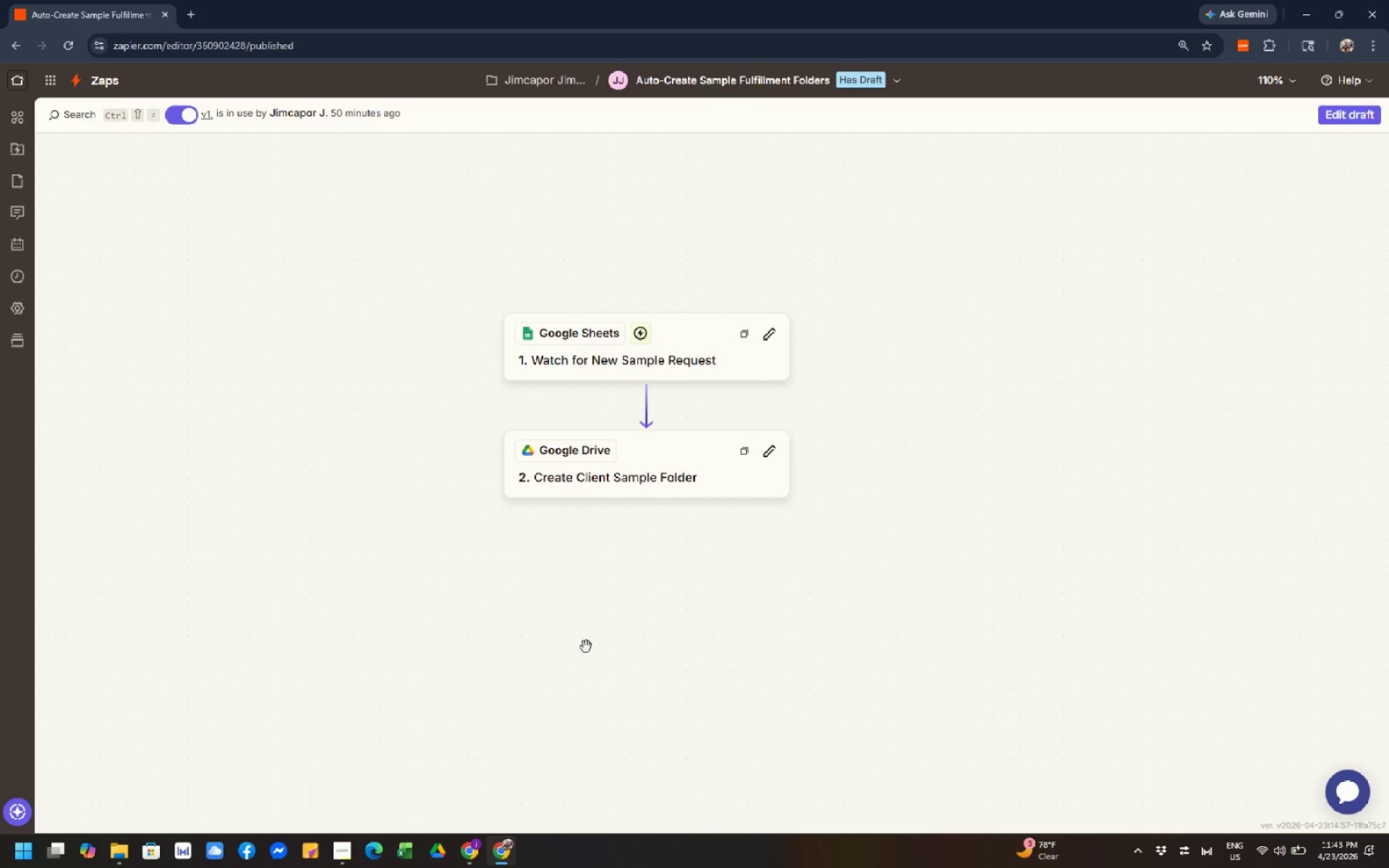 
left_click_drag(start_coordinate=[585, 647], to_coordinate=[583, 710])
 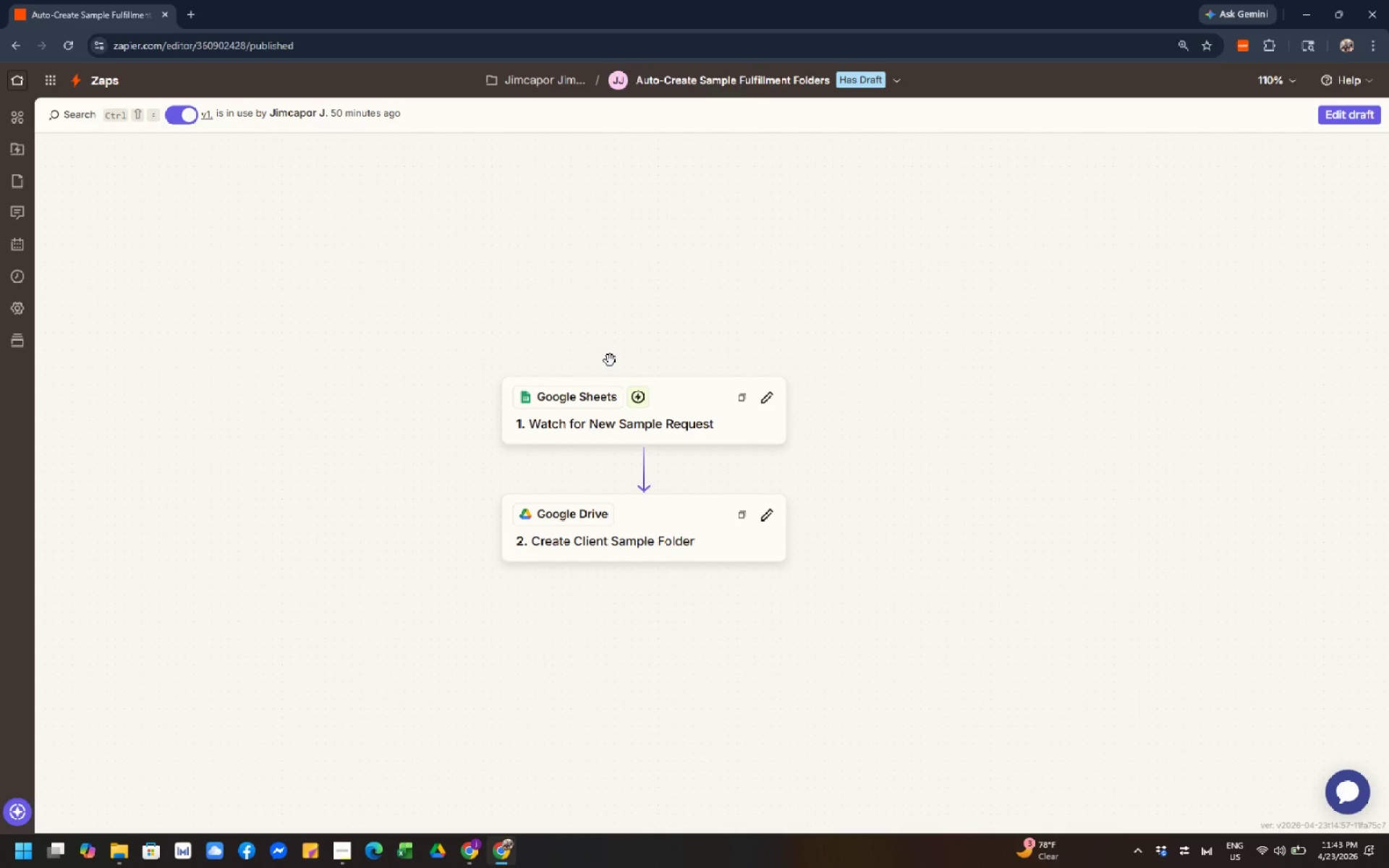 
wait(12.5)
 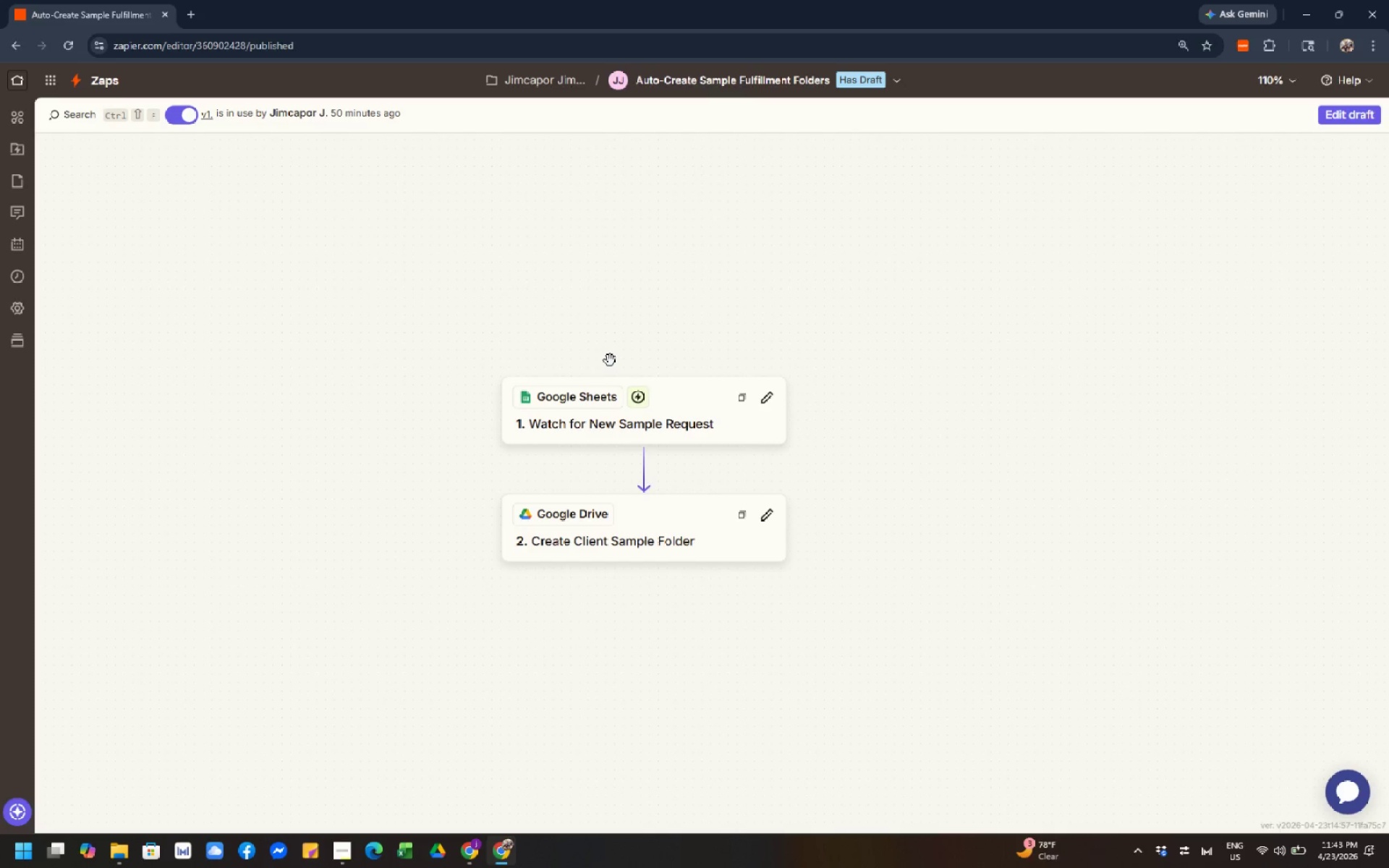 
left_click([476, 846])
 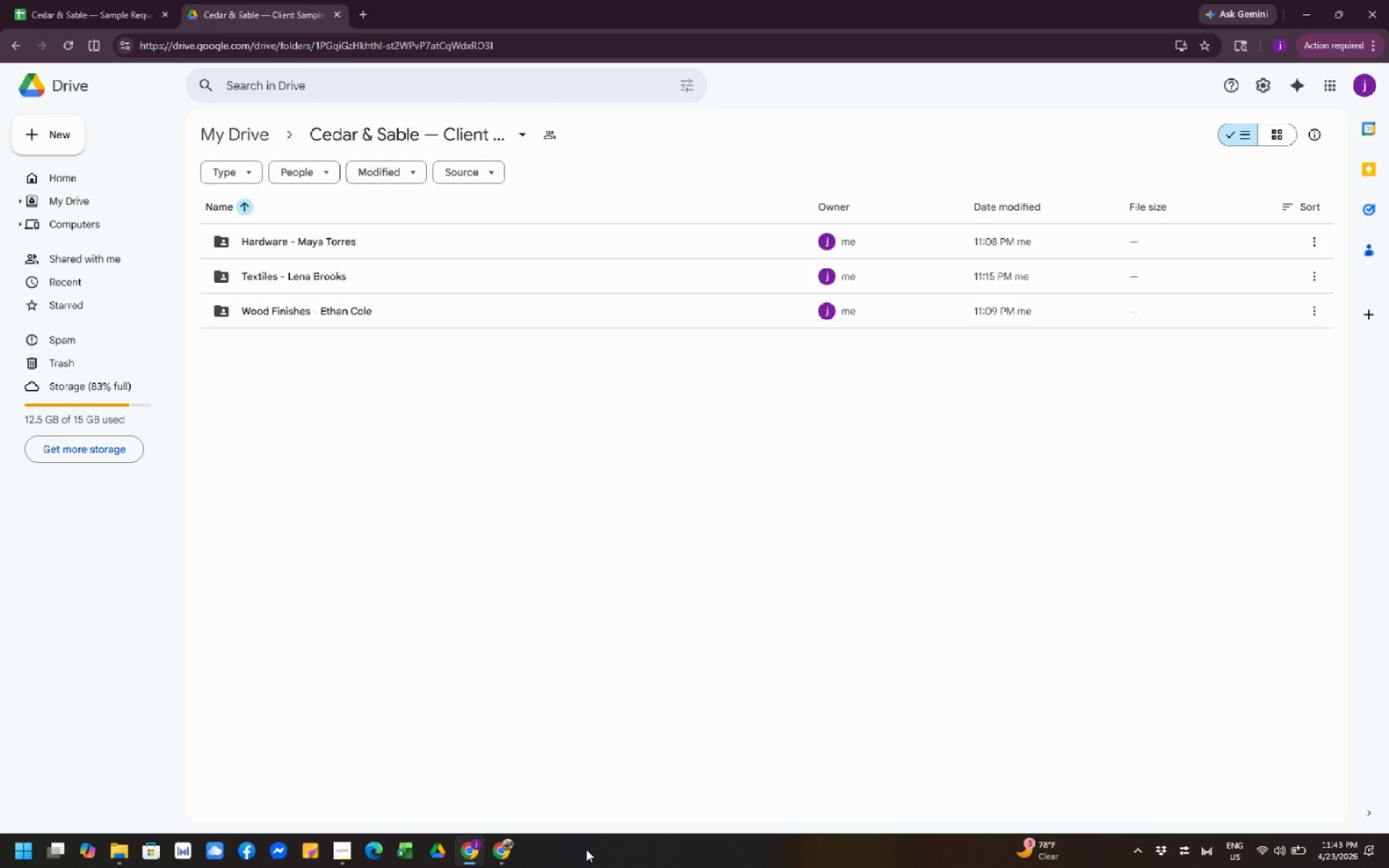 
wait(40.8)
 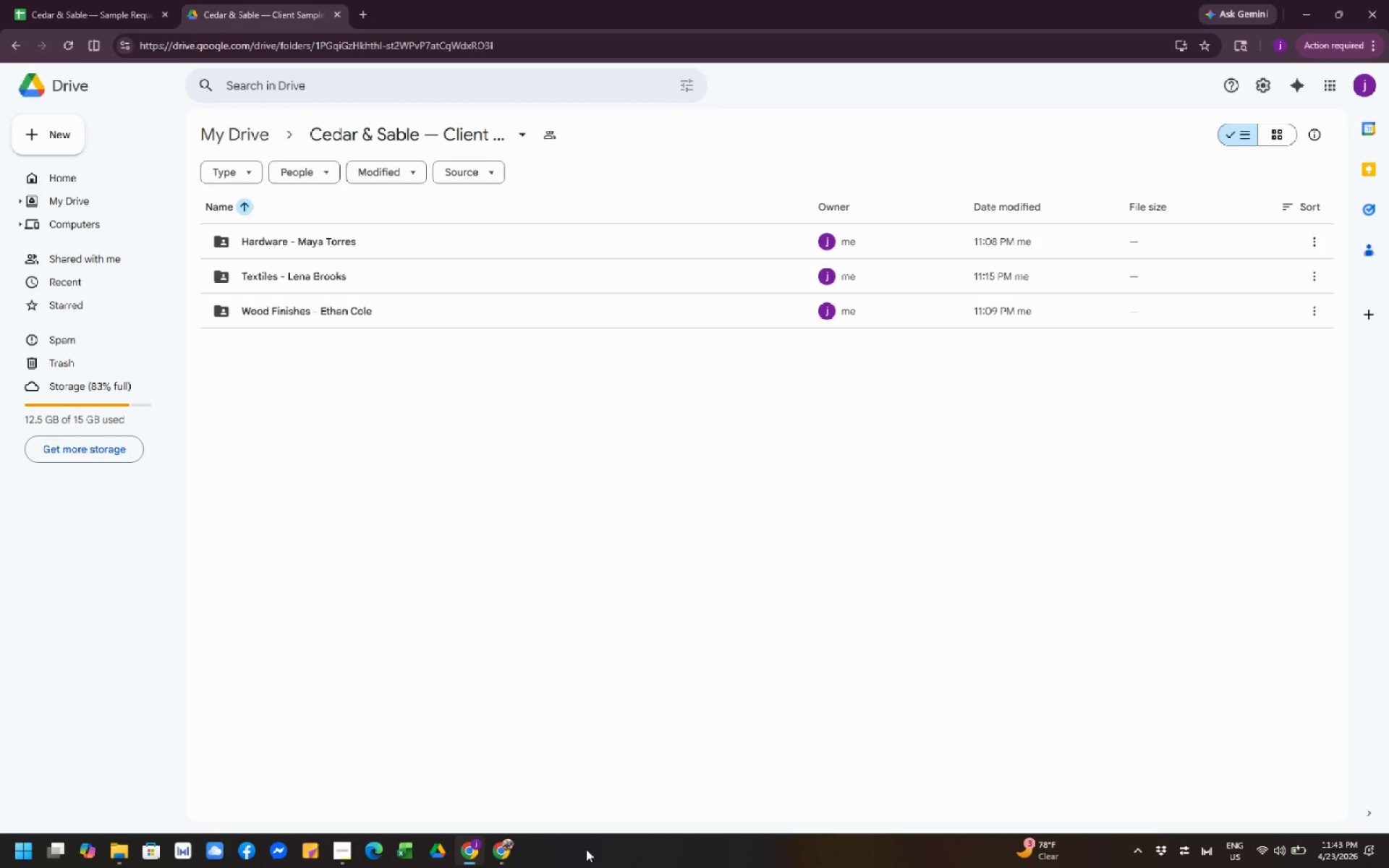 
left_click([505, 846])
 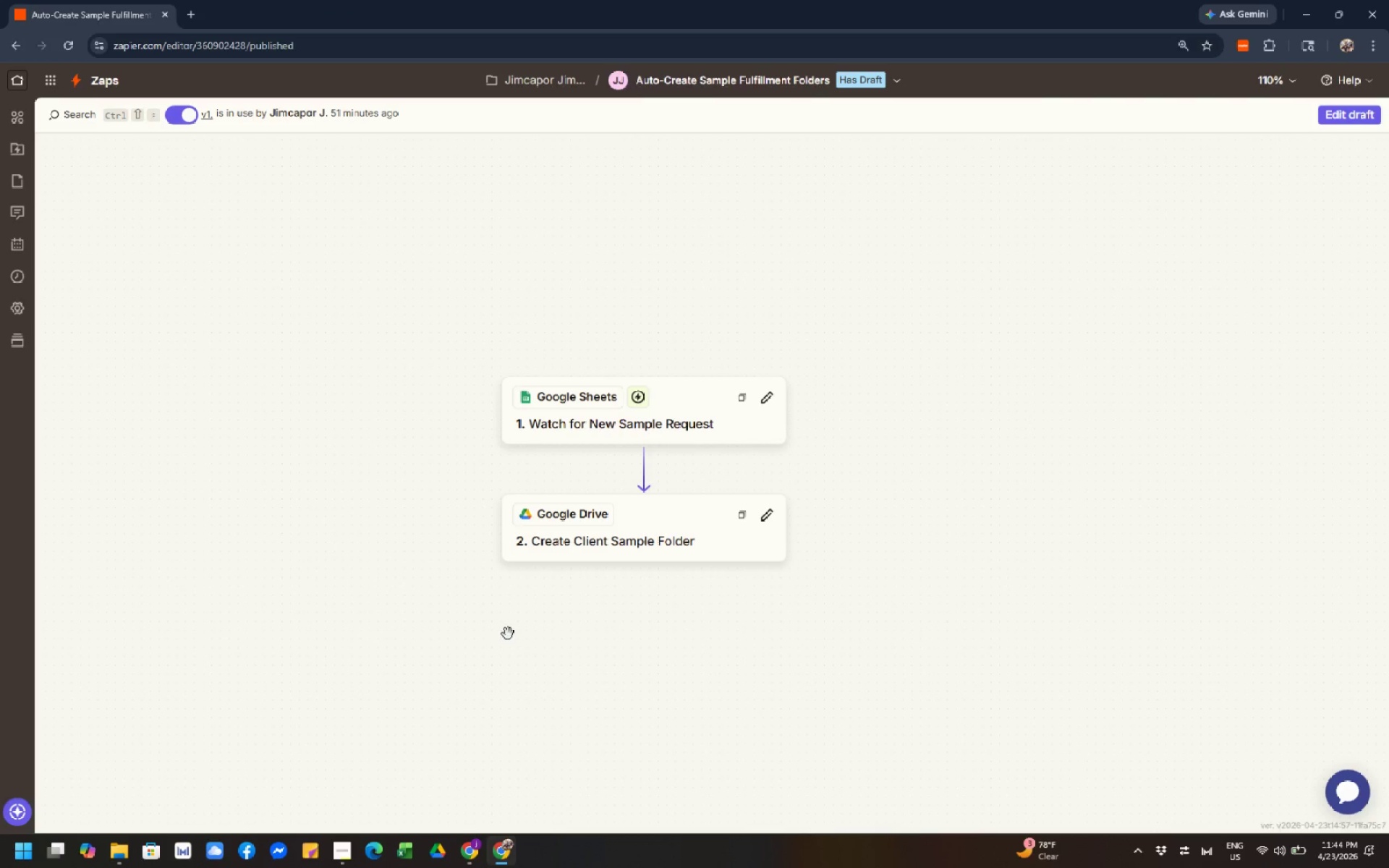 
left_click([506, 618])
 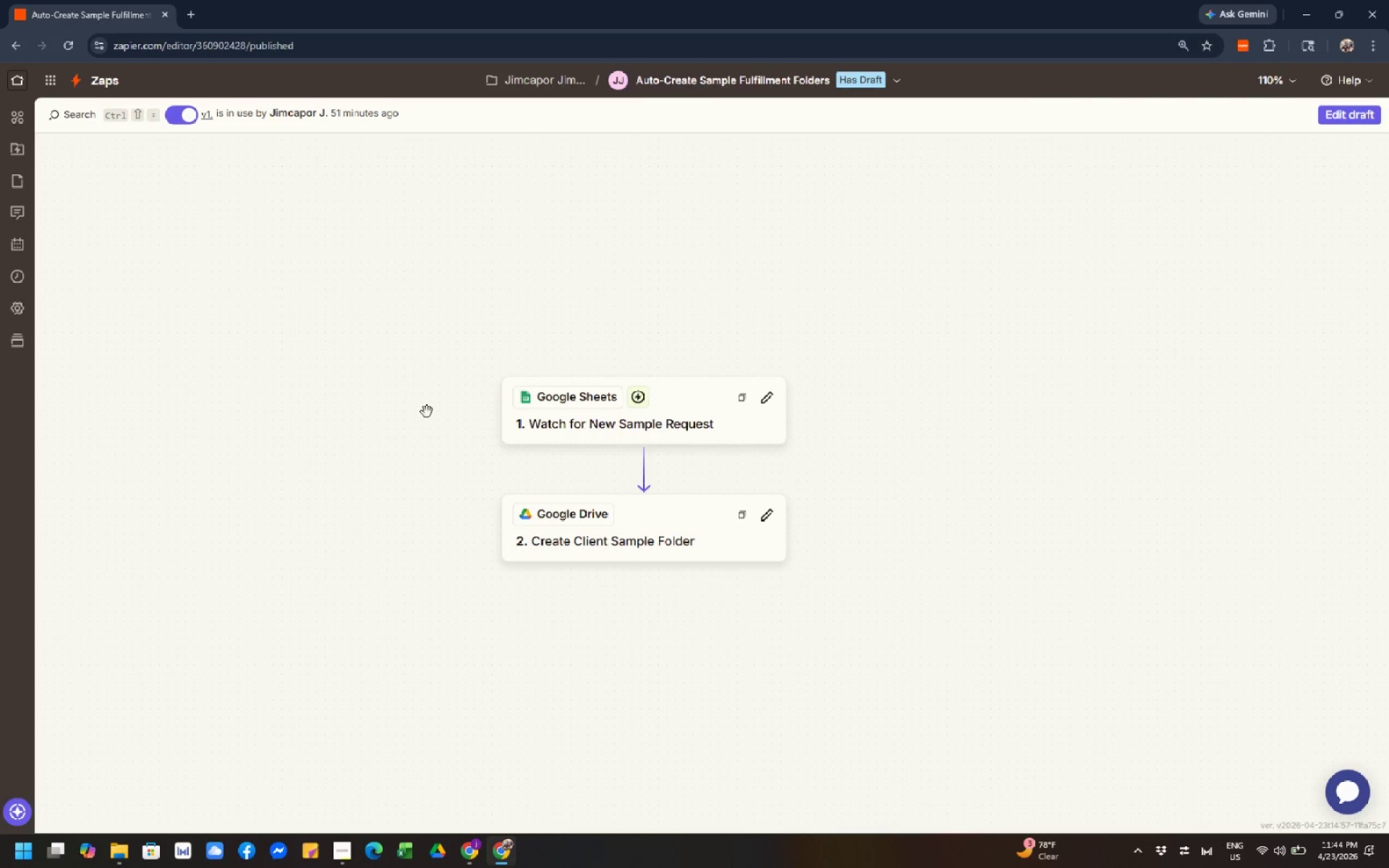 
left_click([427, 412])
 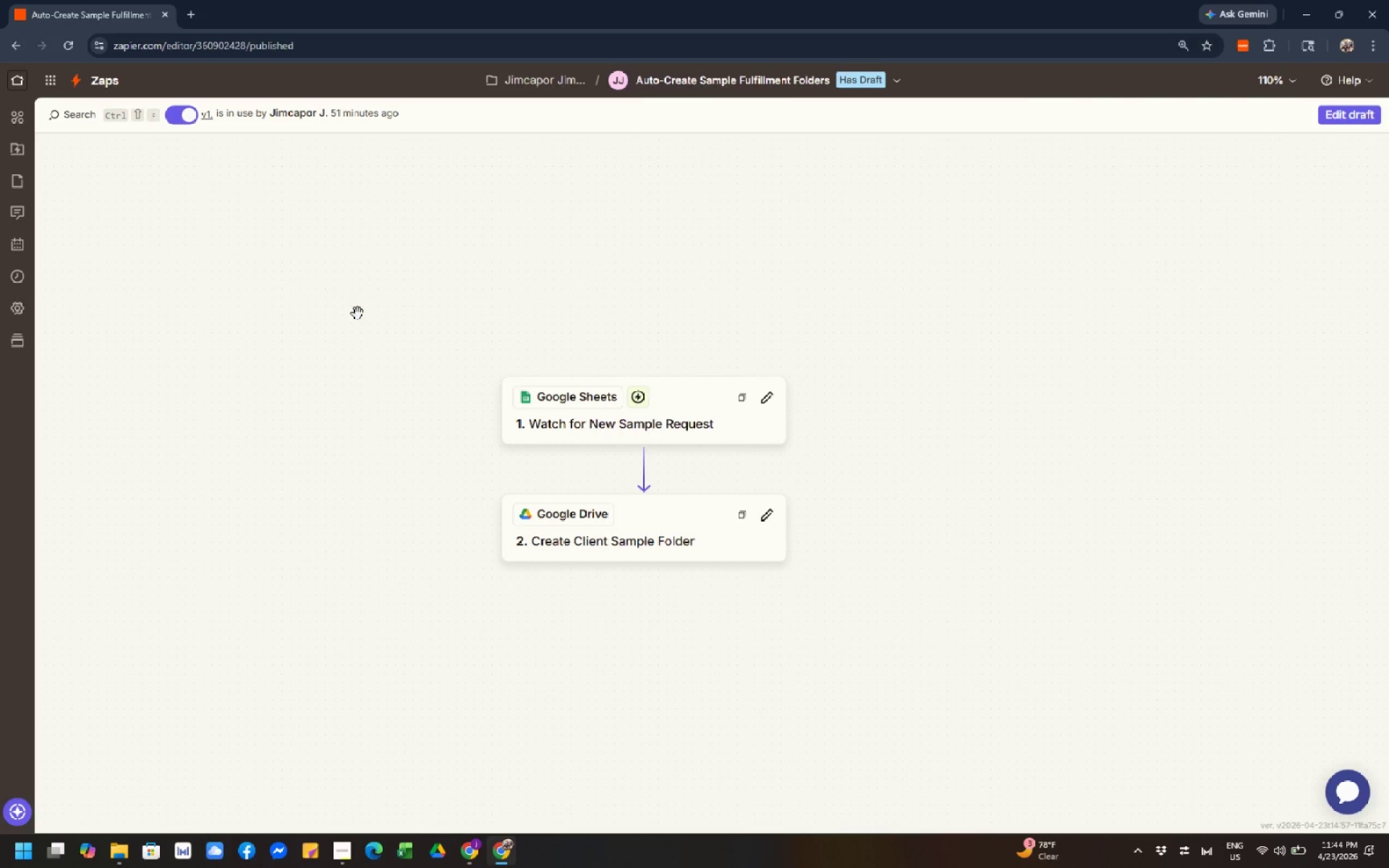 
left_click([357, 313])
 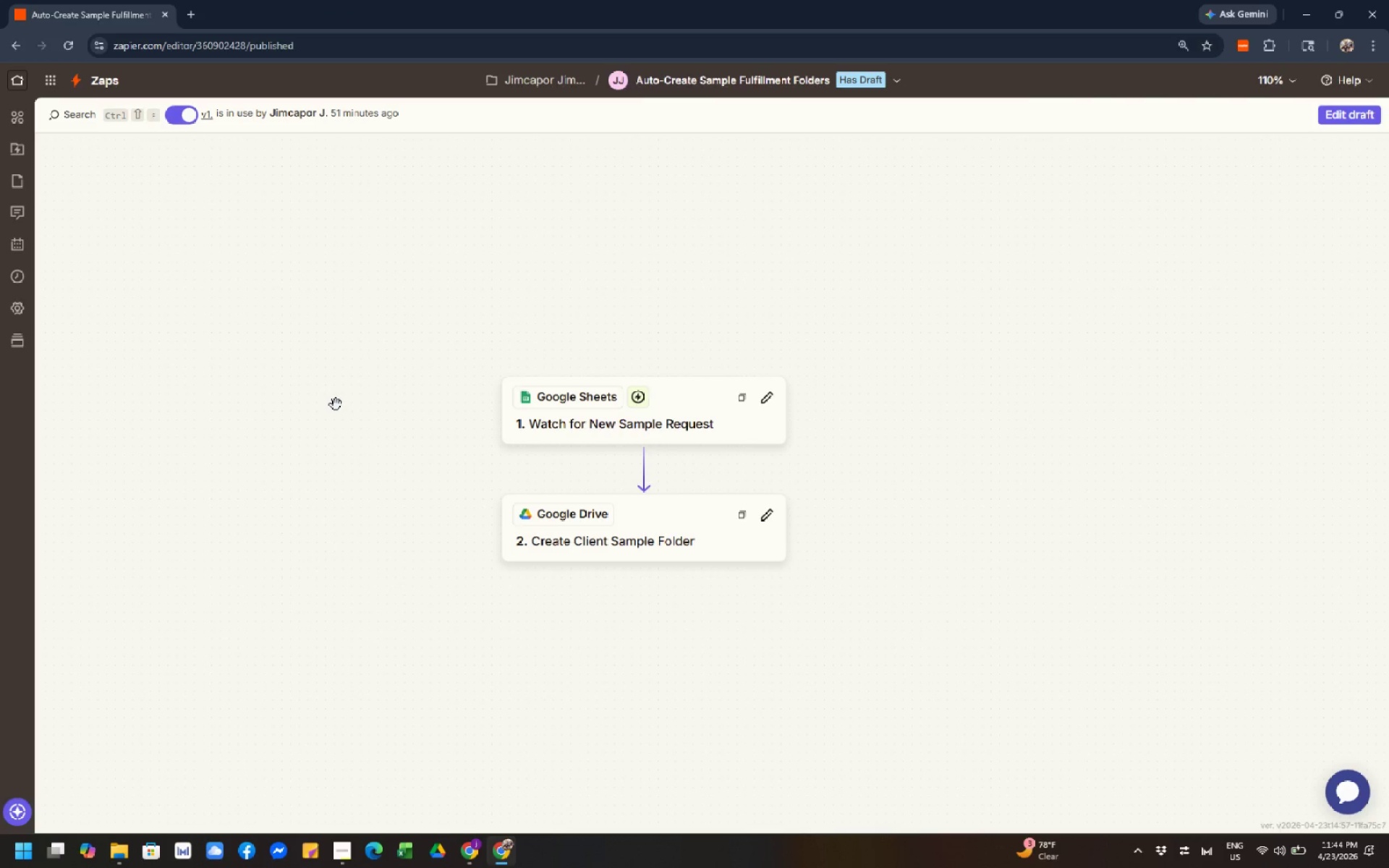 
wait(11.02)
 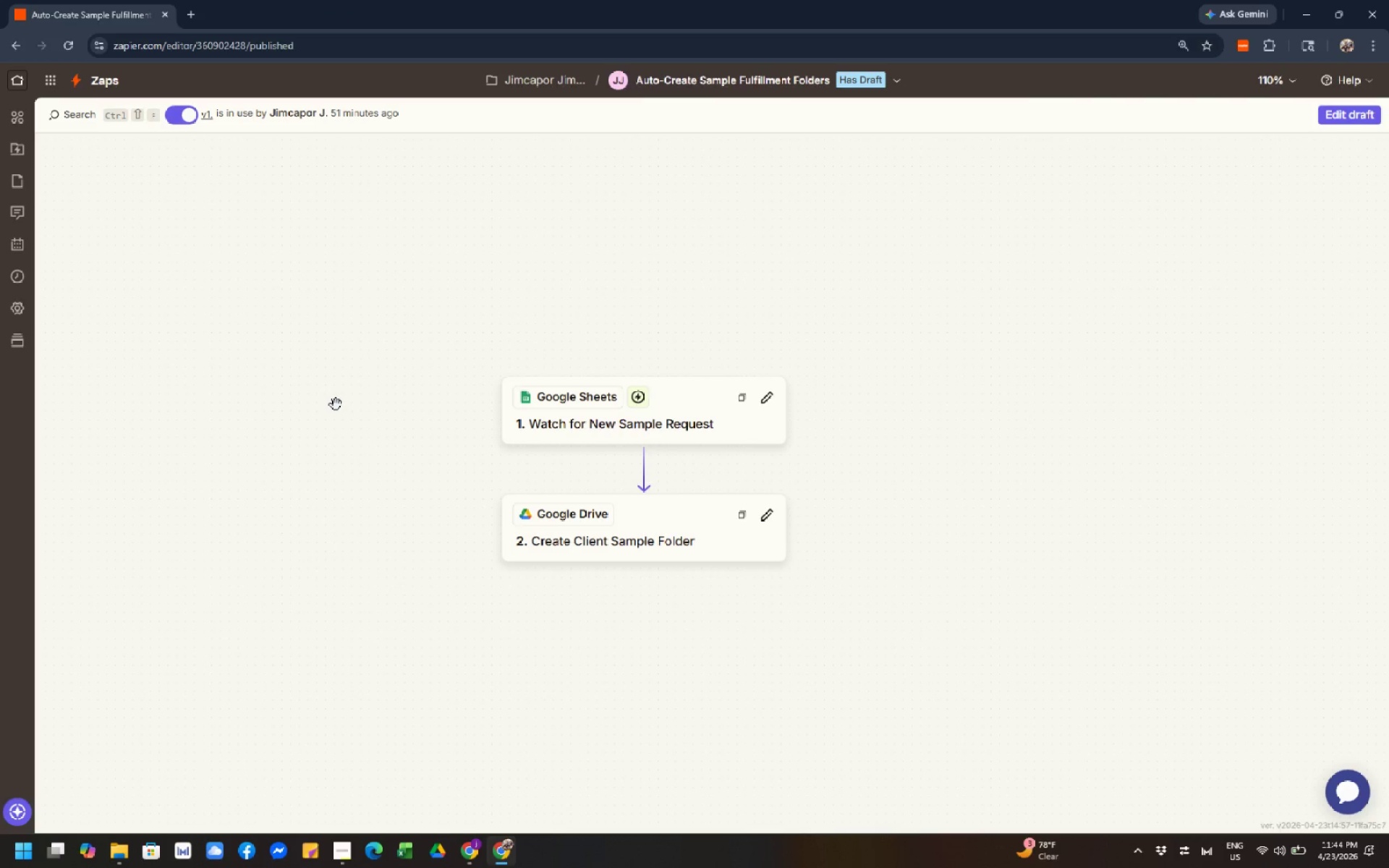 
left_click([476, 848])
 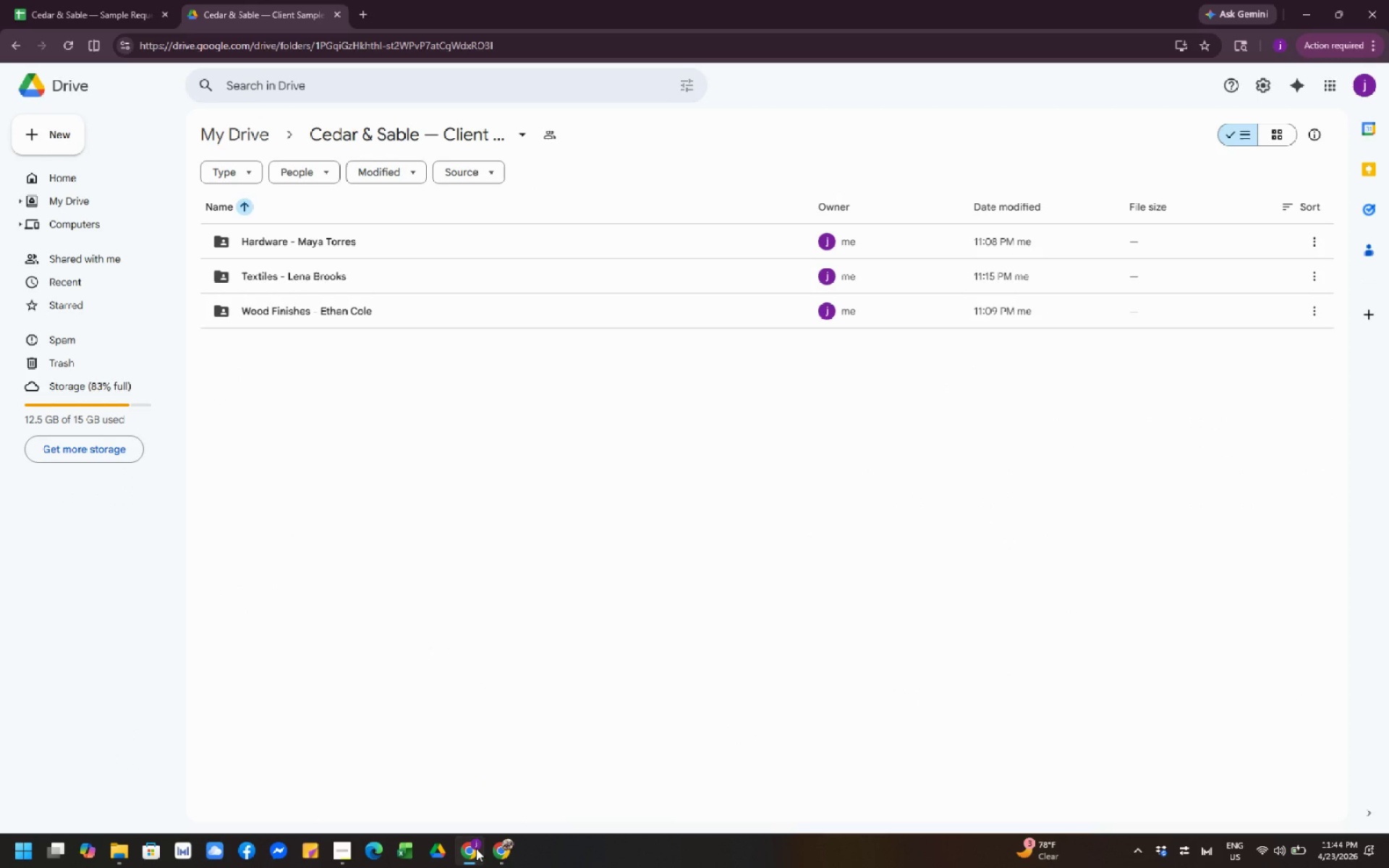 
wait(9.77)
 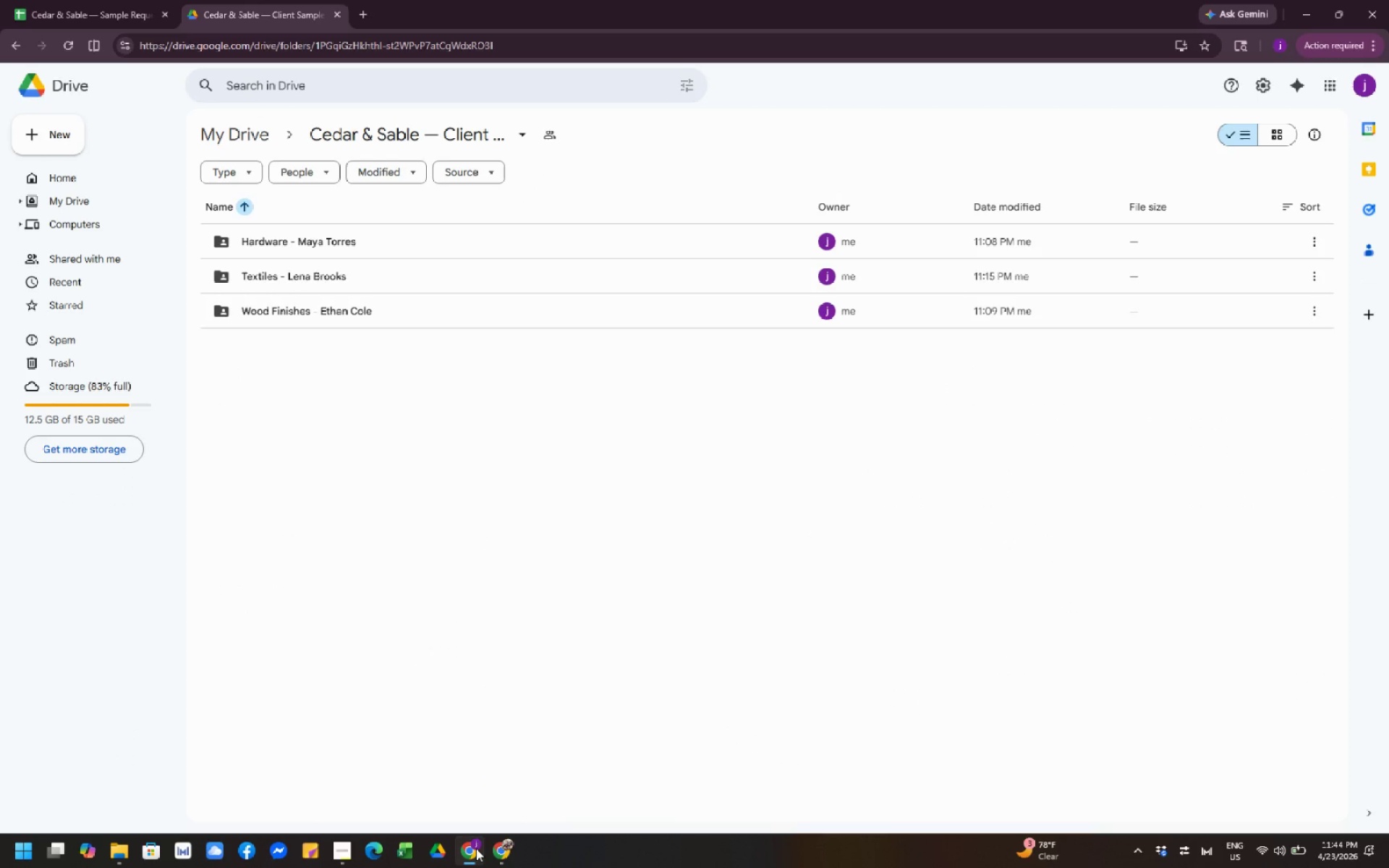 
left_click([680, 766])
 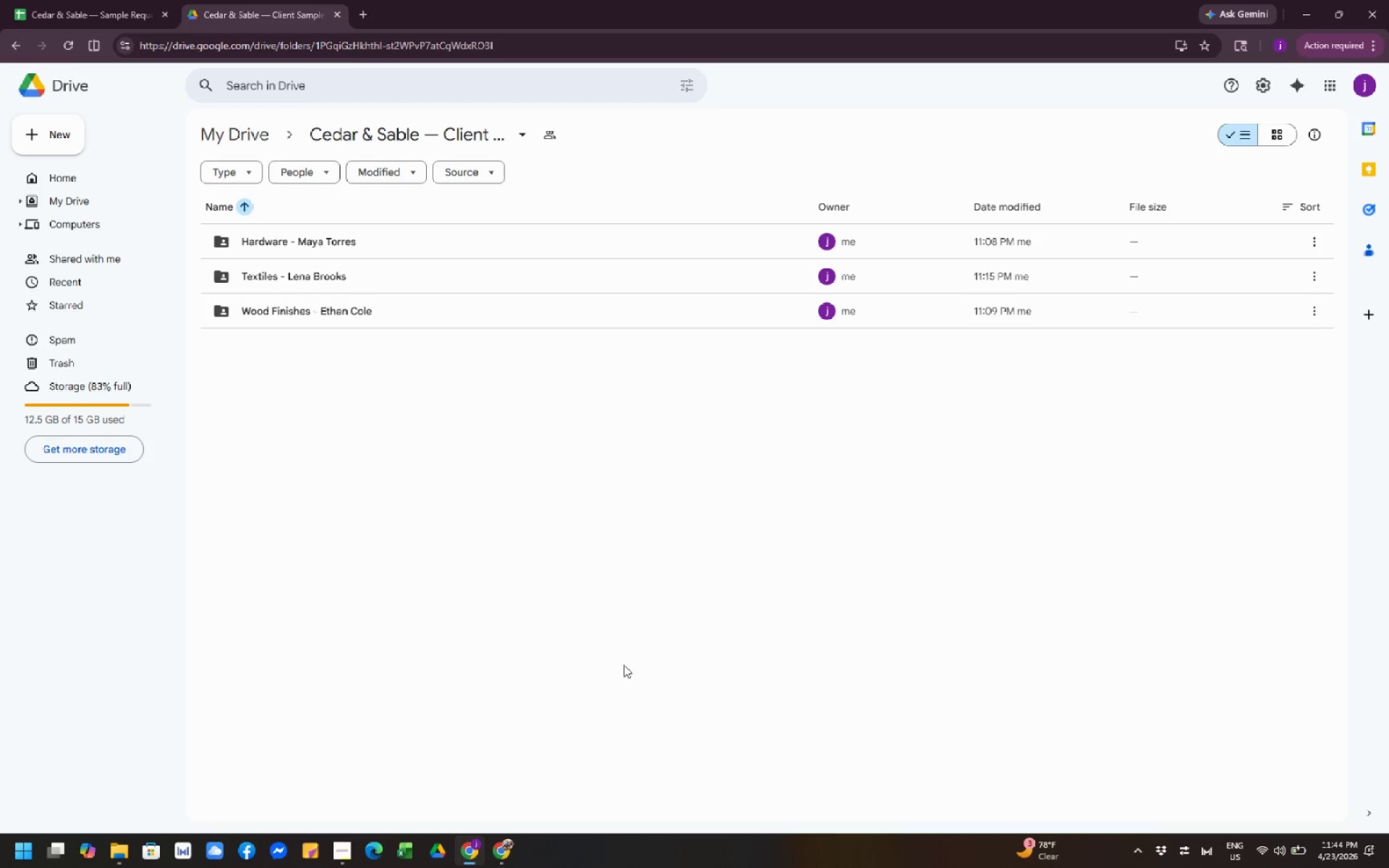 
double_click([624, 665])
 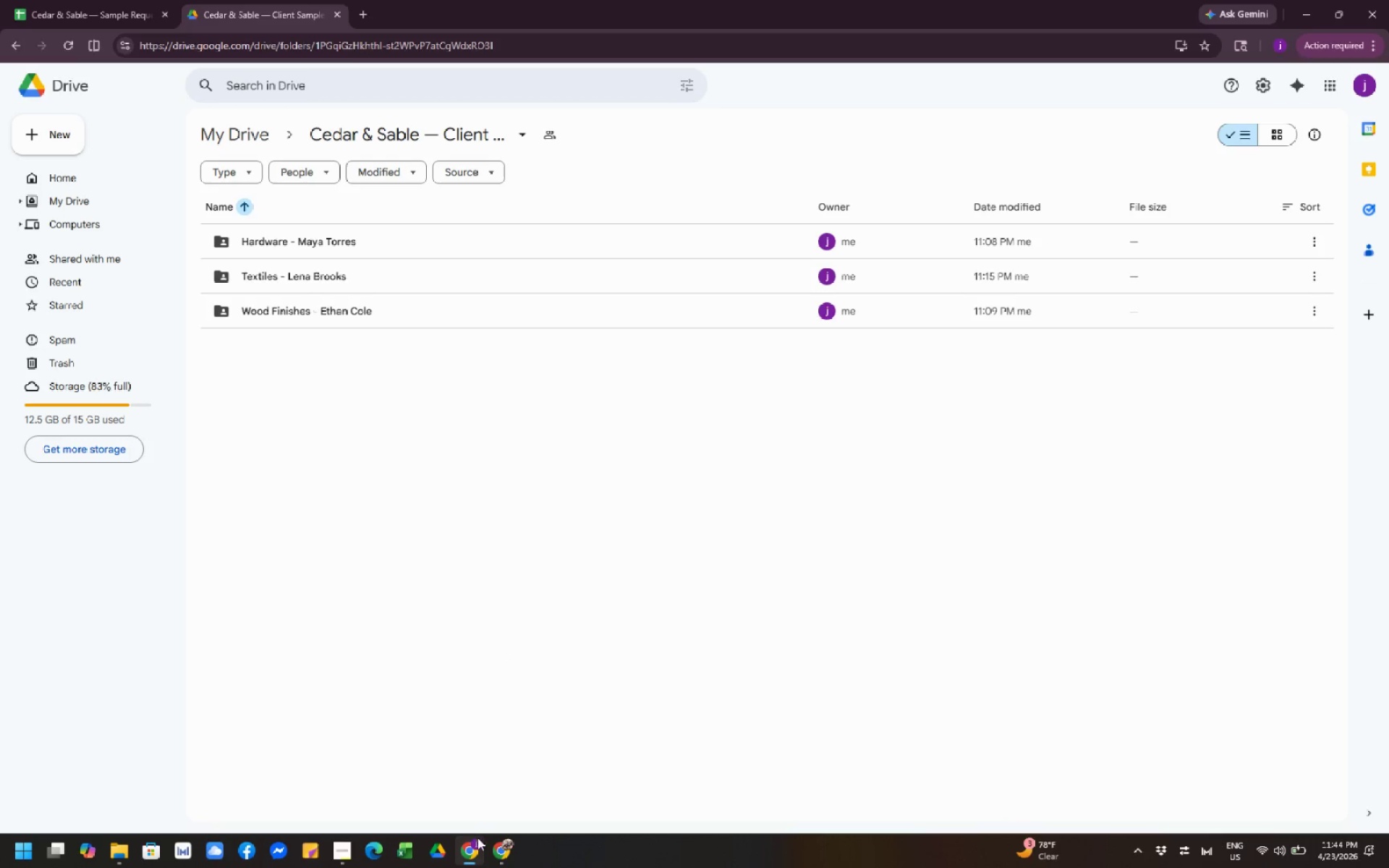 
left_click([501, 851])
 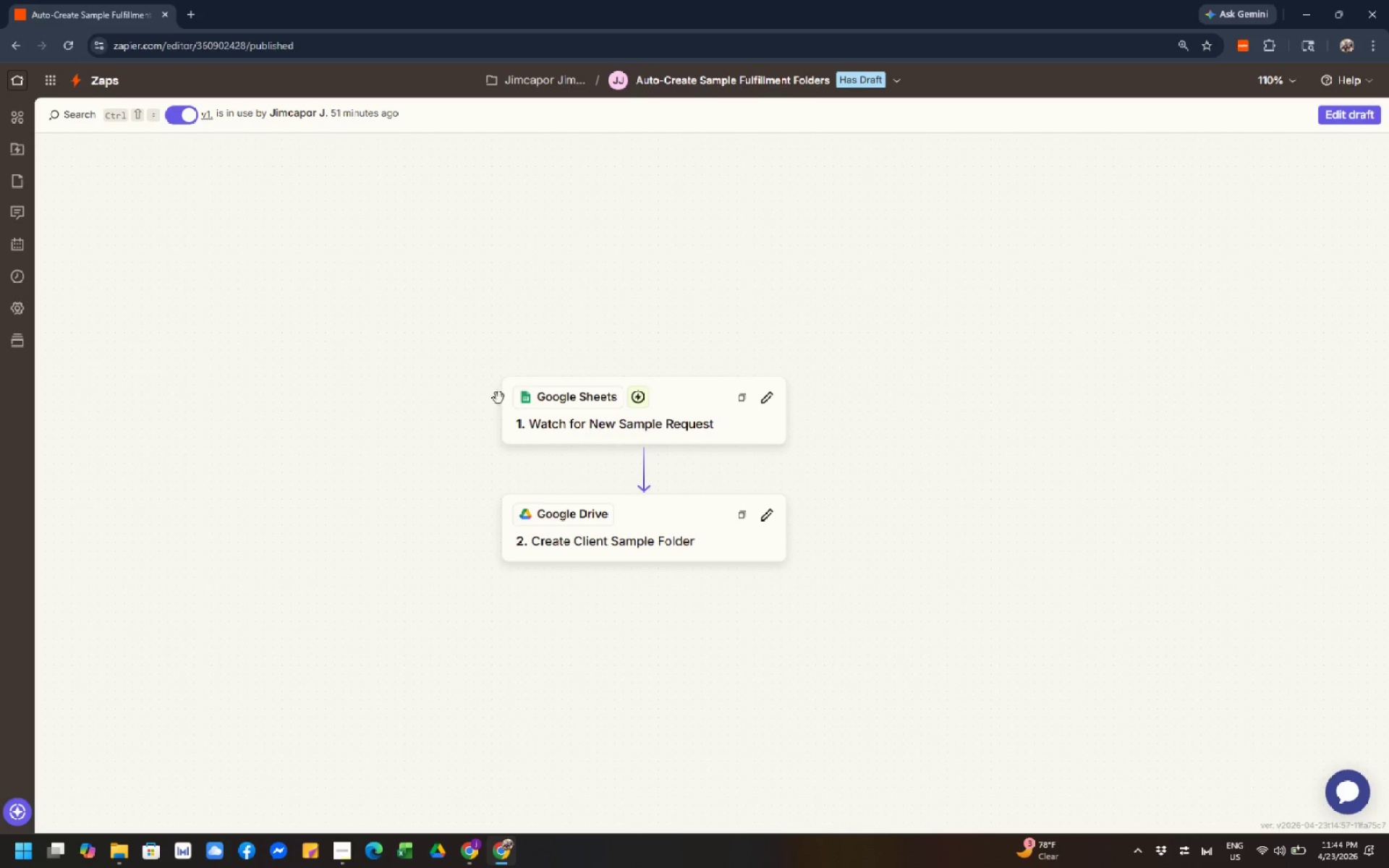 
wait(7.58)
 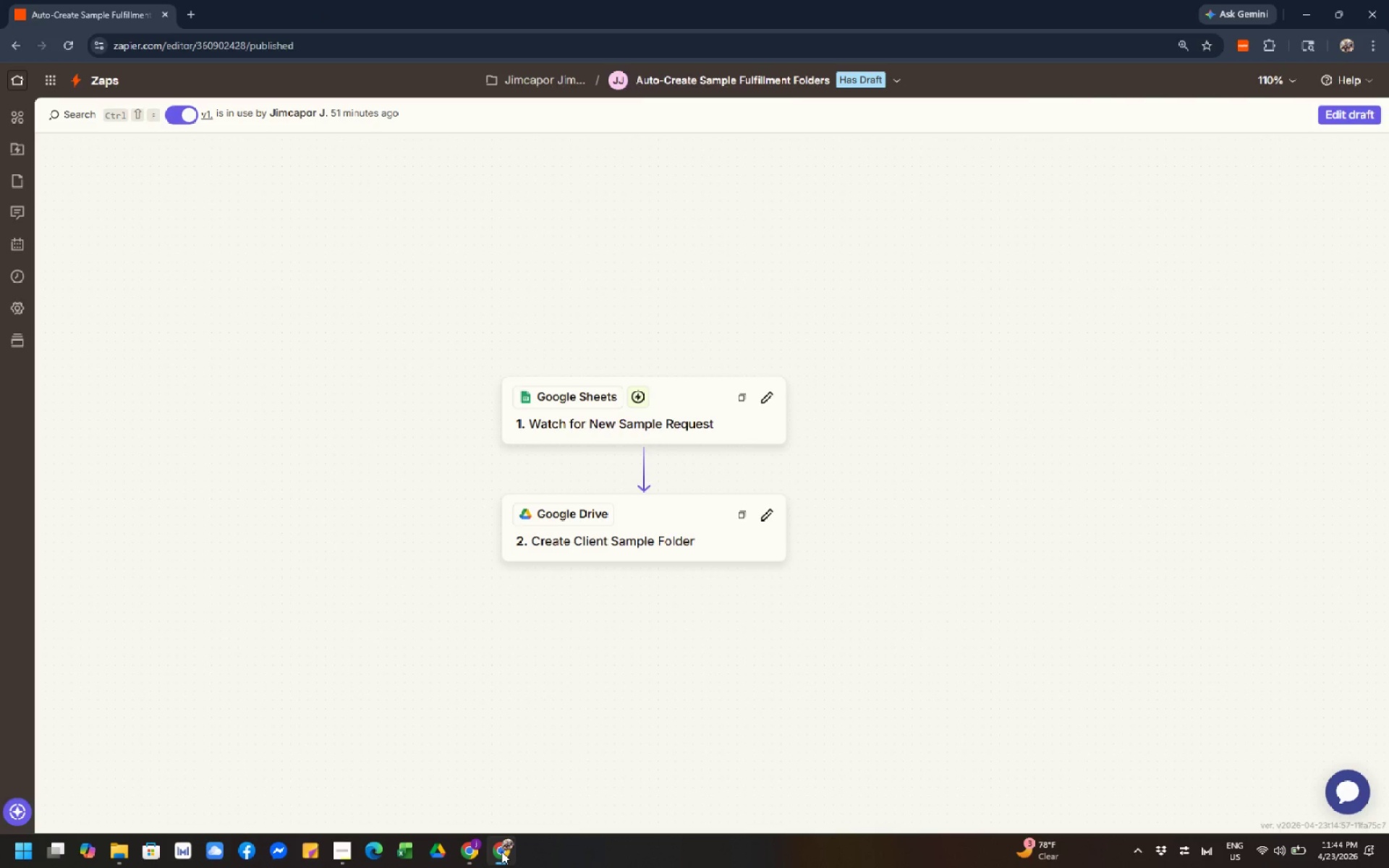 
left_click([465, 853])
 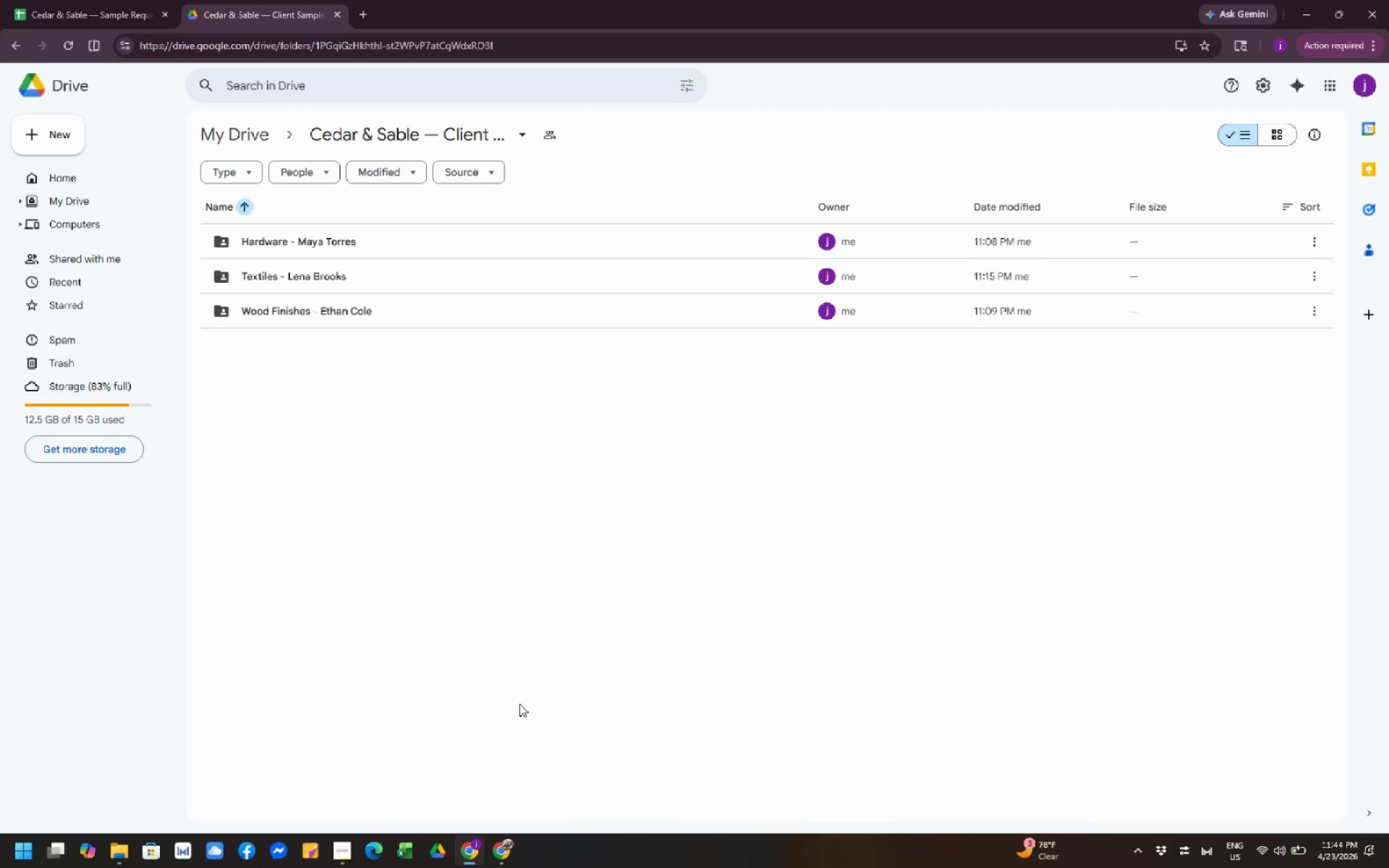 
left_click([513, 618])
 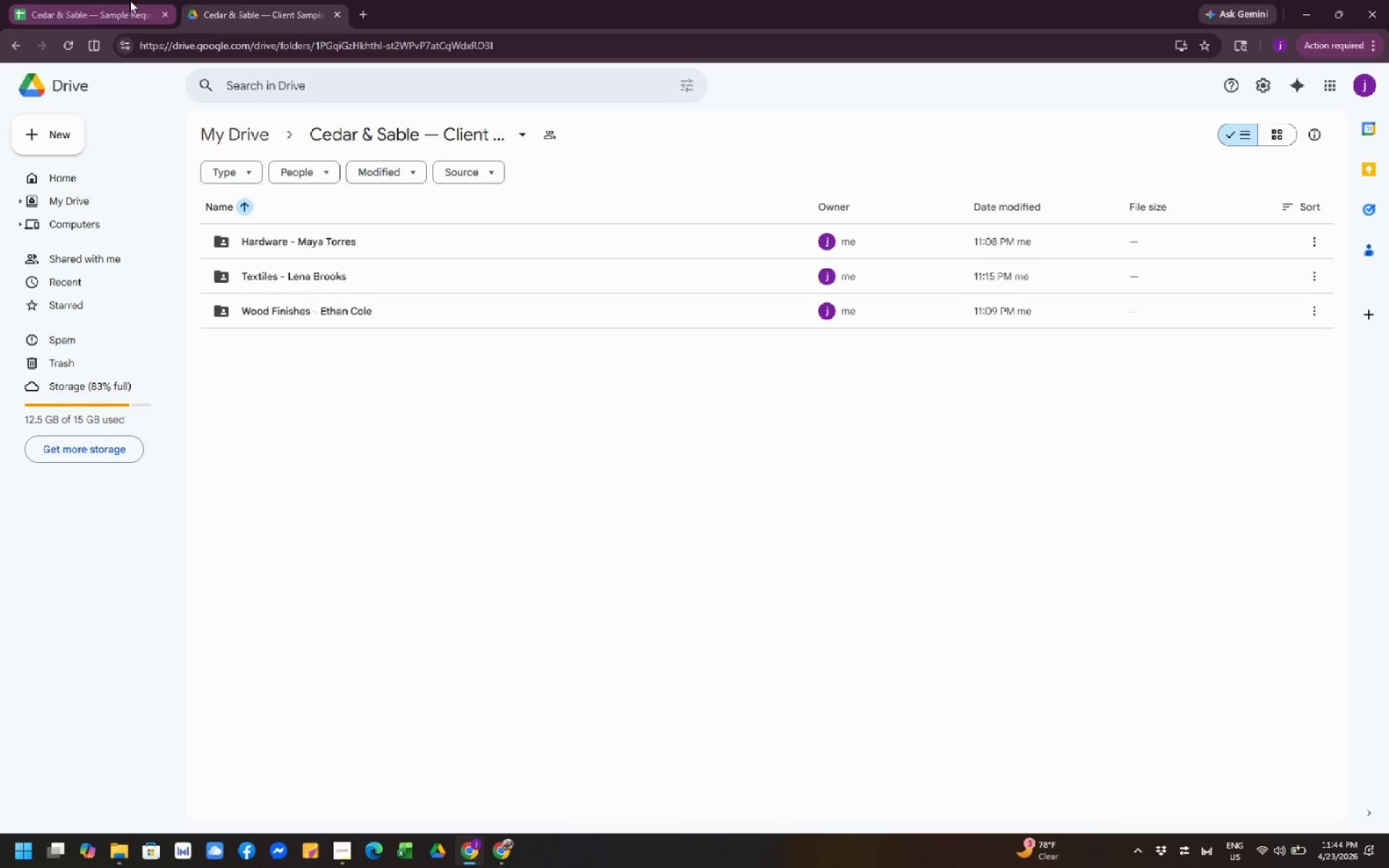 
left_click([111, 11])
 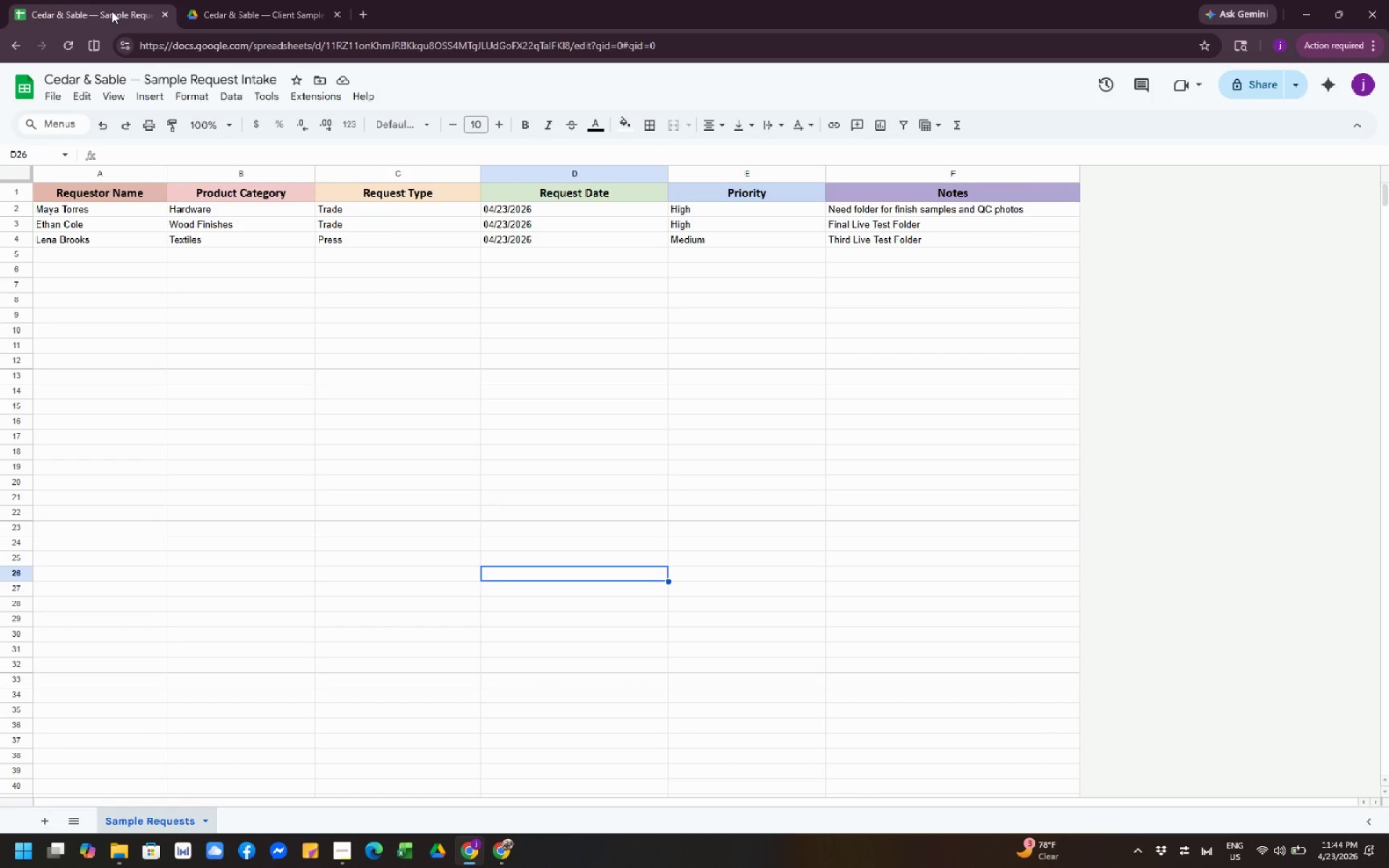 
wait(10.53)
 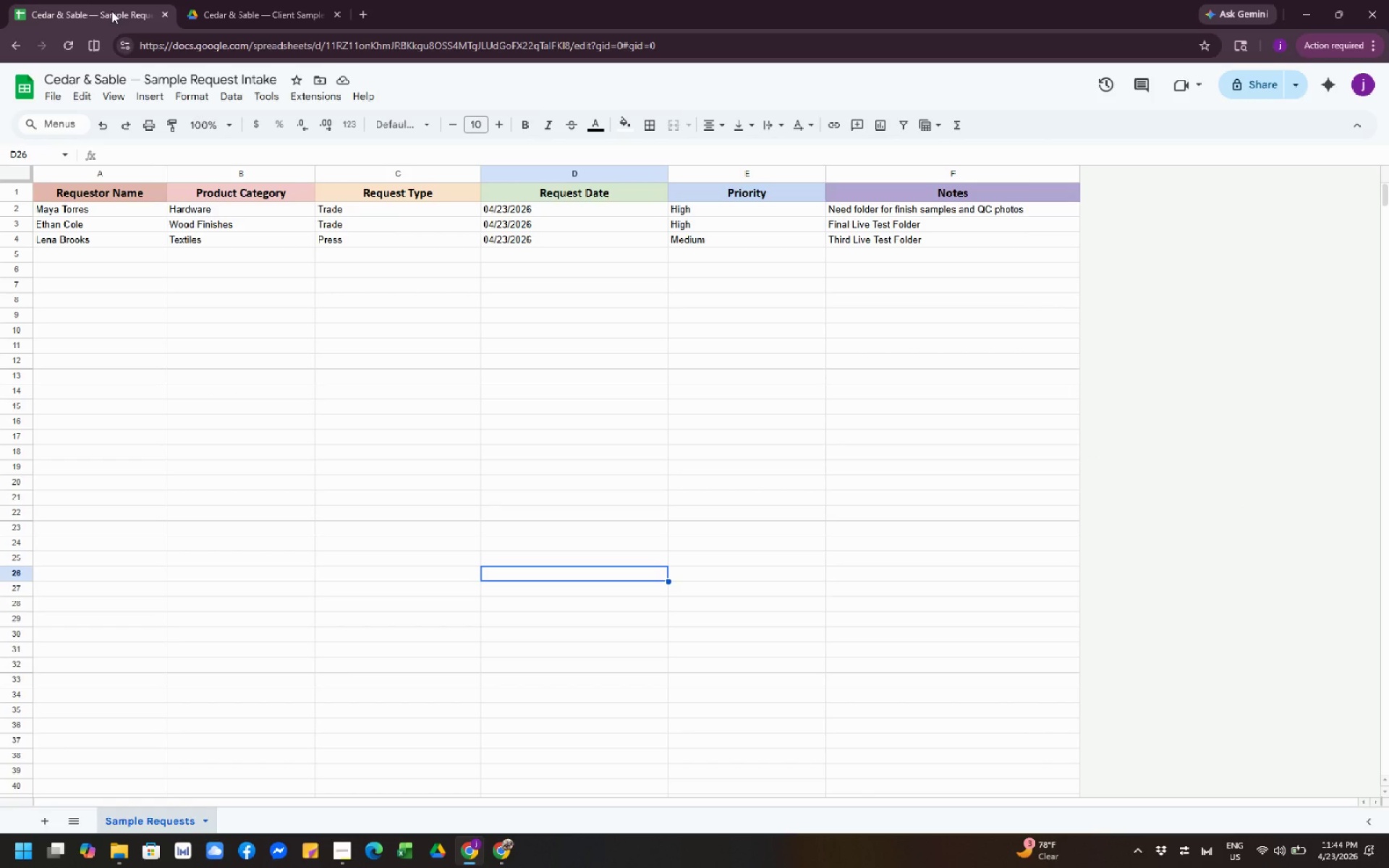 
left_click([142, 310])
 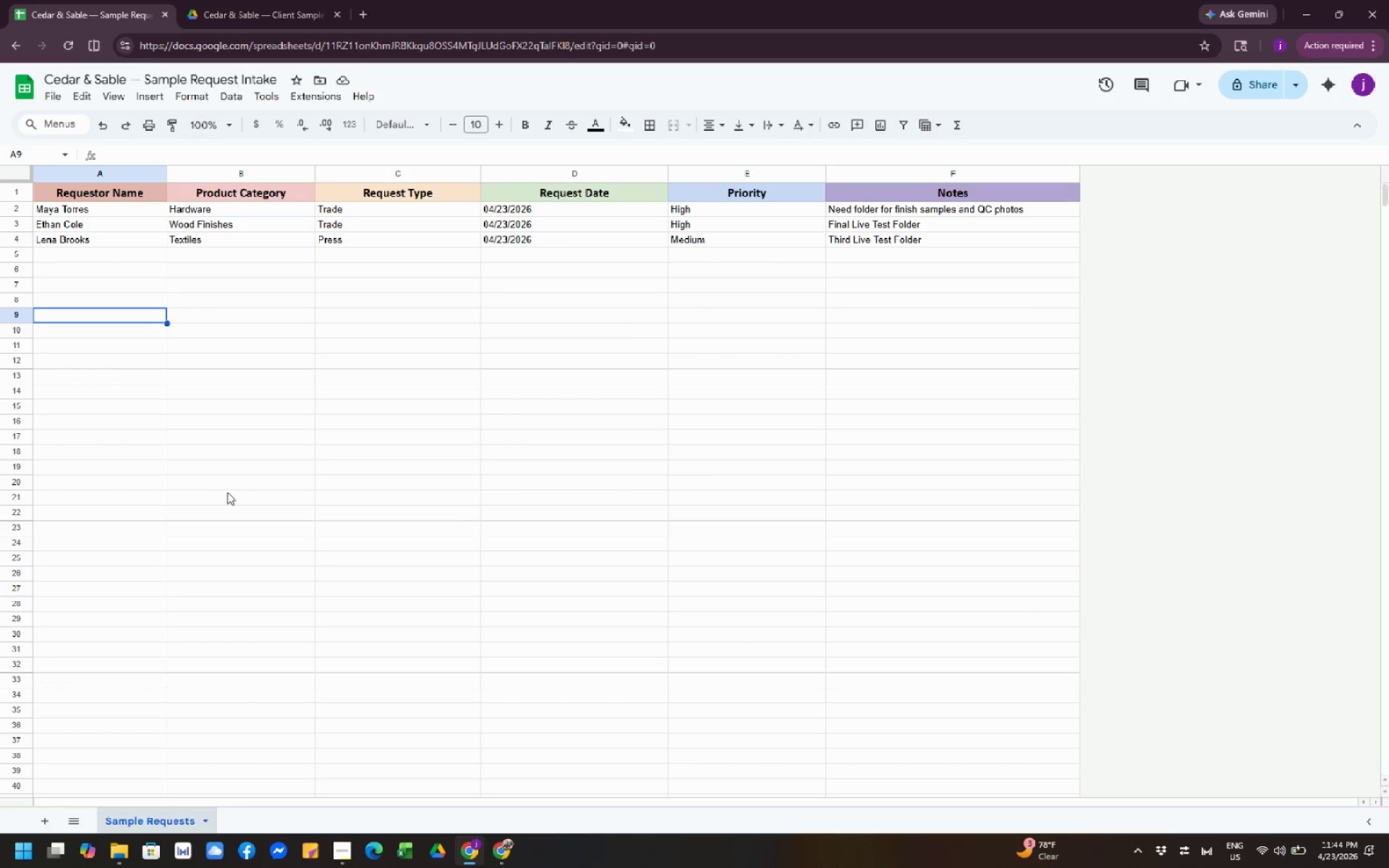 
left_click([227, 492])
 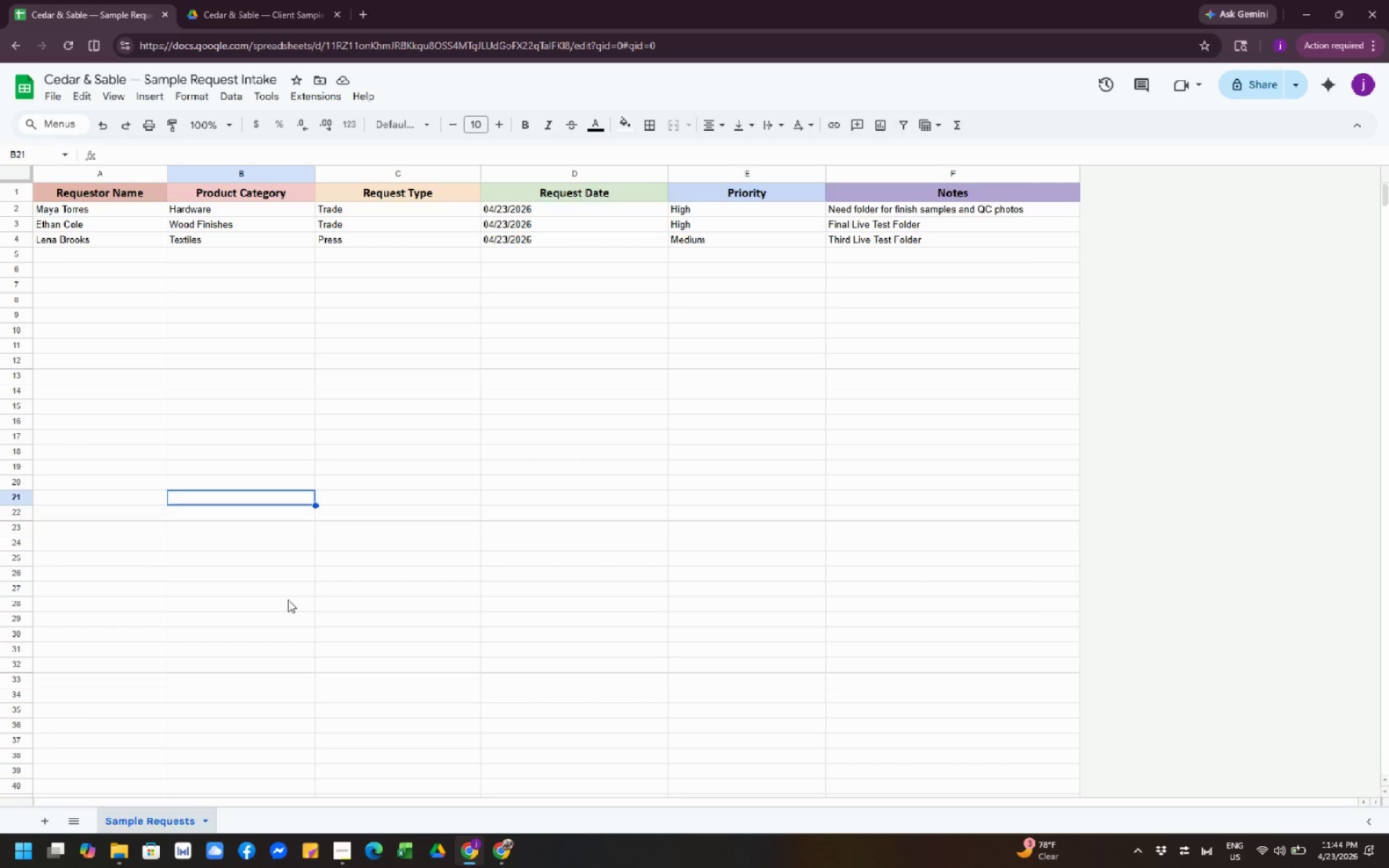 
left_click([288, 600])
 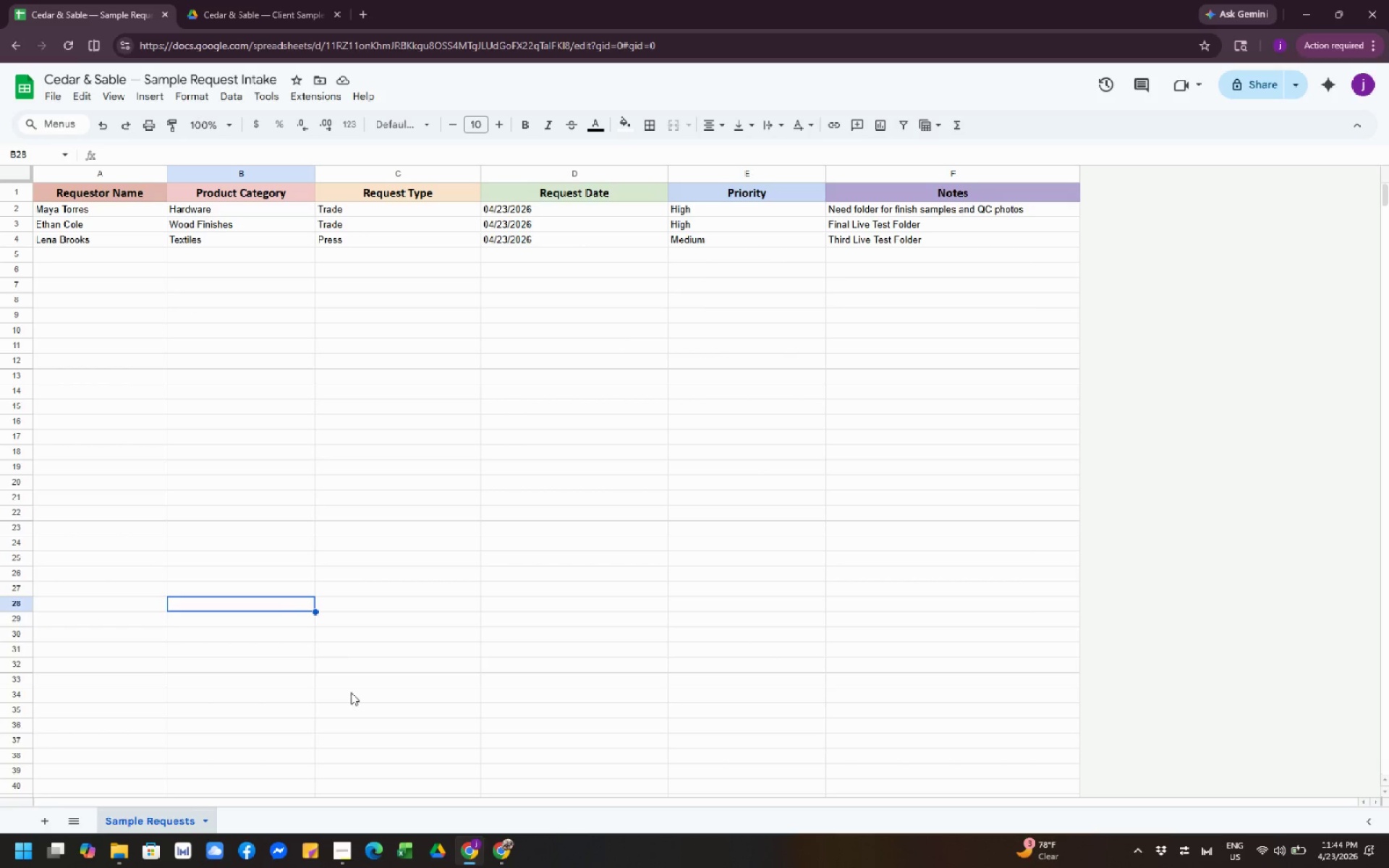 
left_click([368, 710])
 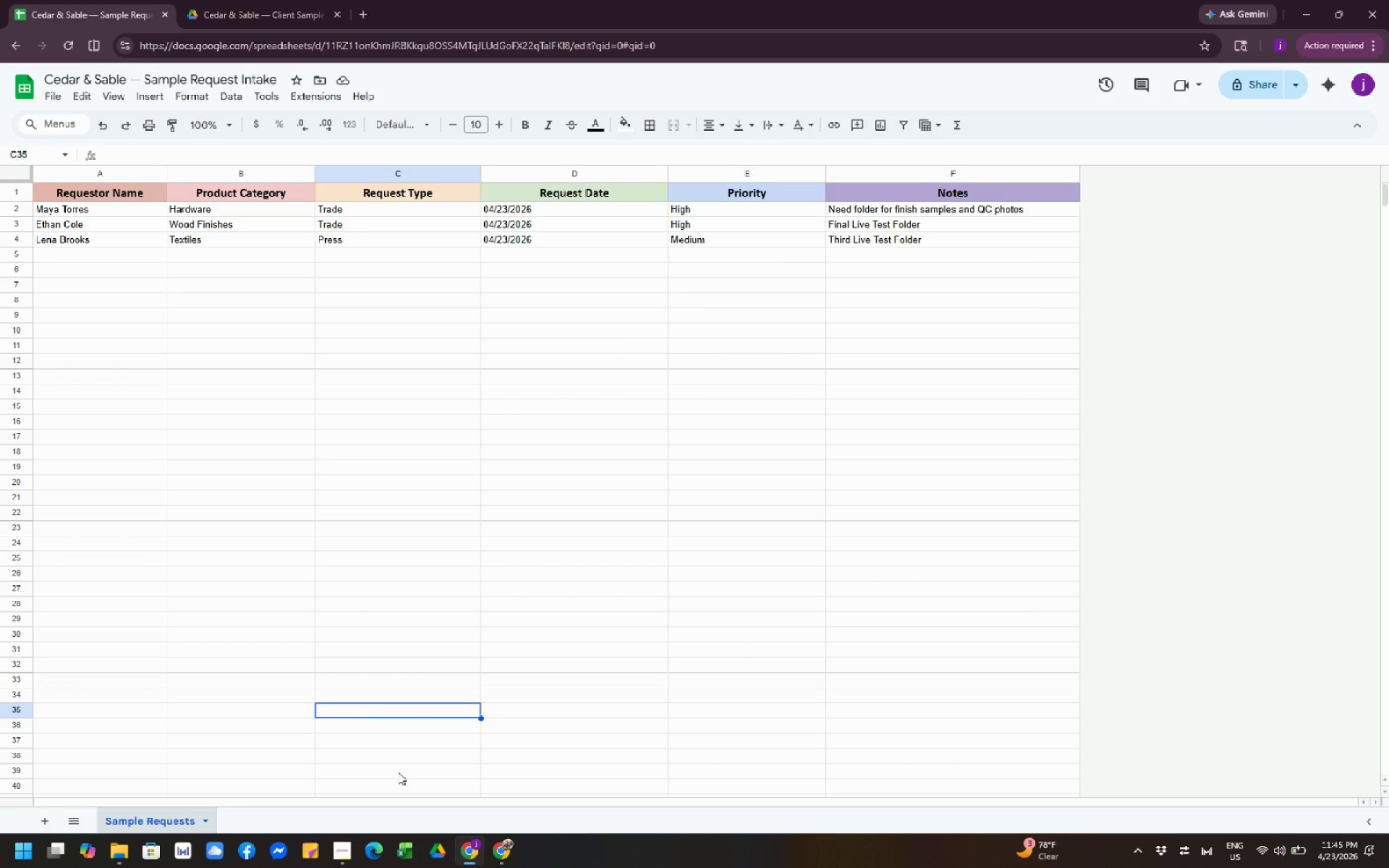 
wait(13.84)
 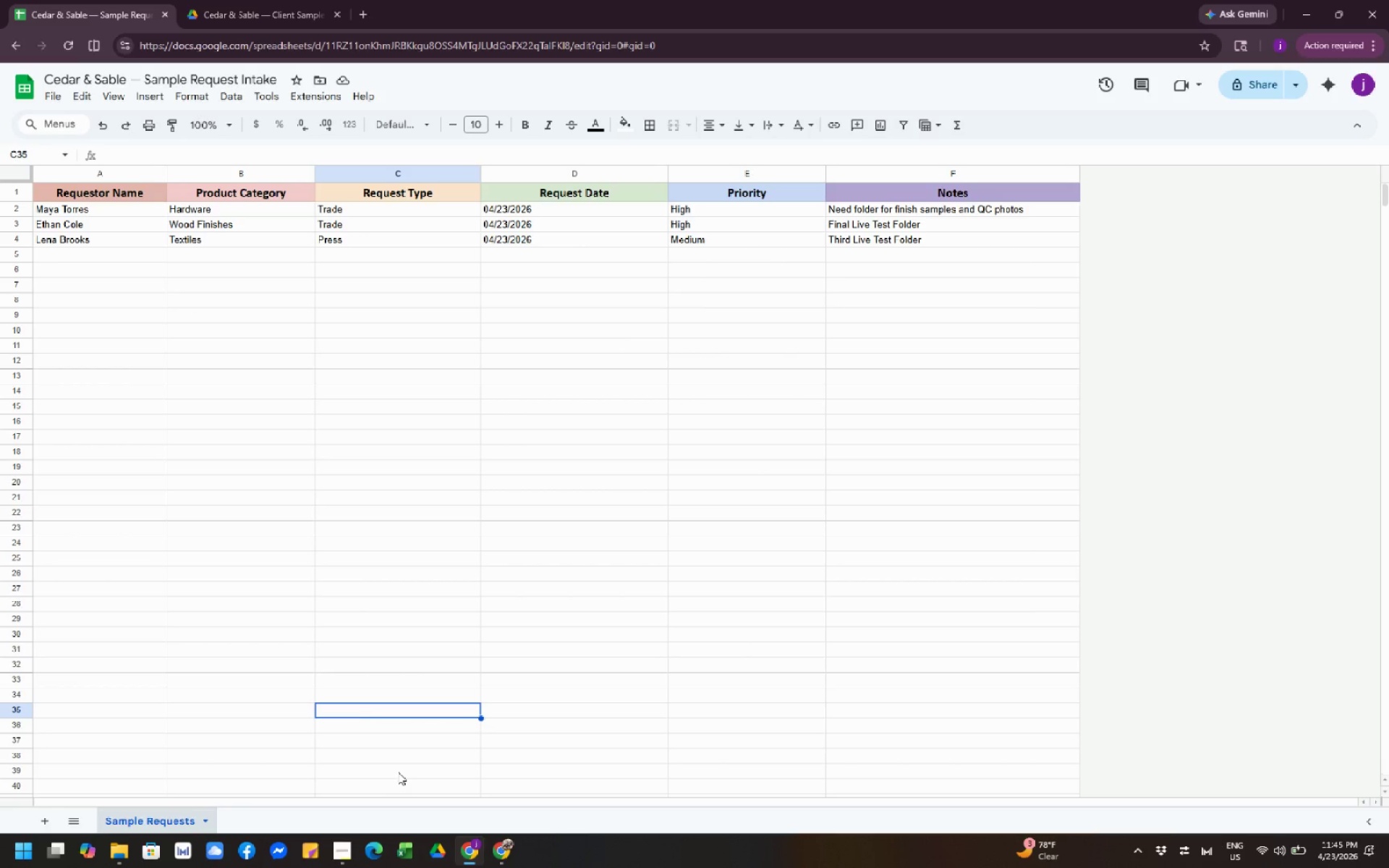 
left_click([629, 695])
 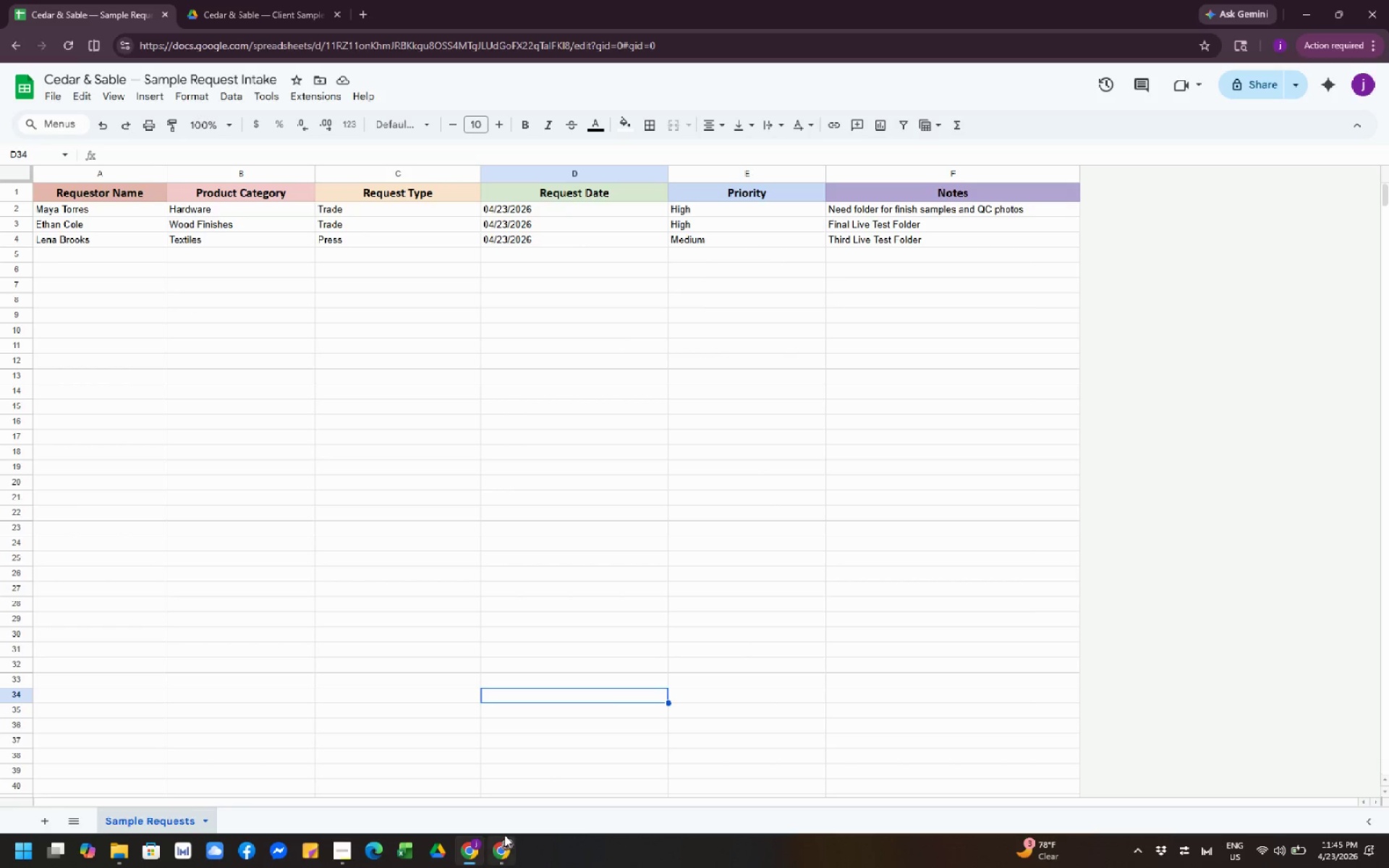 
left_click([501, 851])
 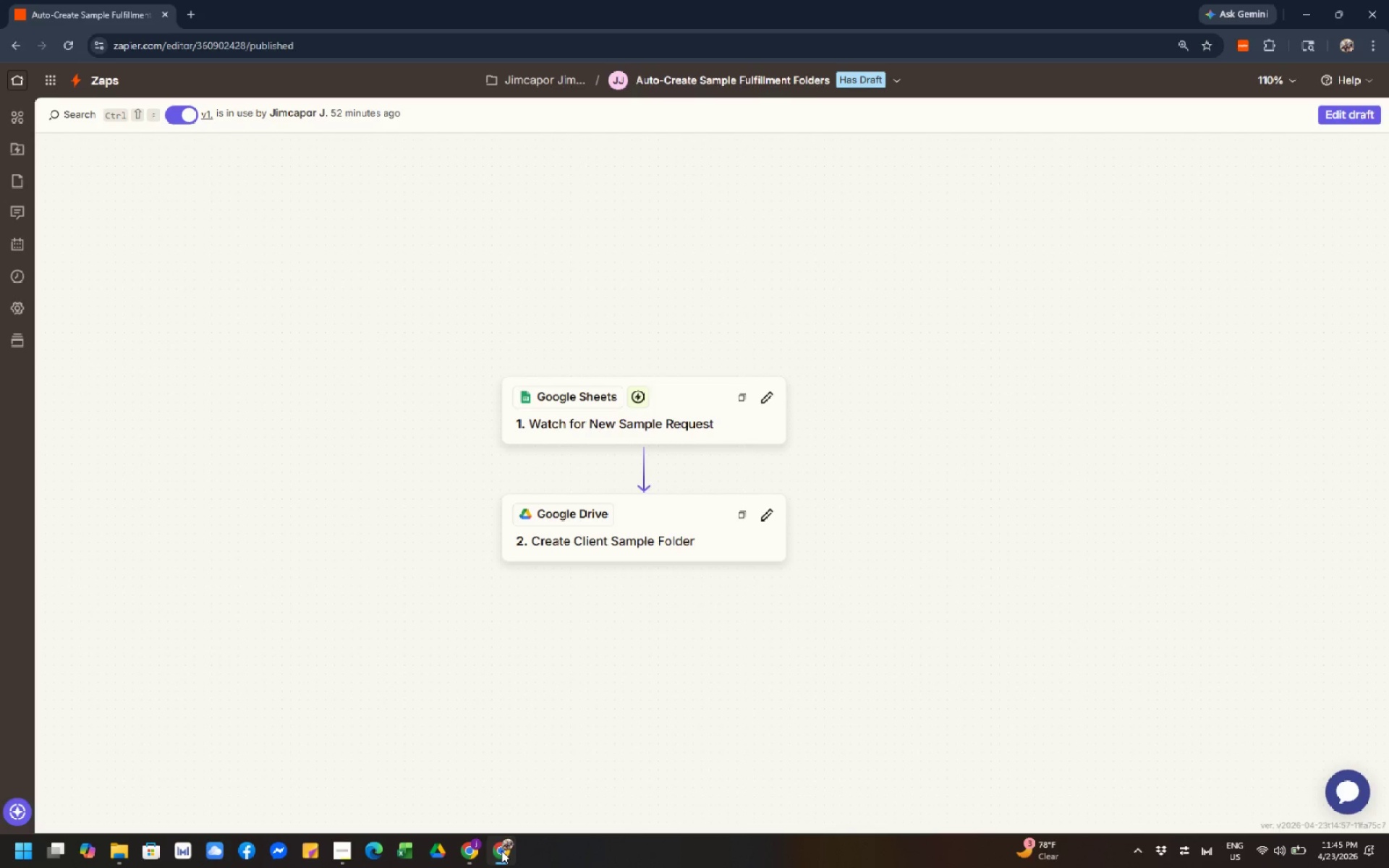 
wait(15.42)
 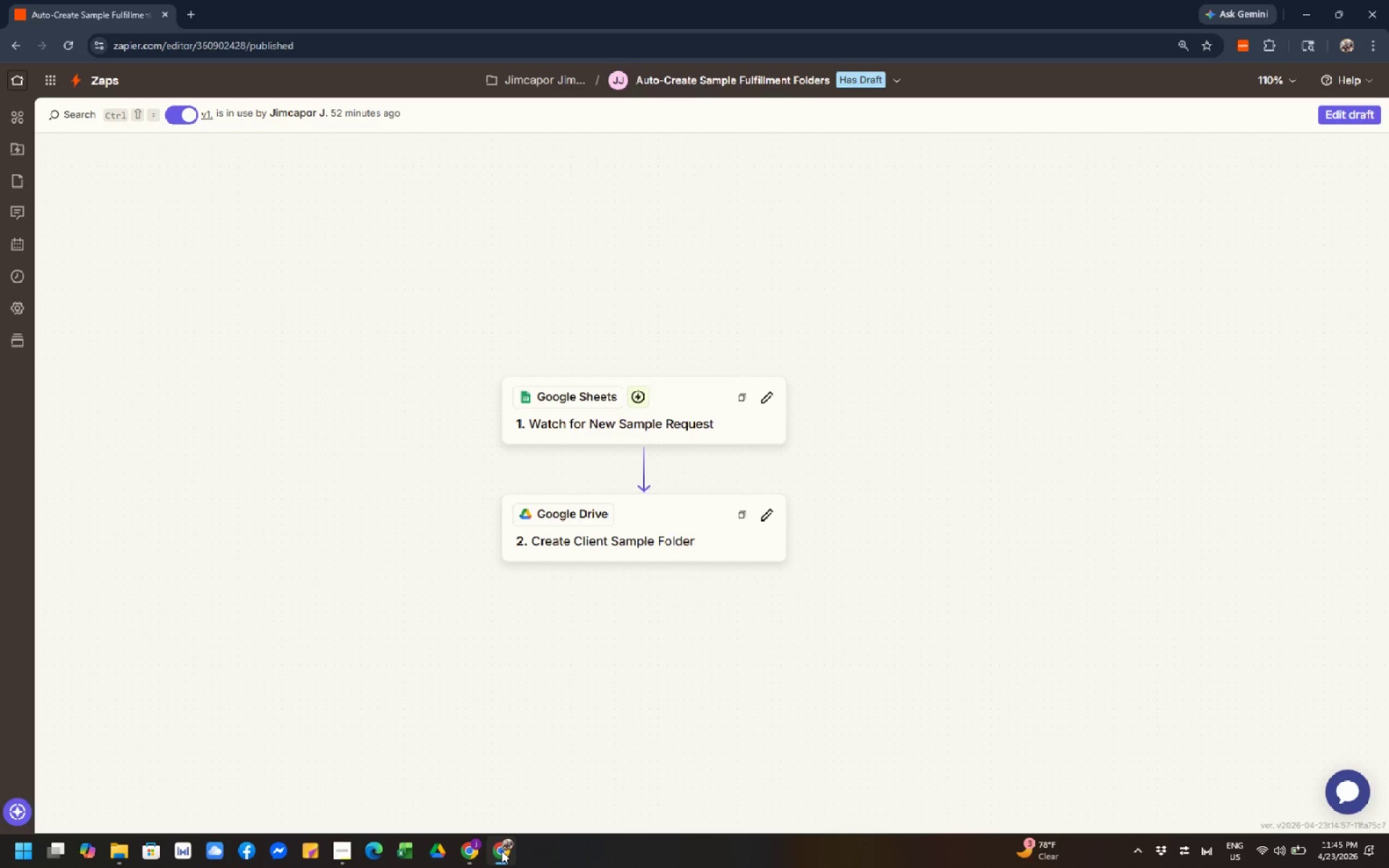 
left_click([464, 732])
 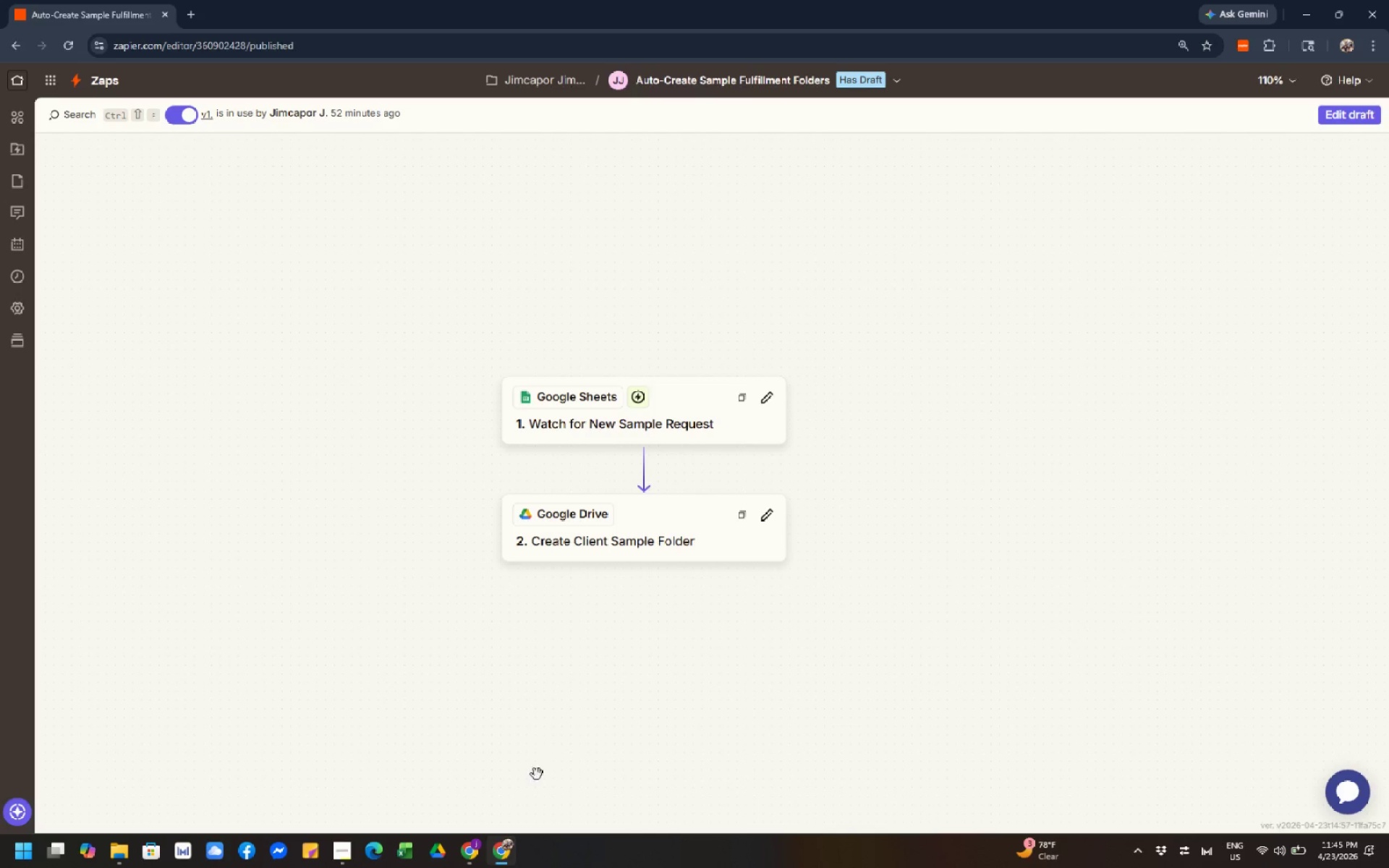 
left_click([473, 863])
 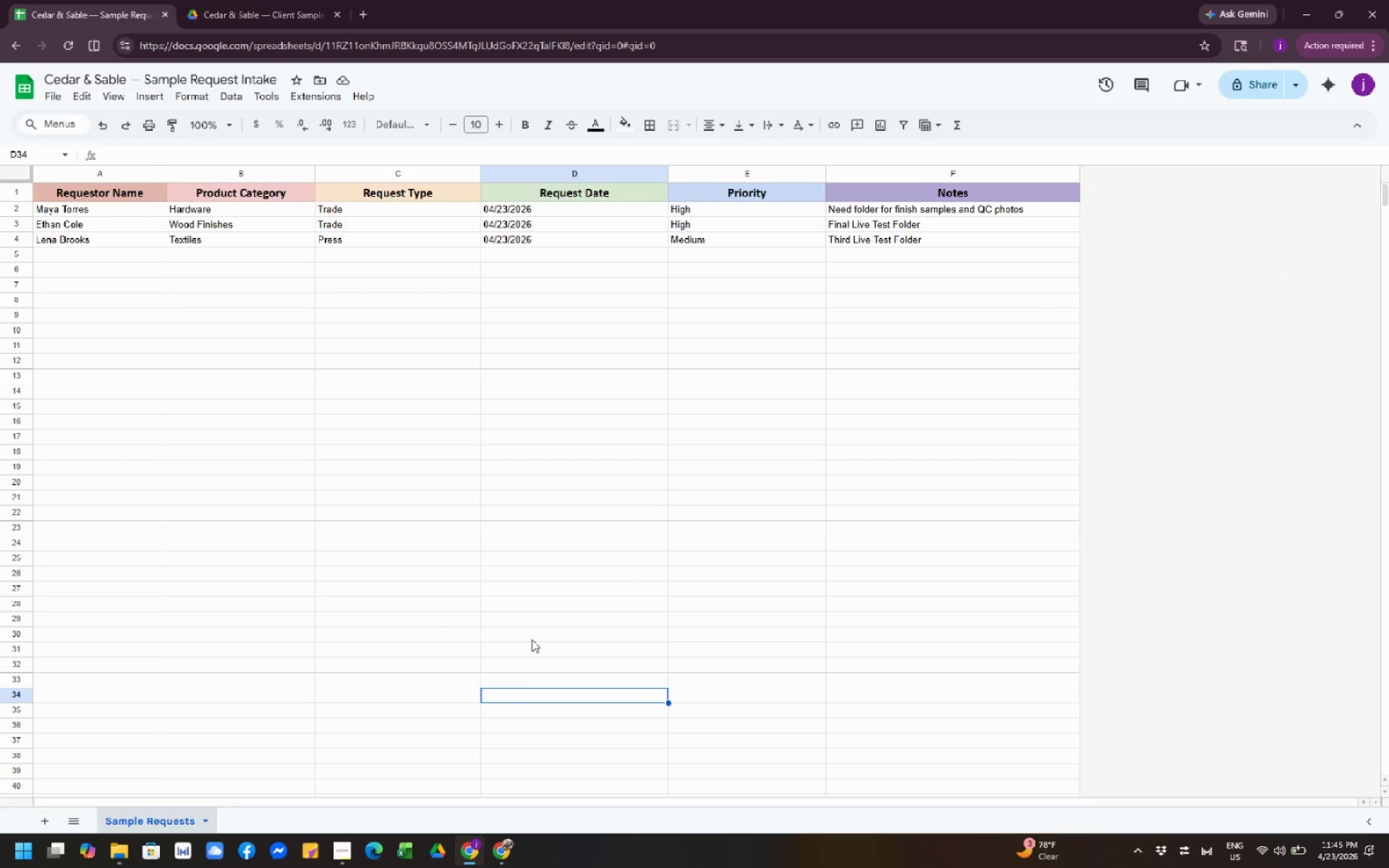 
left_click([537, 629])
 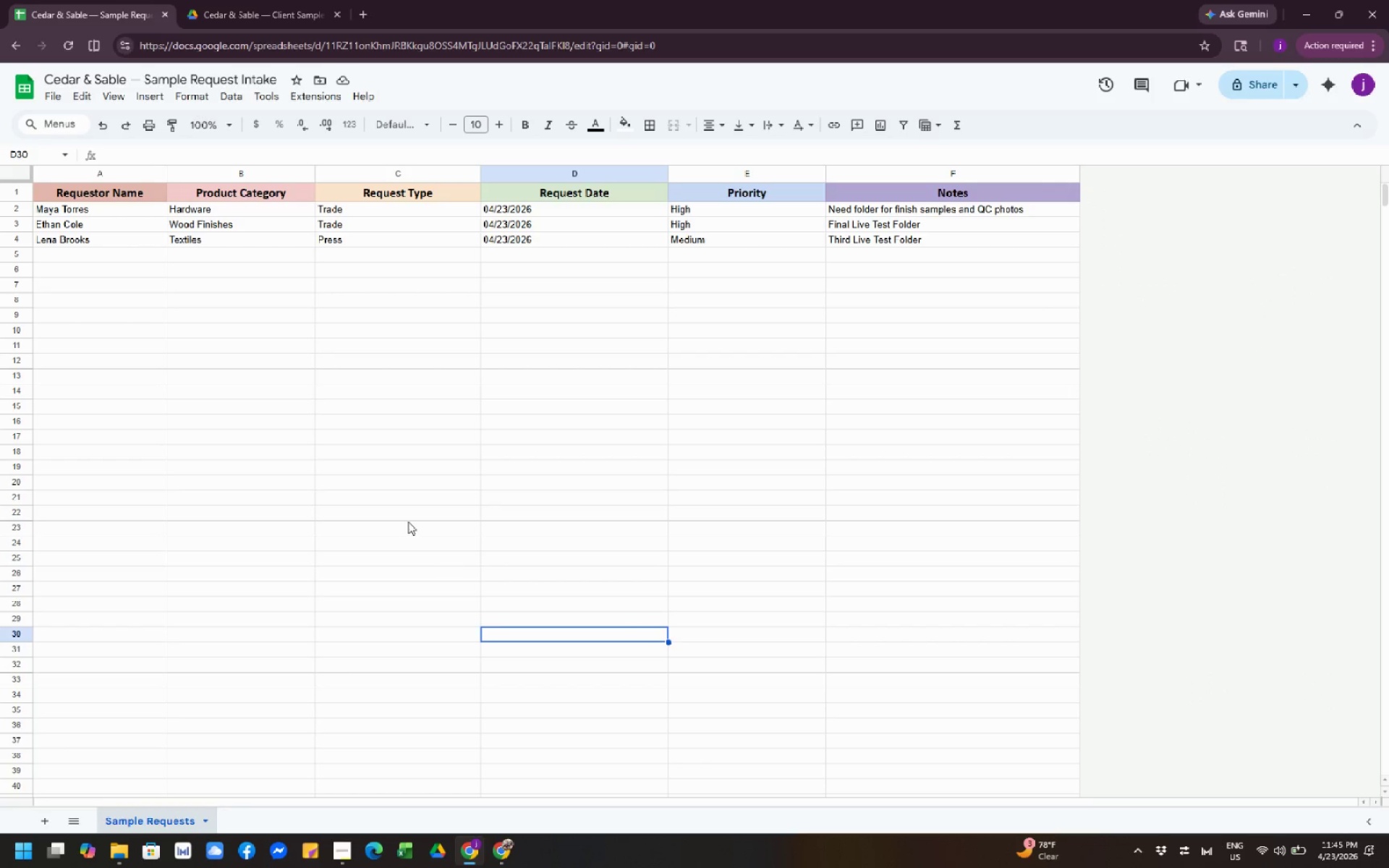 
left_click([393, 507])
 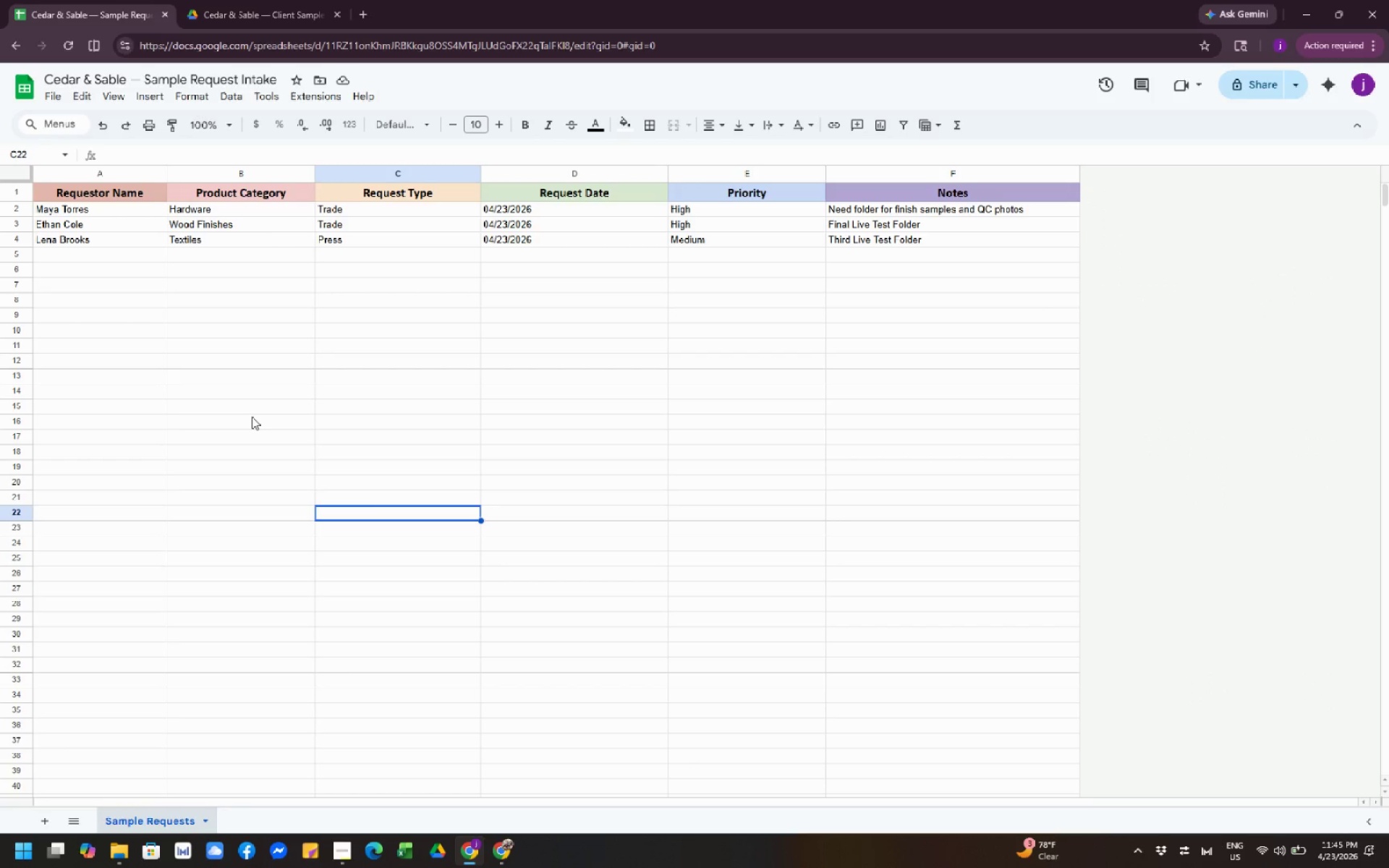 
left_click([244, 414])
 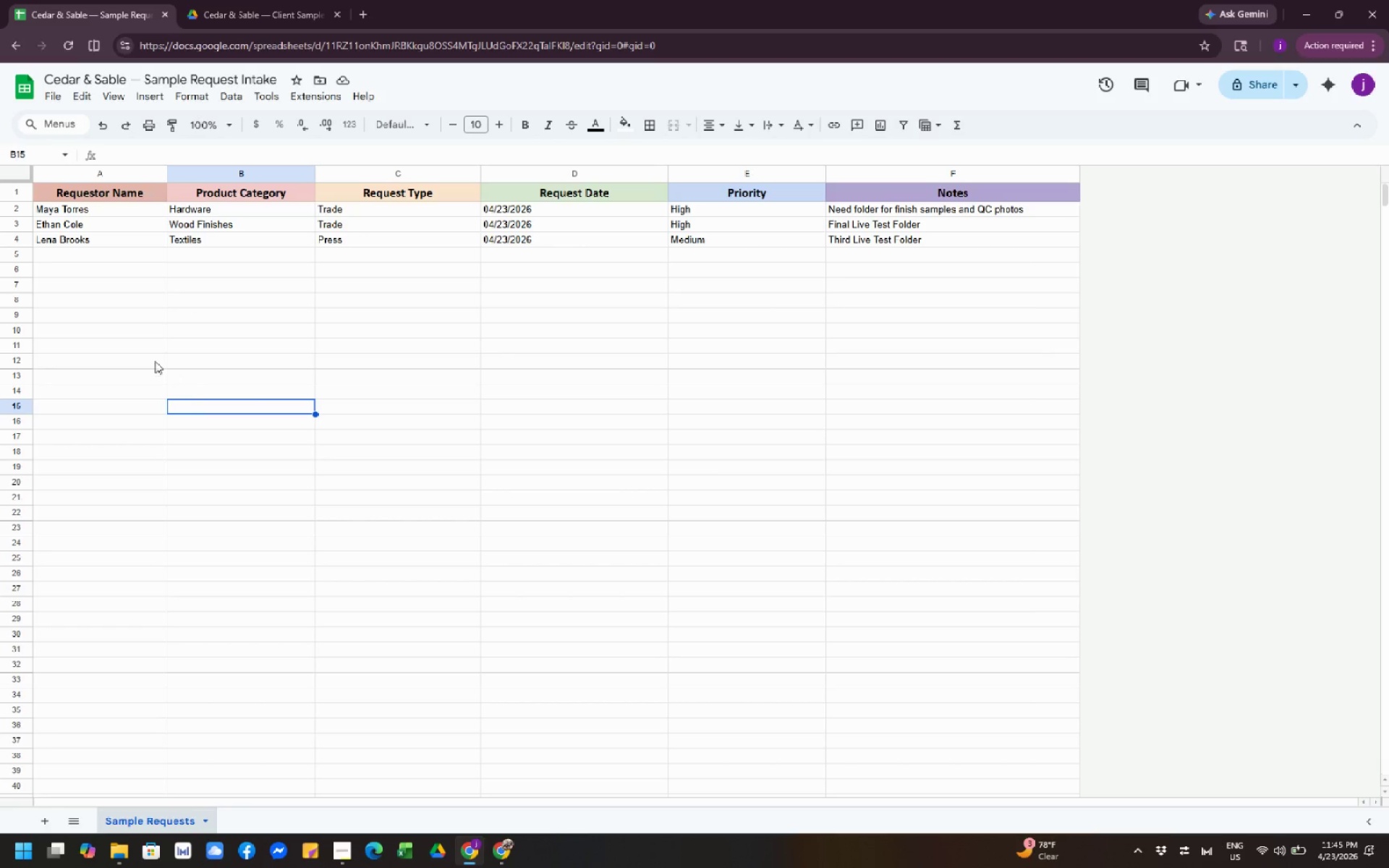 
left_click([148, 358])
 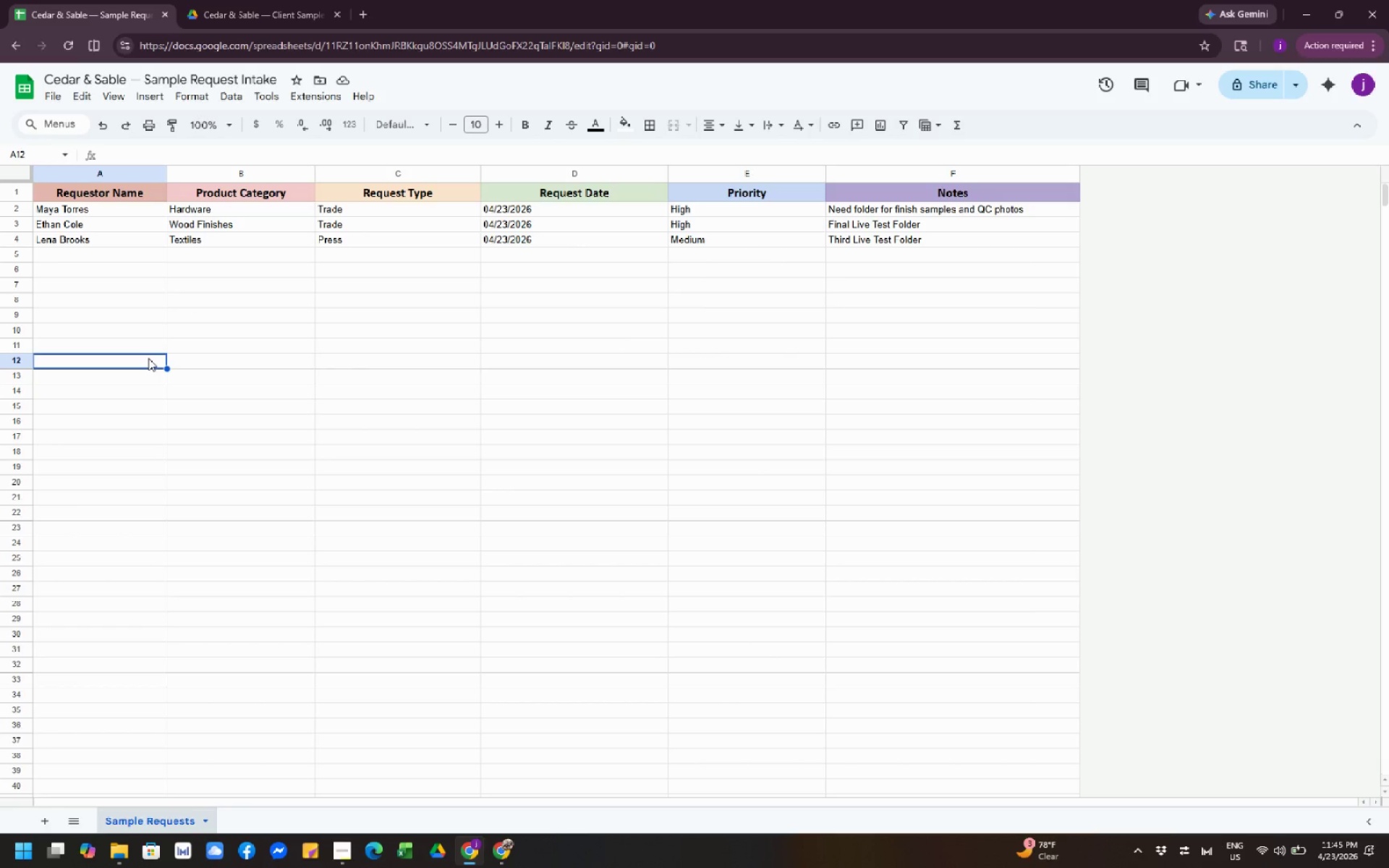 
wait(6.08)
 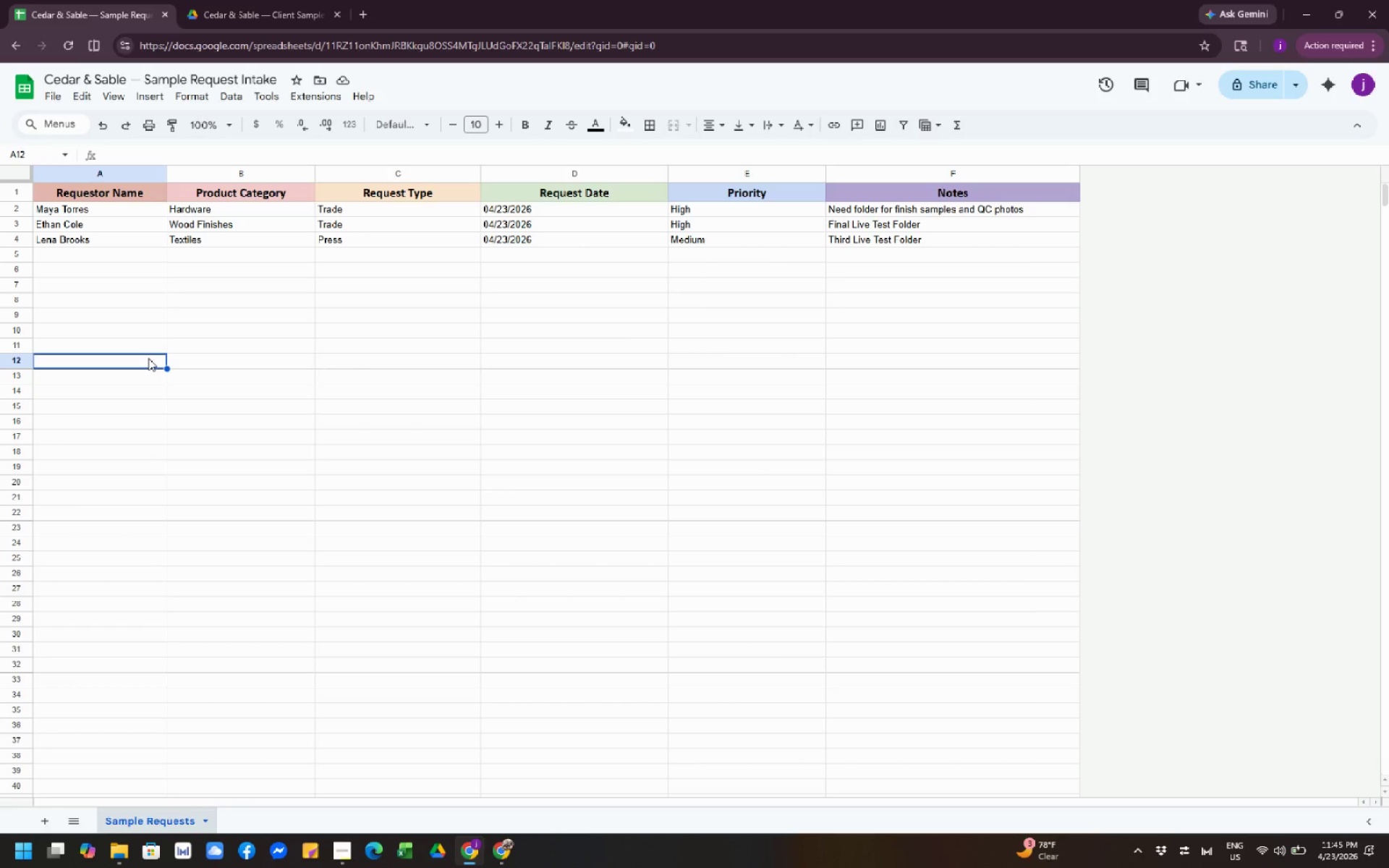 
left_click([255, 472])
 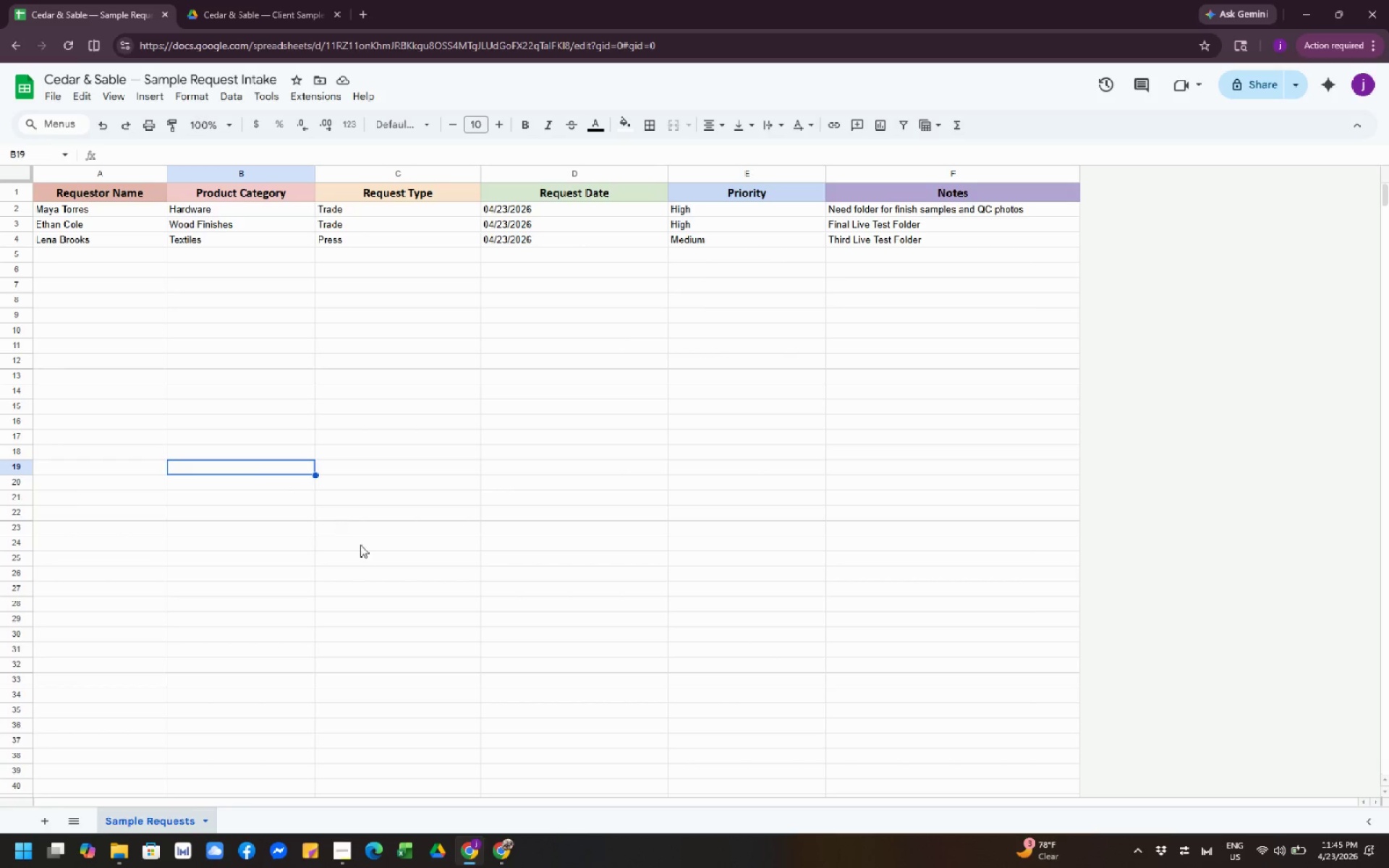 
left_click([360, 545])
 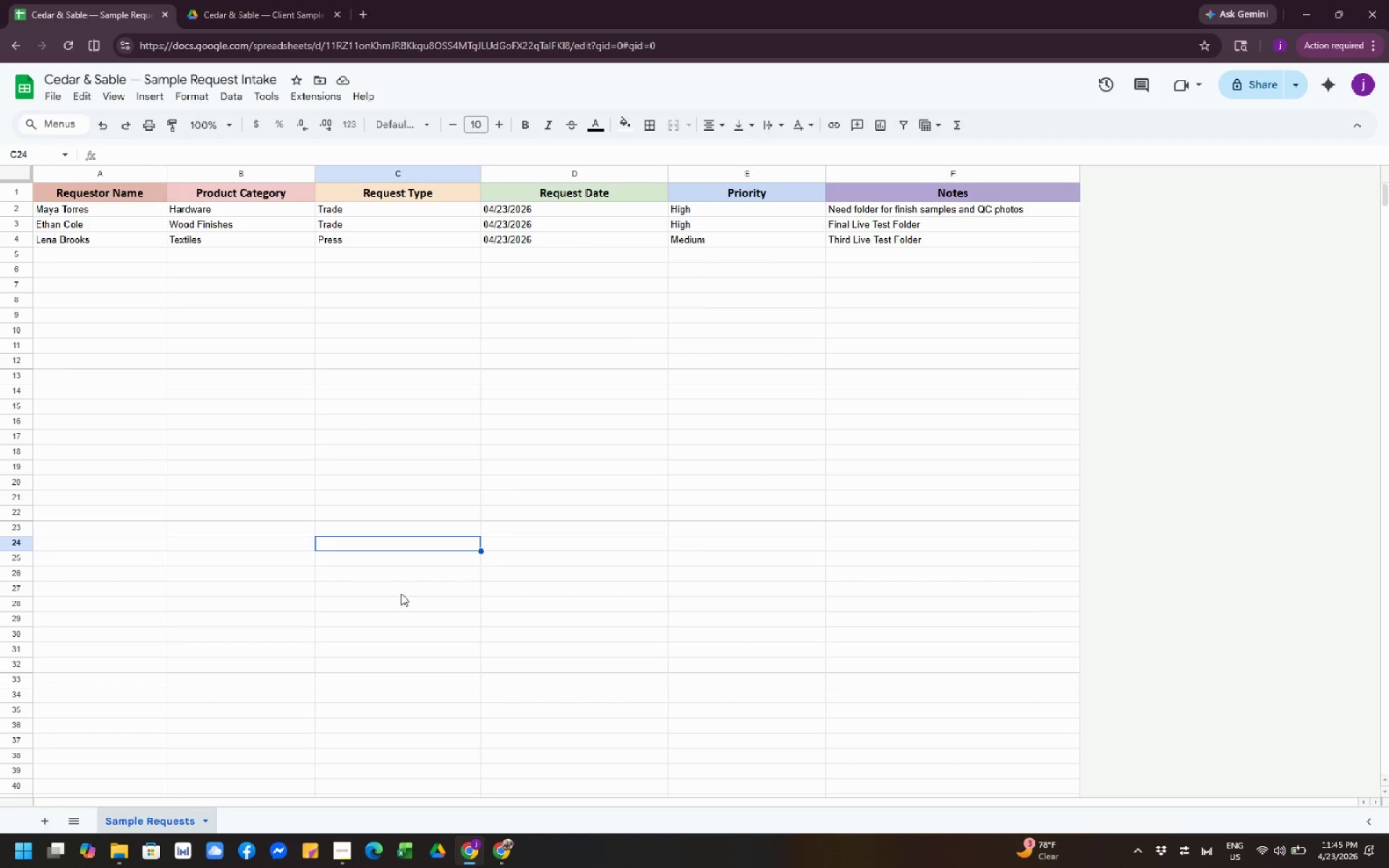 
left_click([412, 603])
 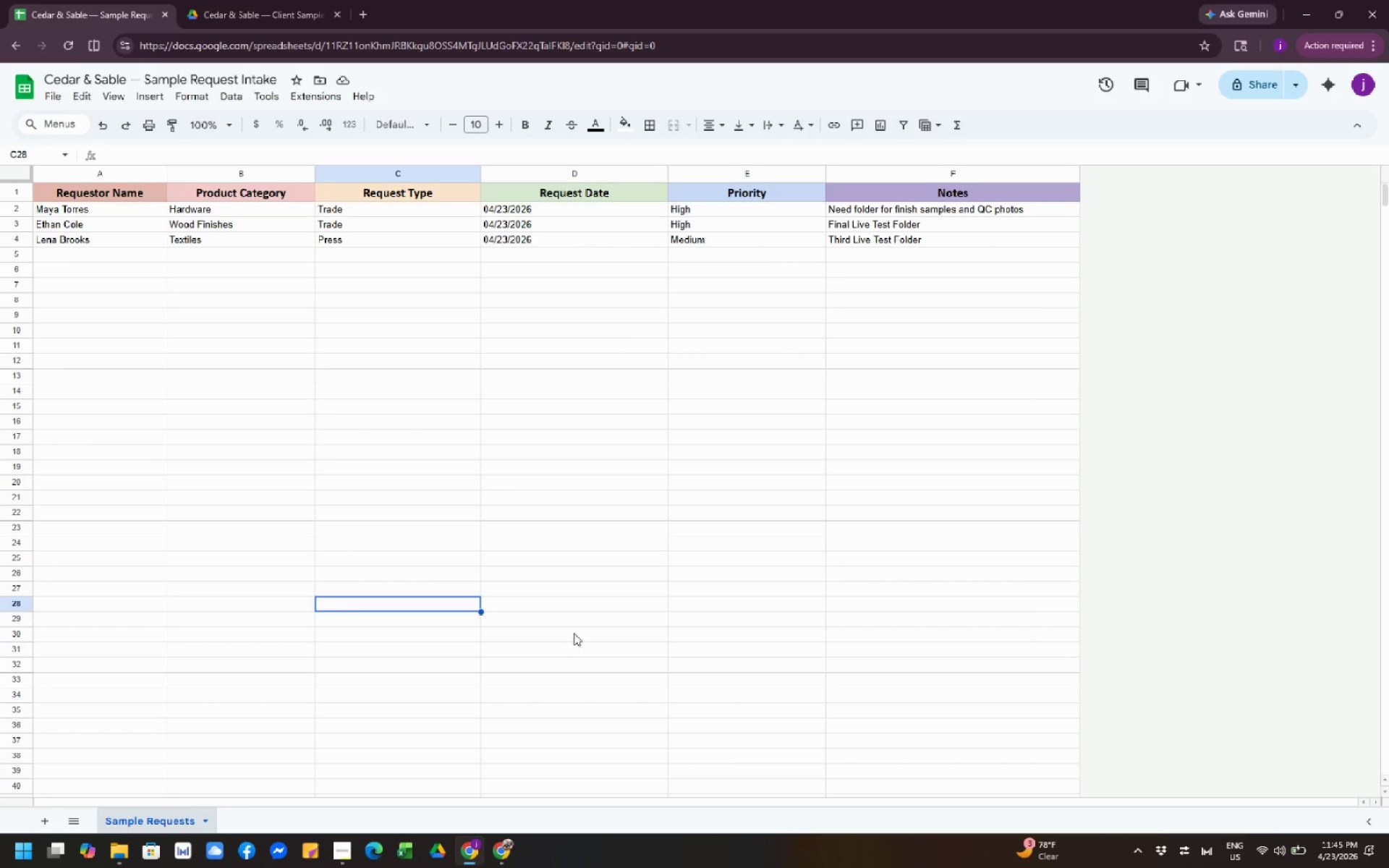 
left_click([574, 633])
 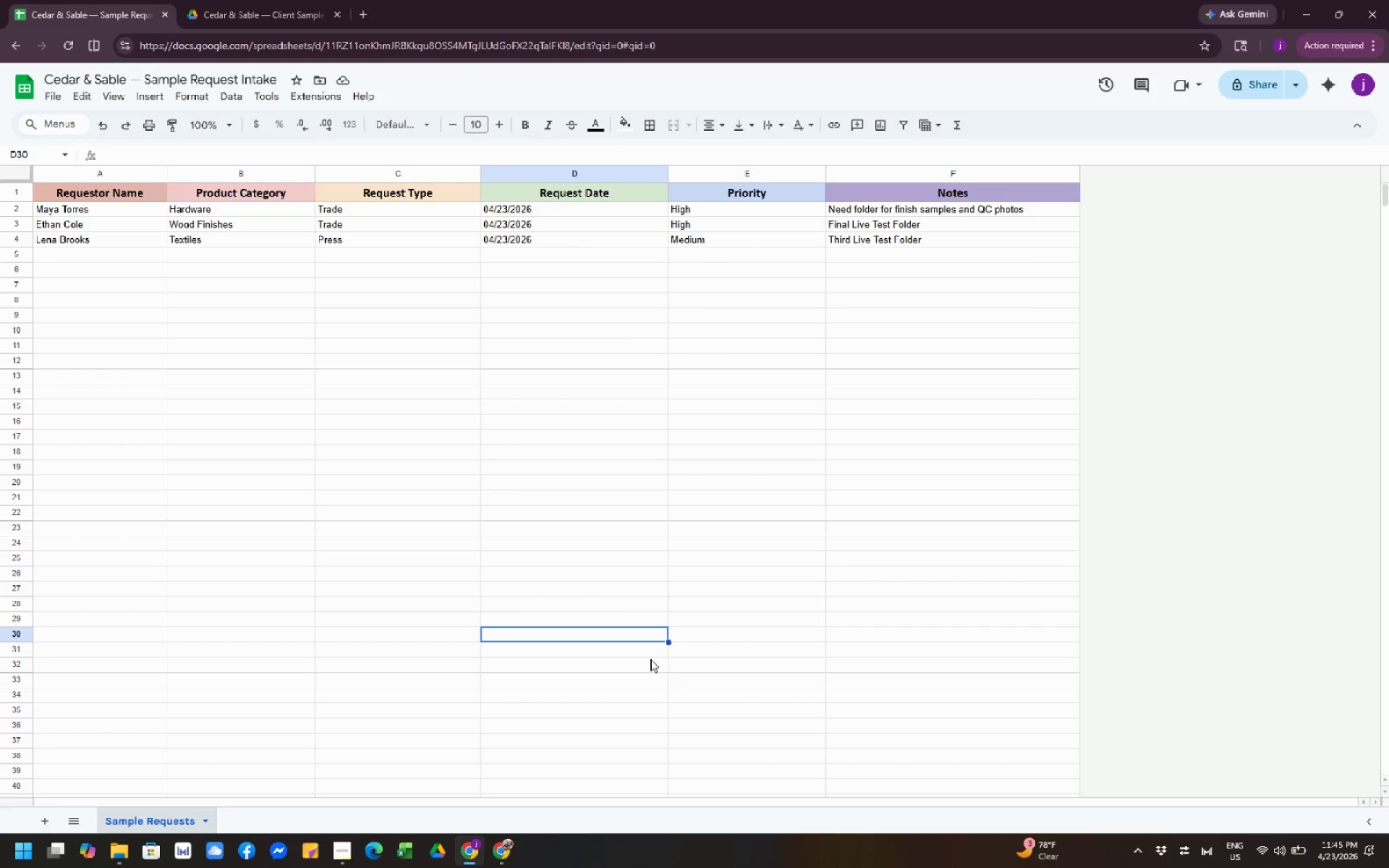 
left_click([680, 675])
 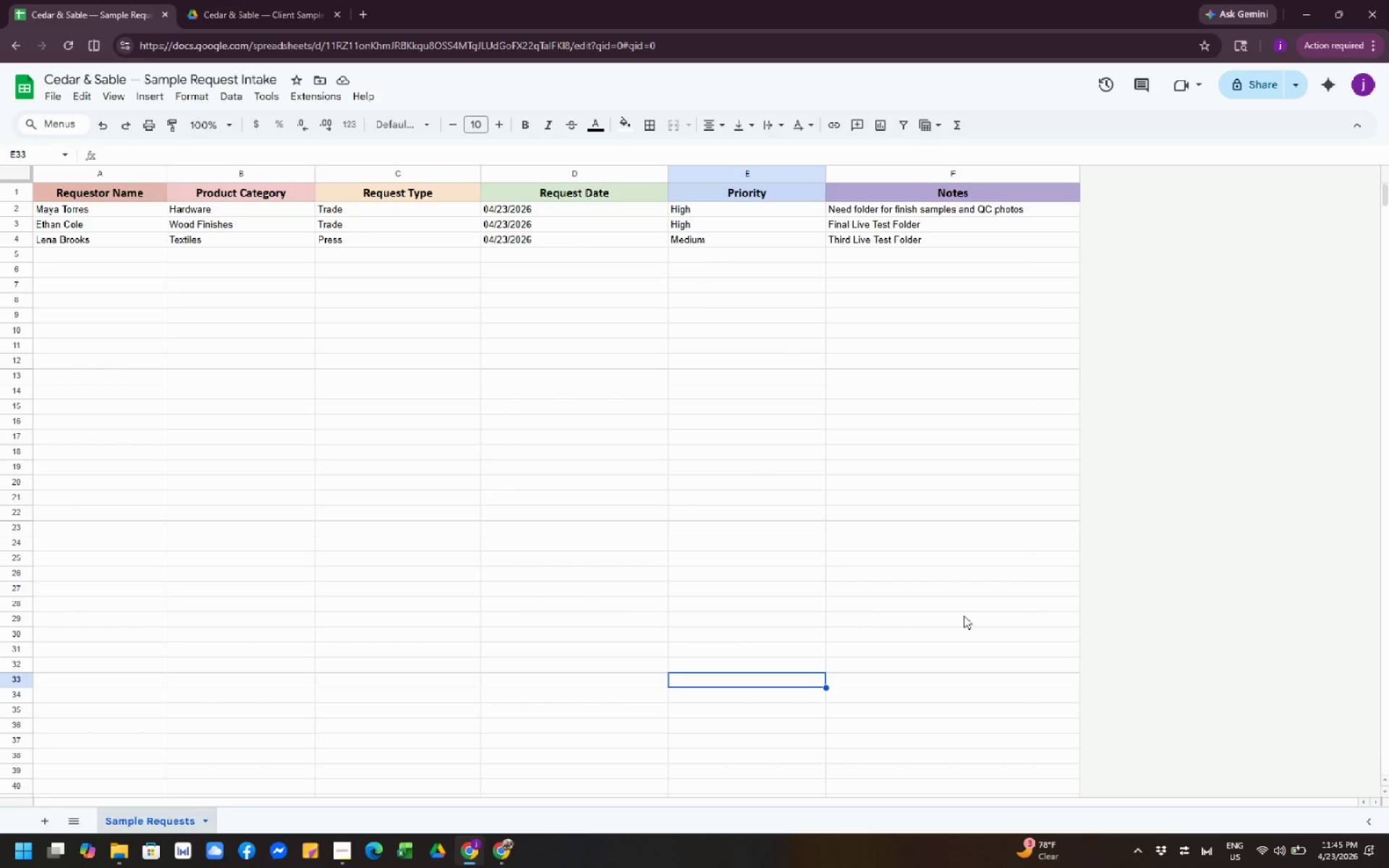 
left_click([975, 616])
 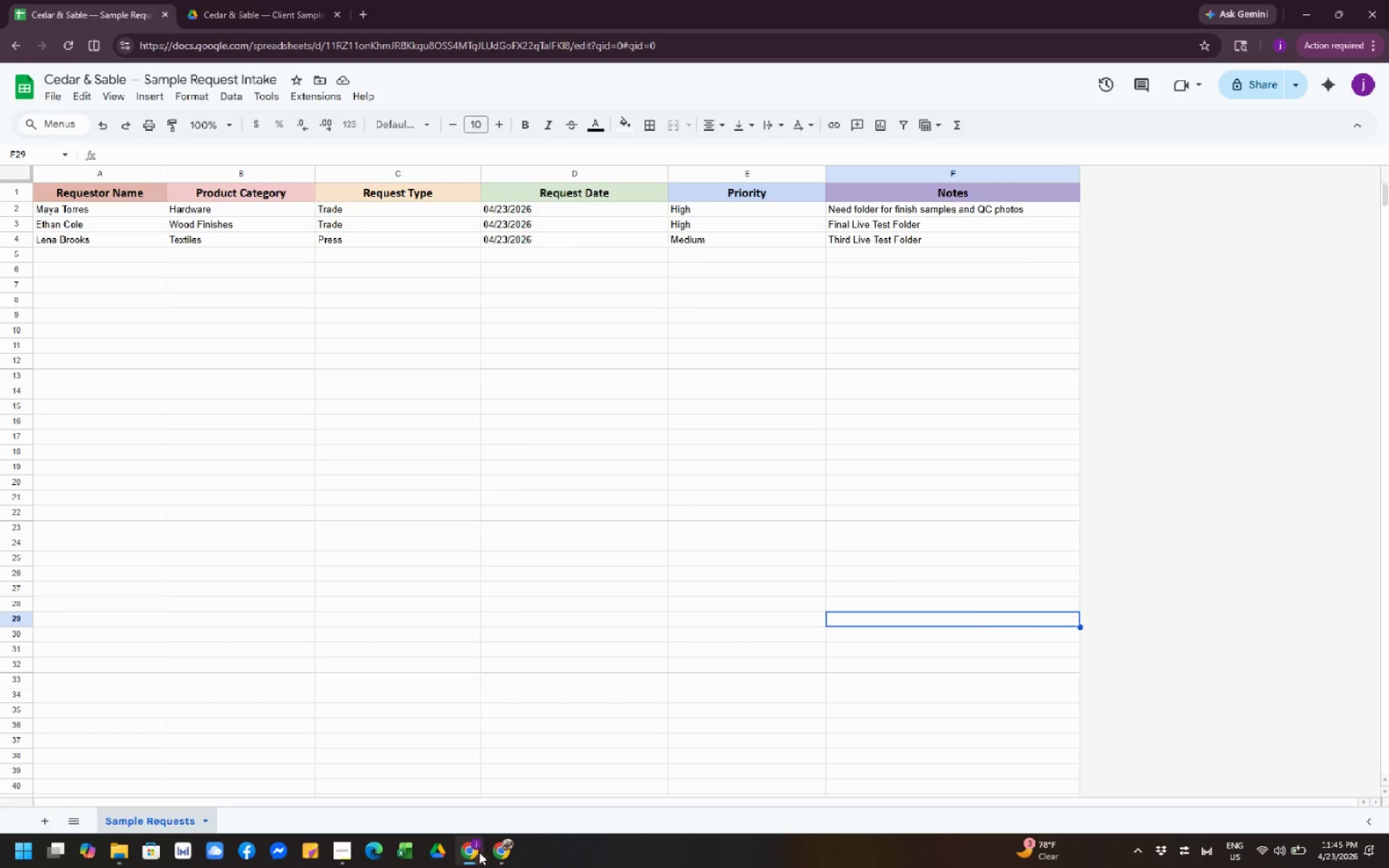 
left_click([509, 859])
 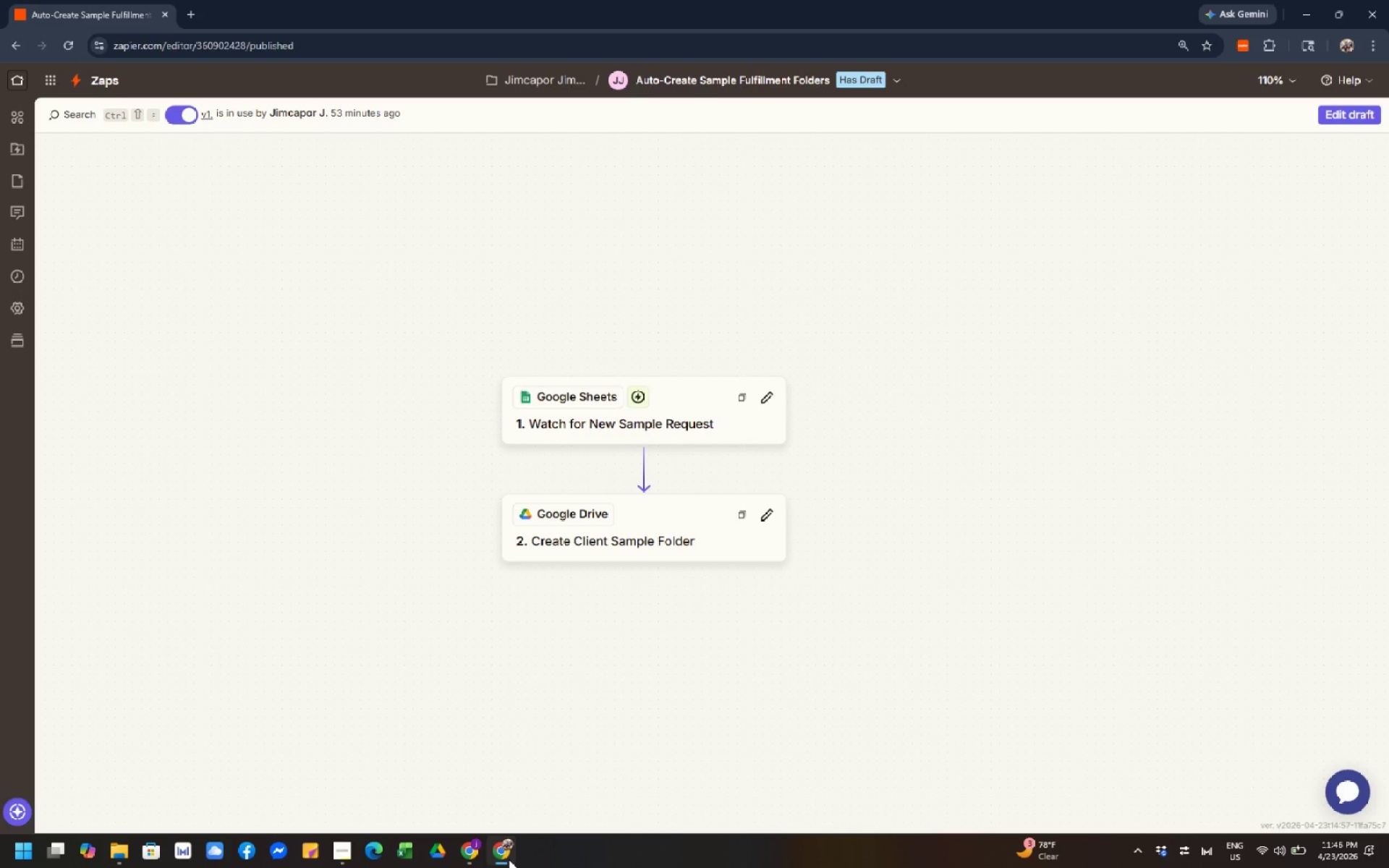 
wait(7.34)
 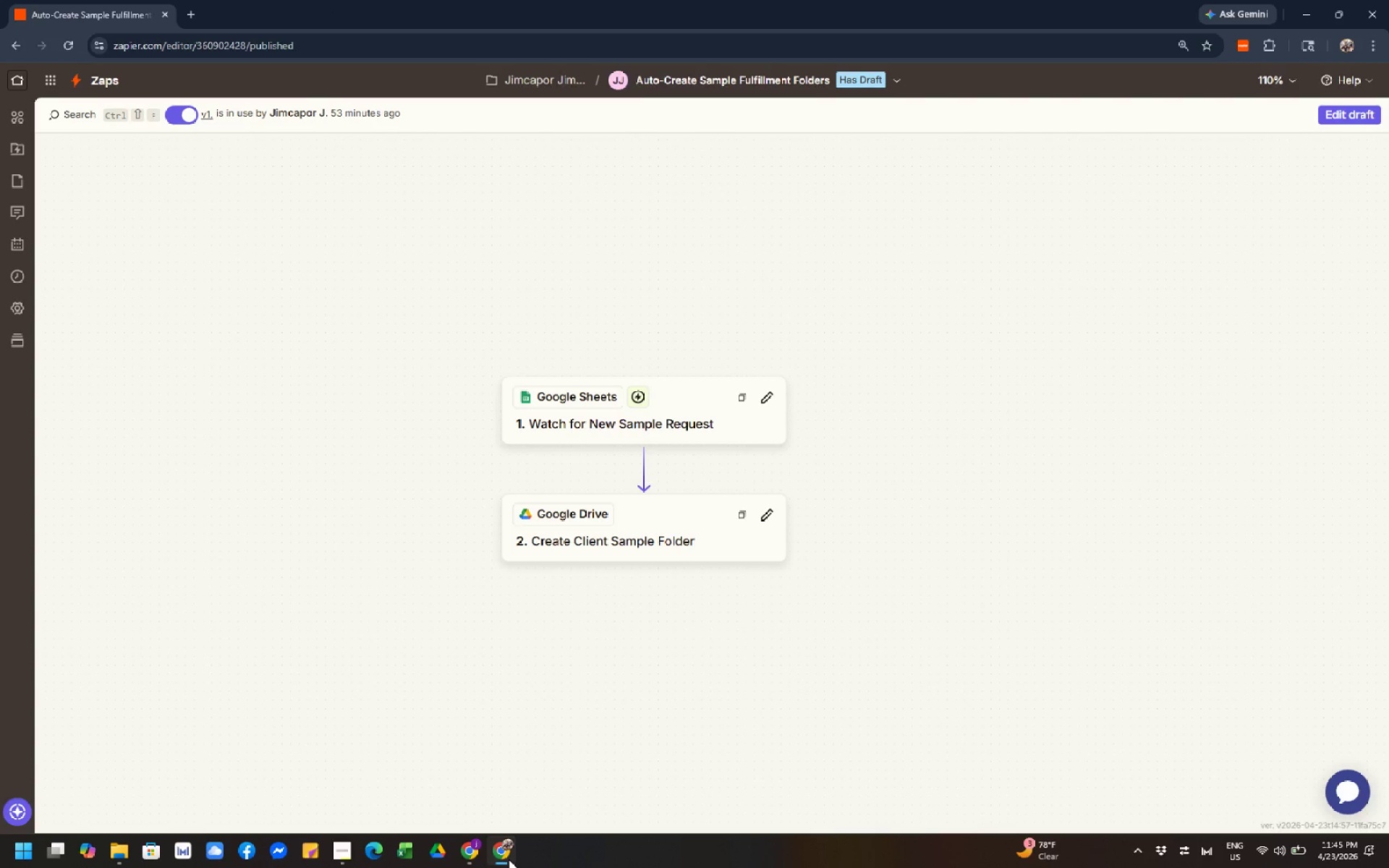 
left_click([543, 752])
 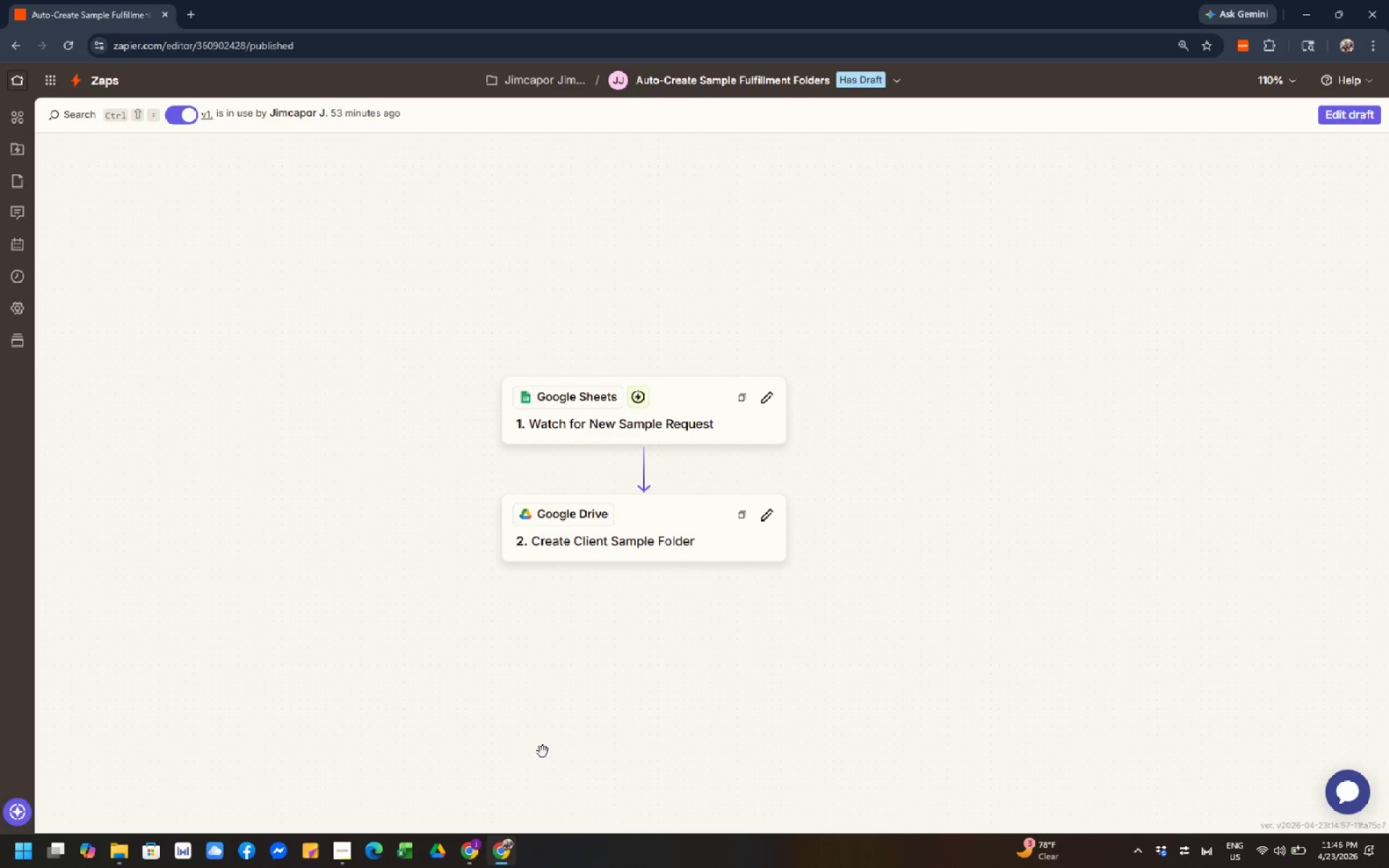 
left_click([543, 752])
 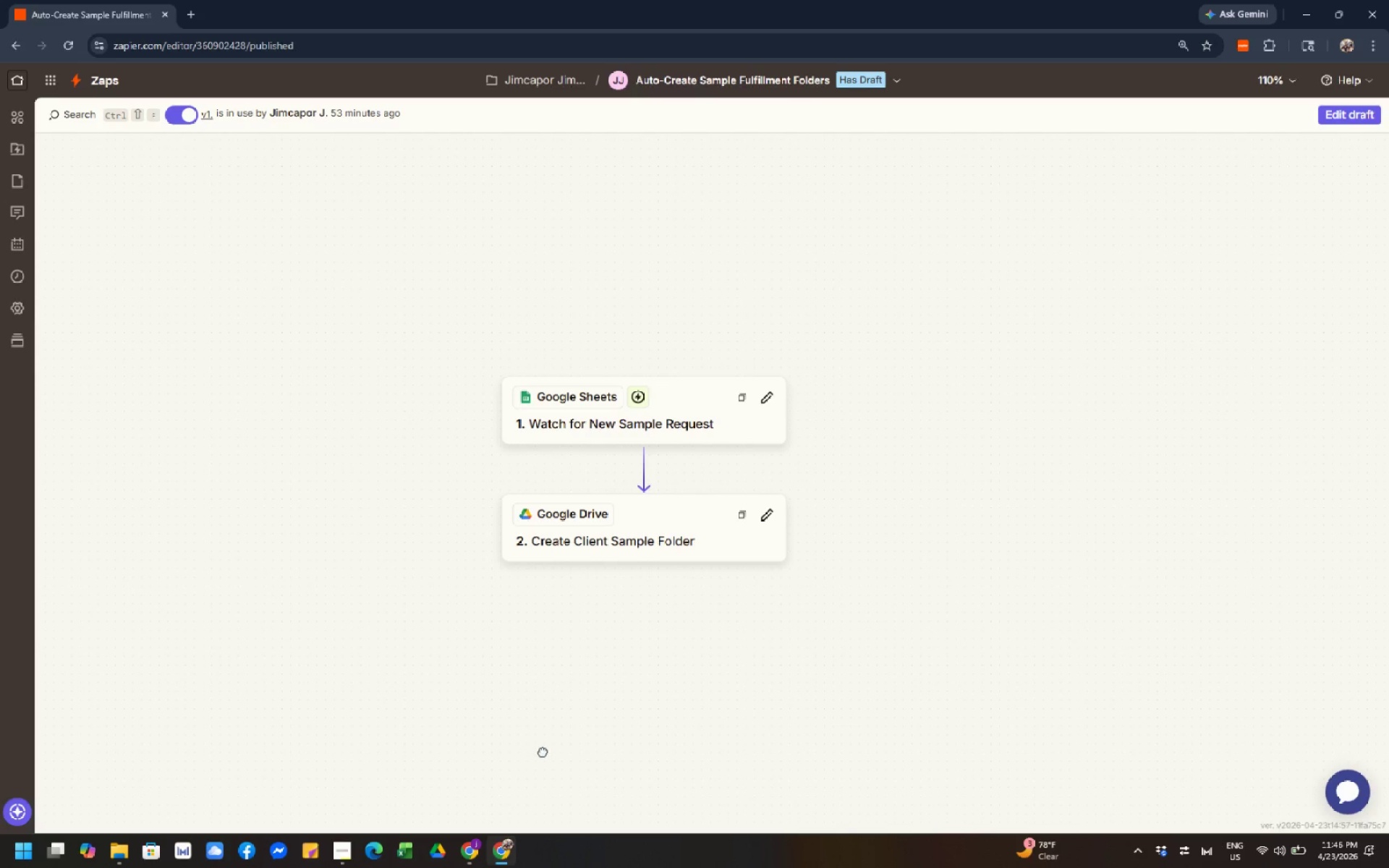 
left_click_drag(start_coordinate=[543, 752], to_coordinate=[587, 612])
 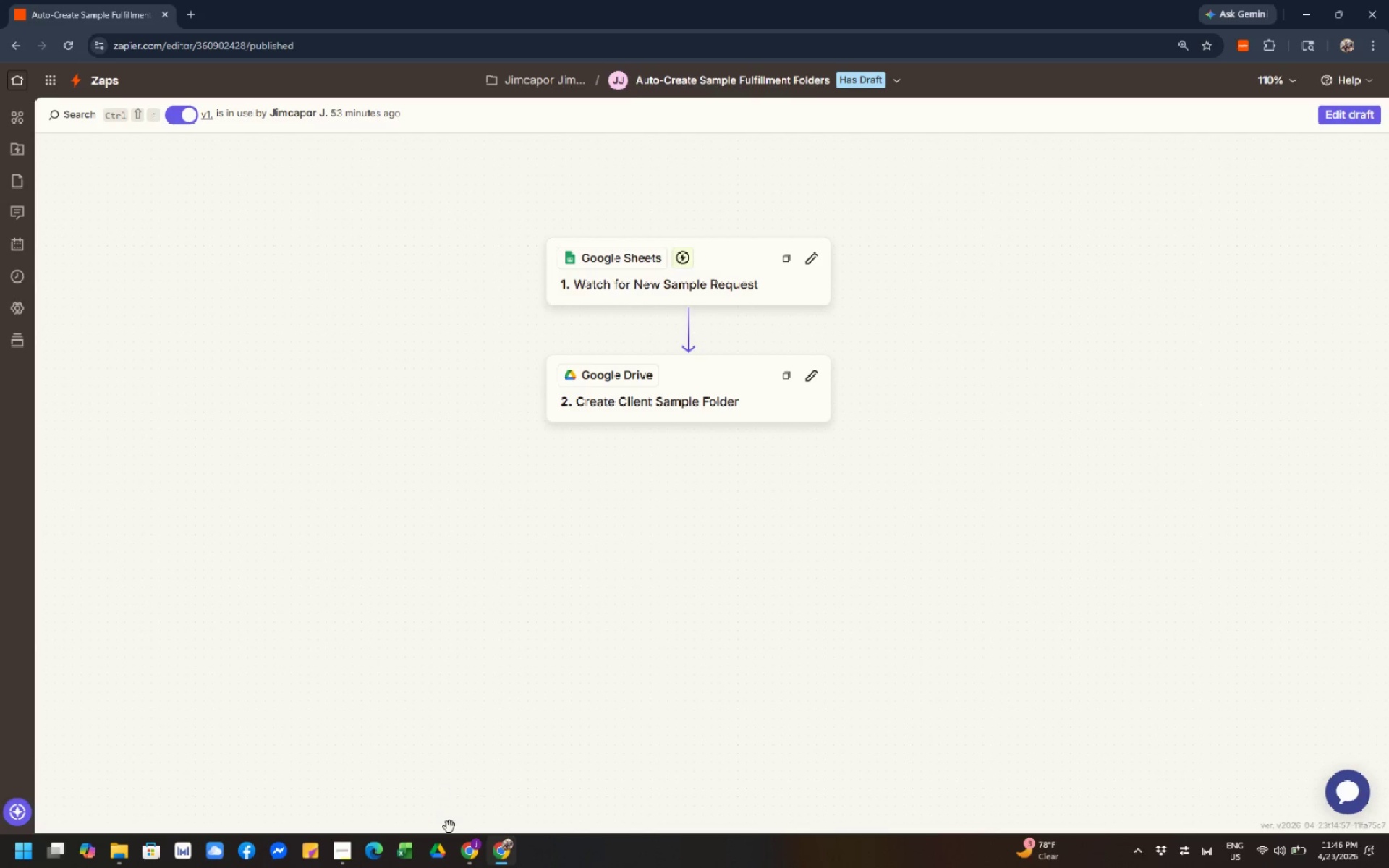 
left_click([464, 851])
 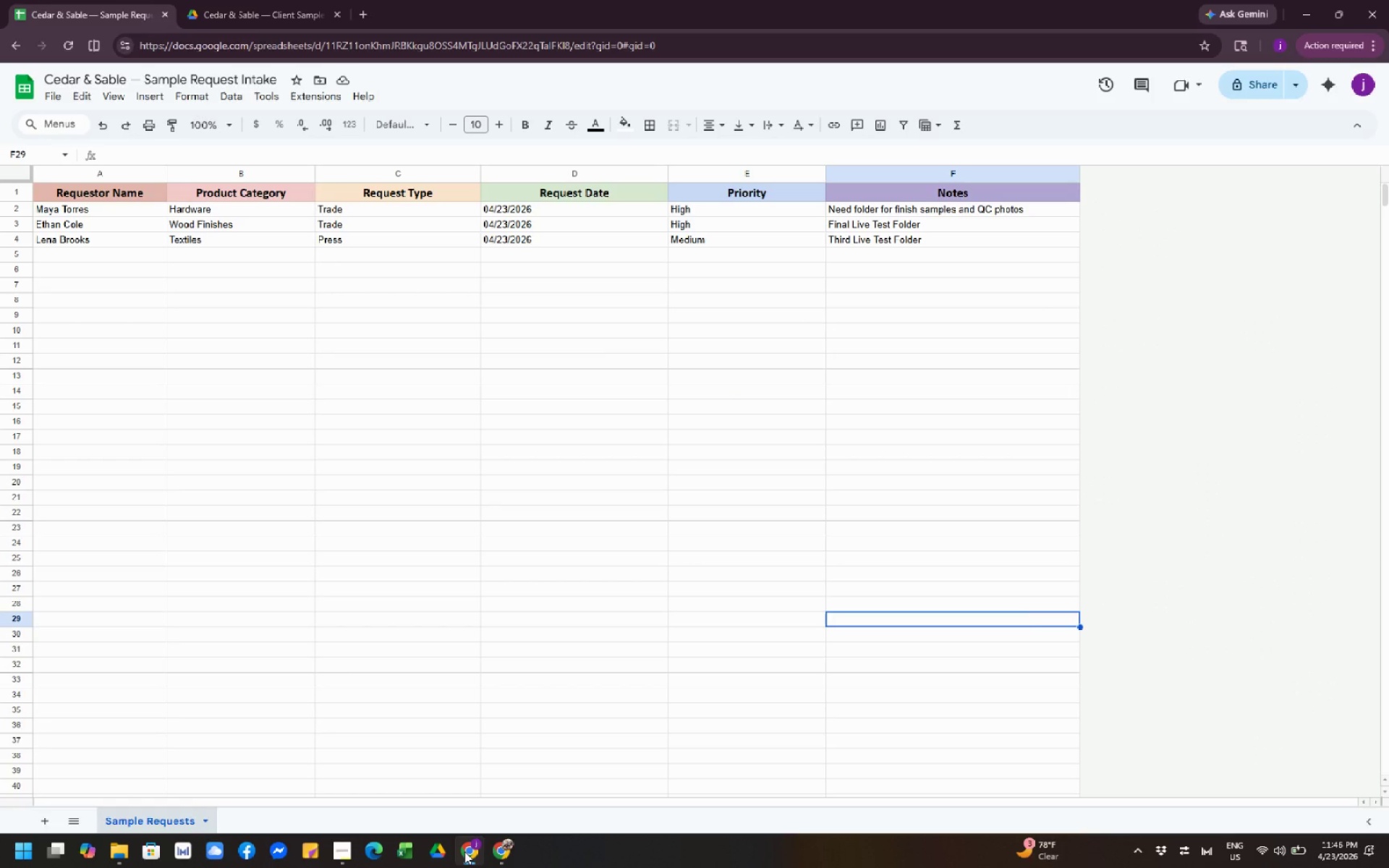 
wait(8.27)
 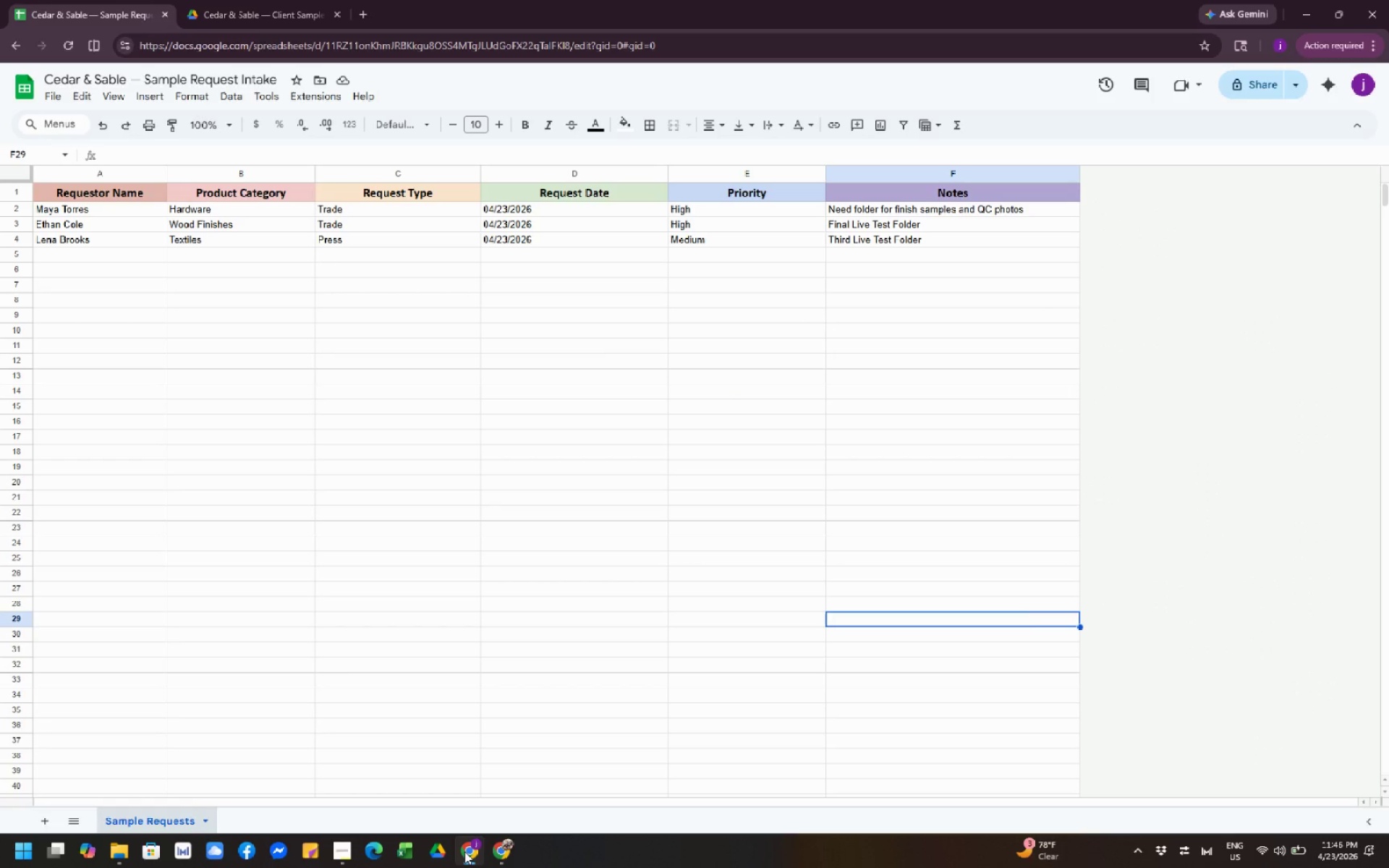 
left_click([495, 681])
 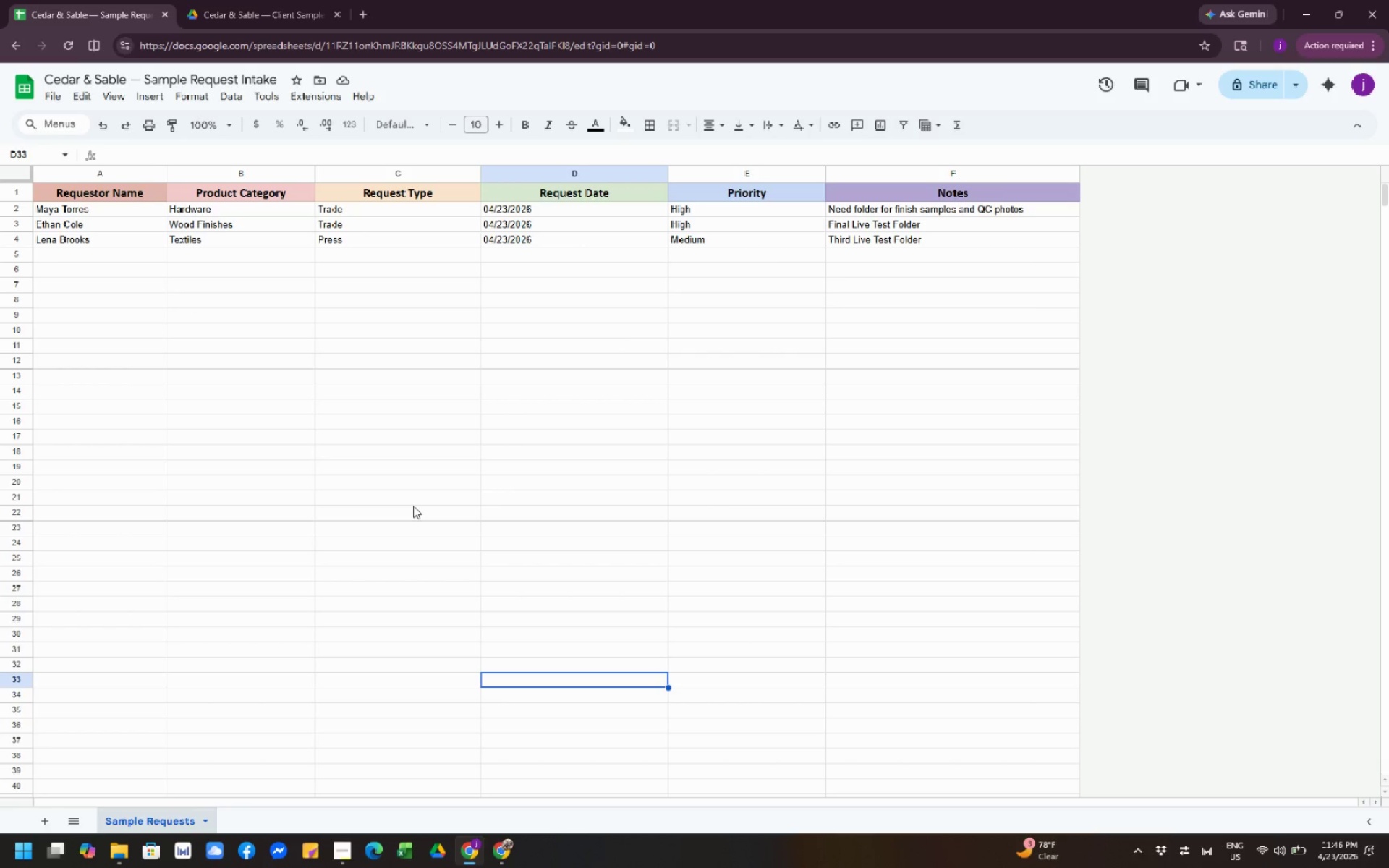 
left_click([413, 506])
 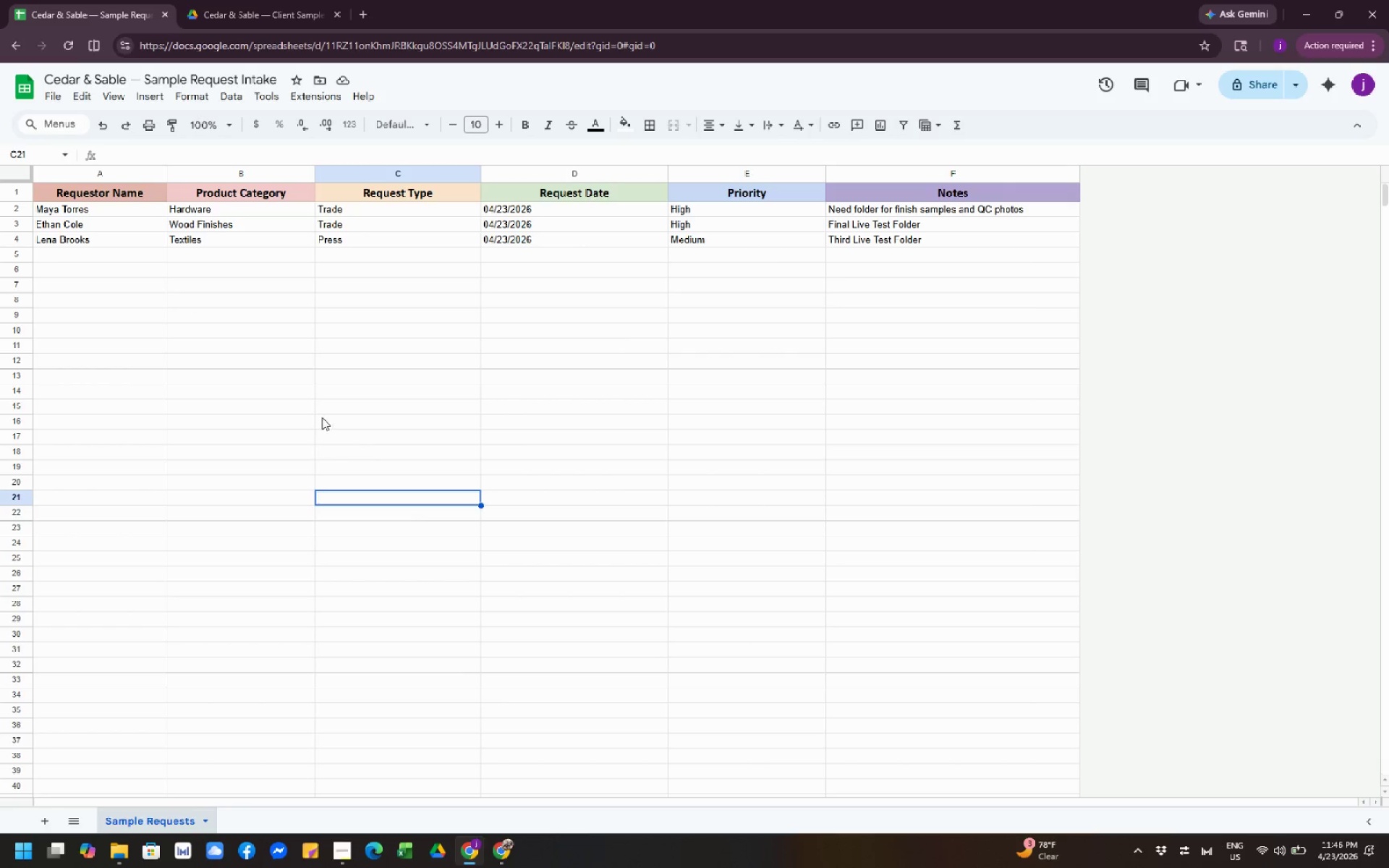 
left_click([318, 413])
 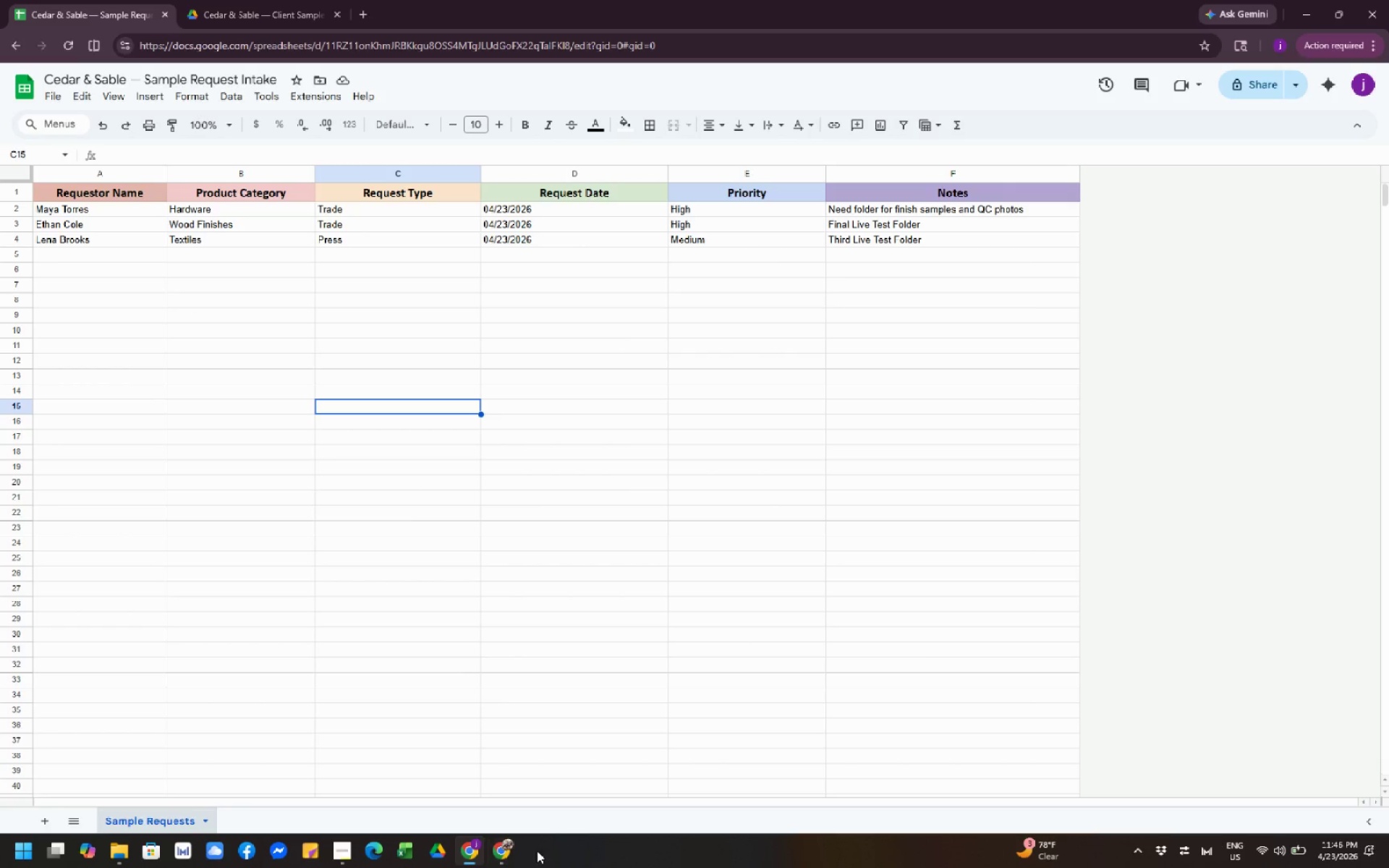 
left_click([498, 848])
 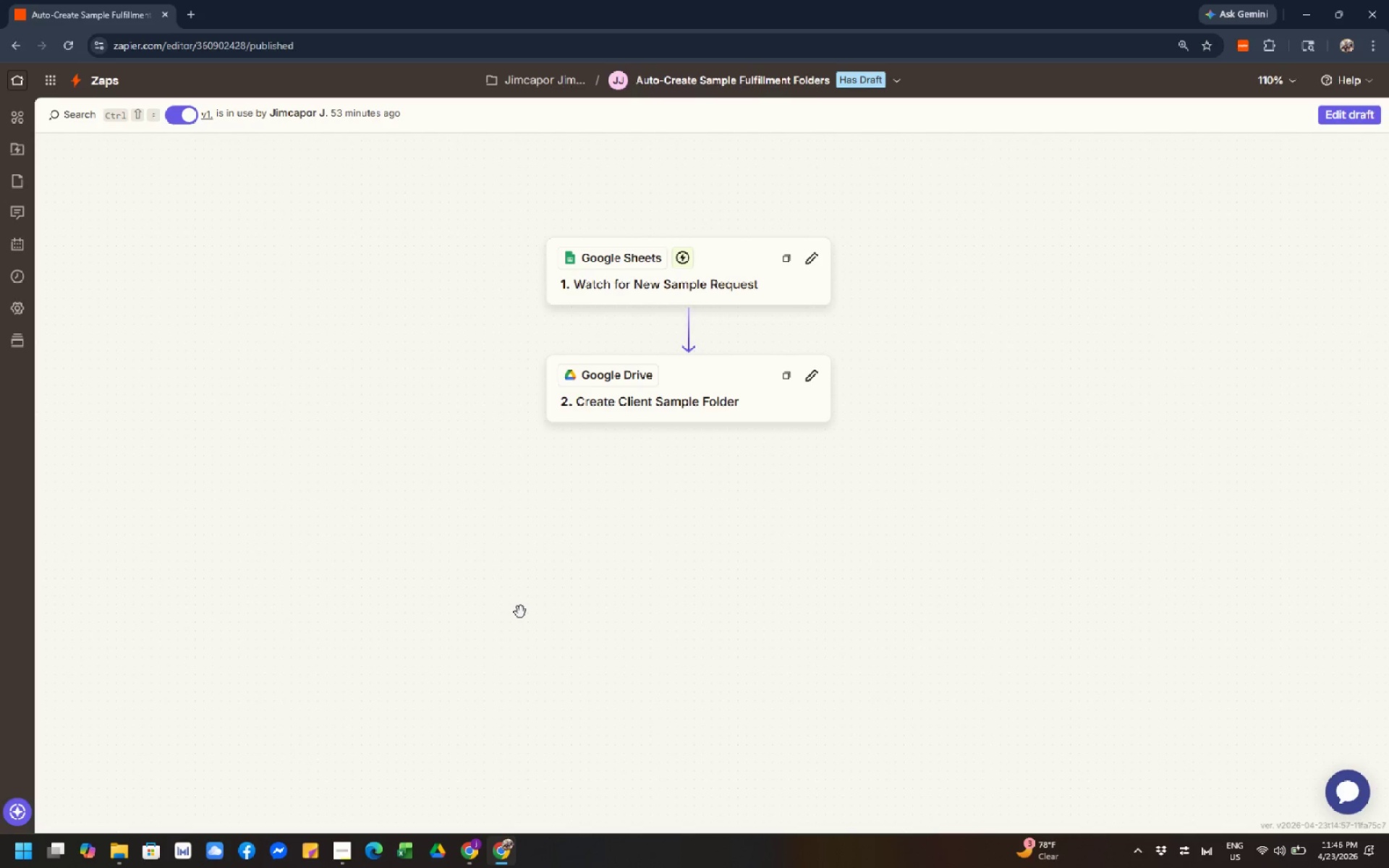 
left_click([523, 517])
 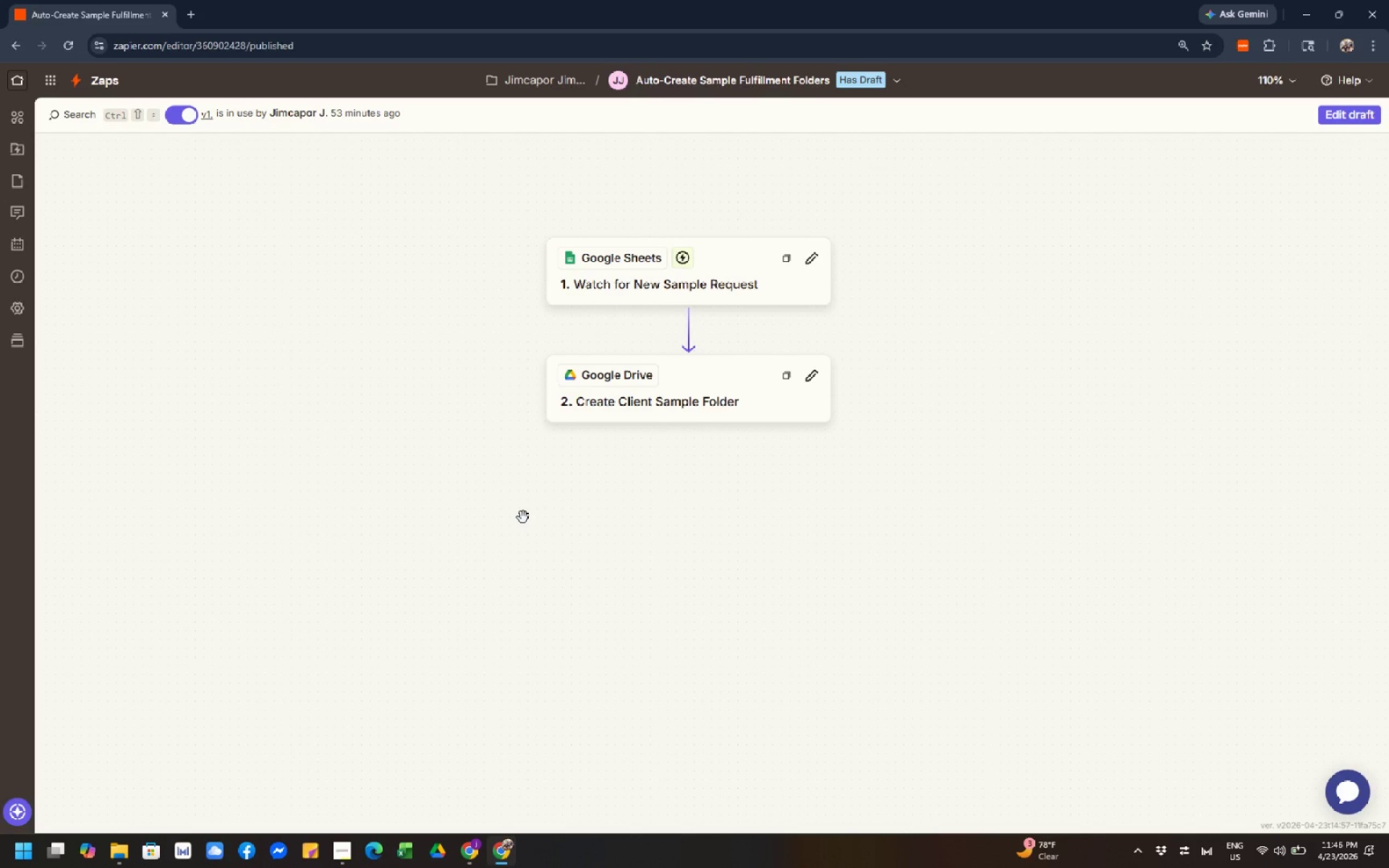 
wait(6.81)
 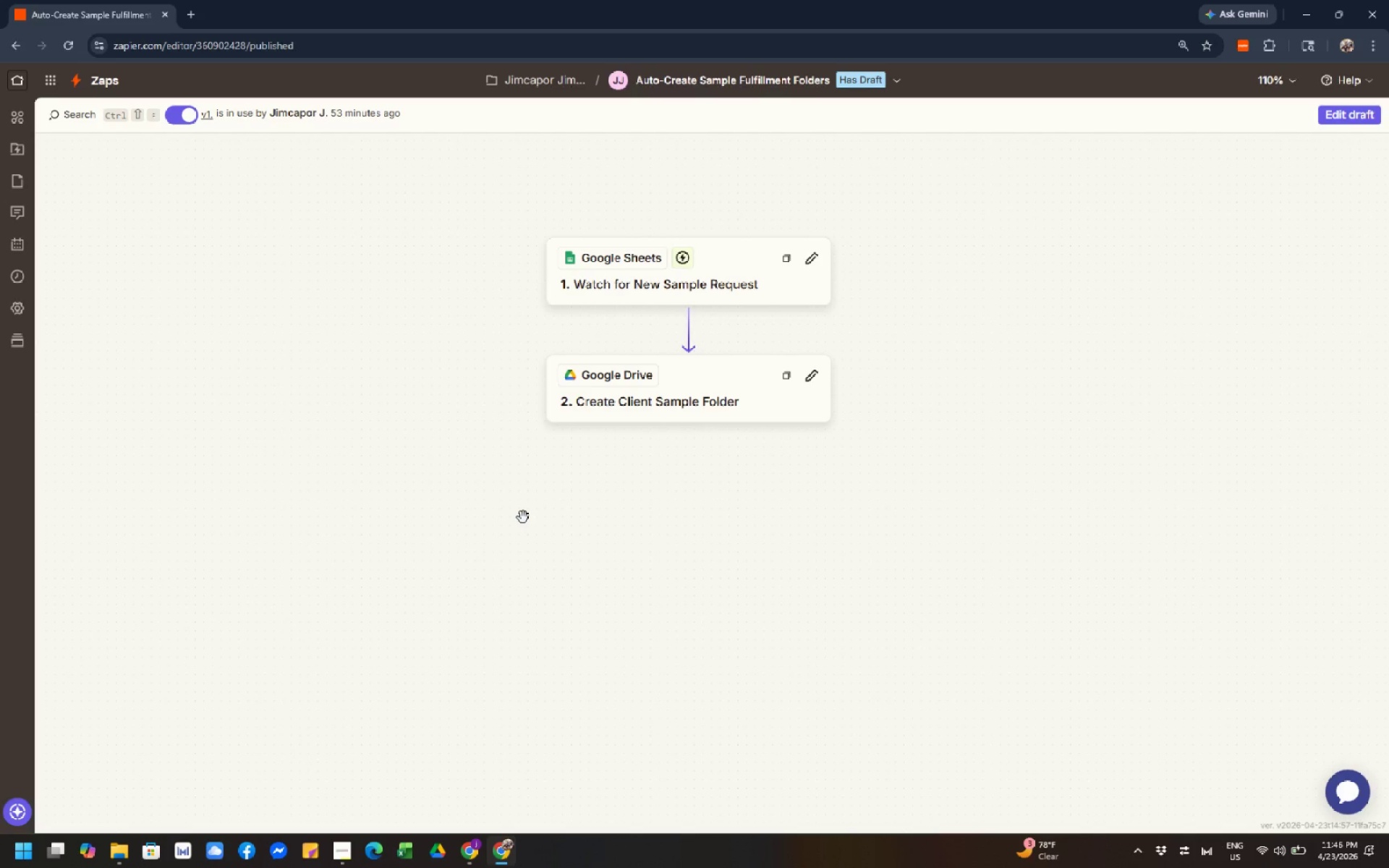 
left_click([501, 630])
 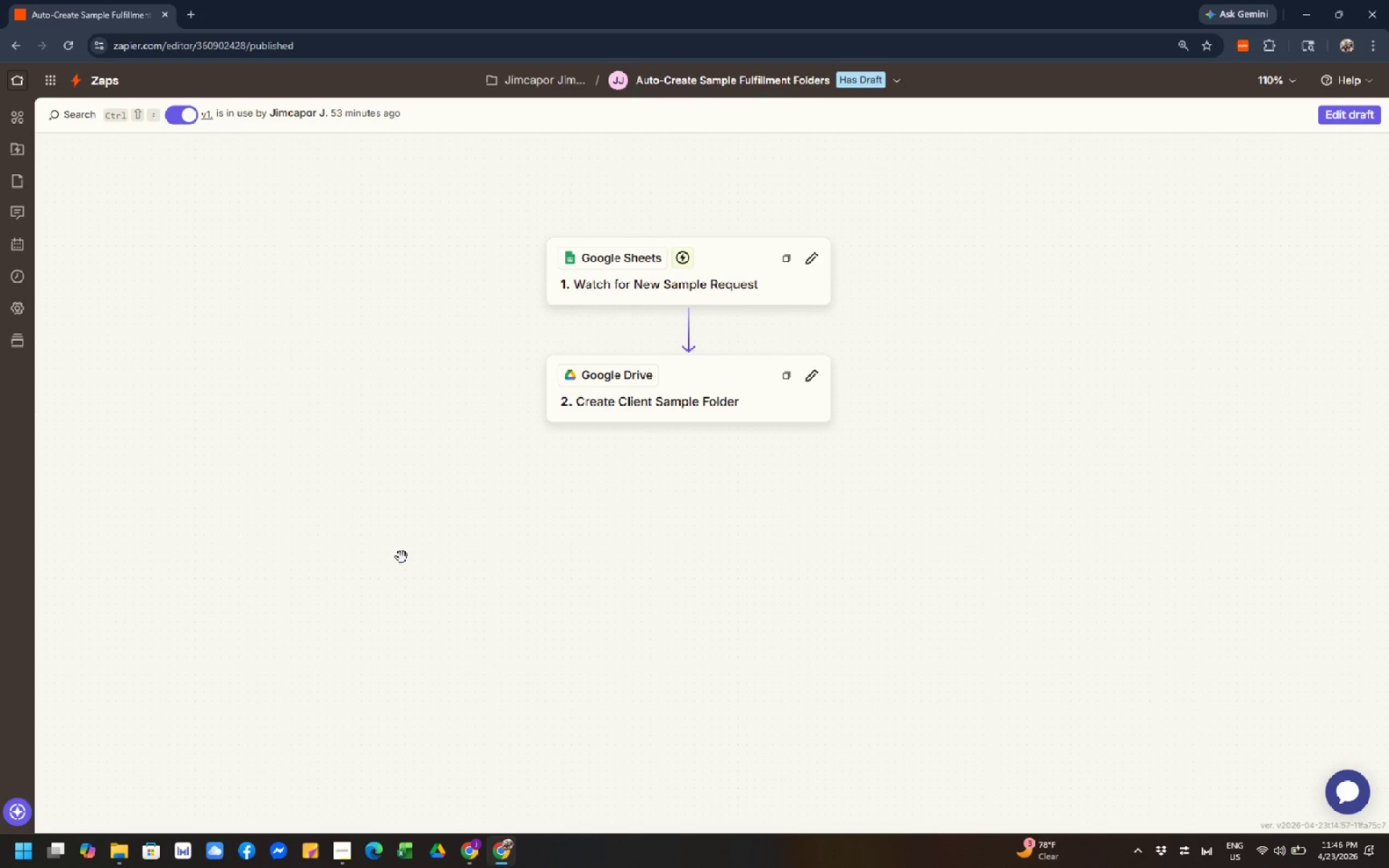 
left_click_drag(start_coordinate=[402, 557], to_coordinate=[455, 621])
 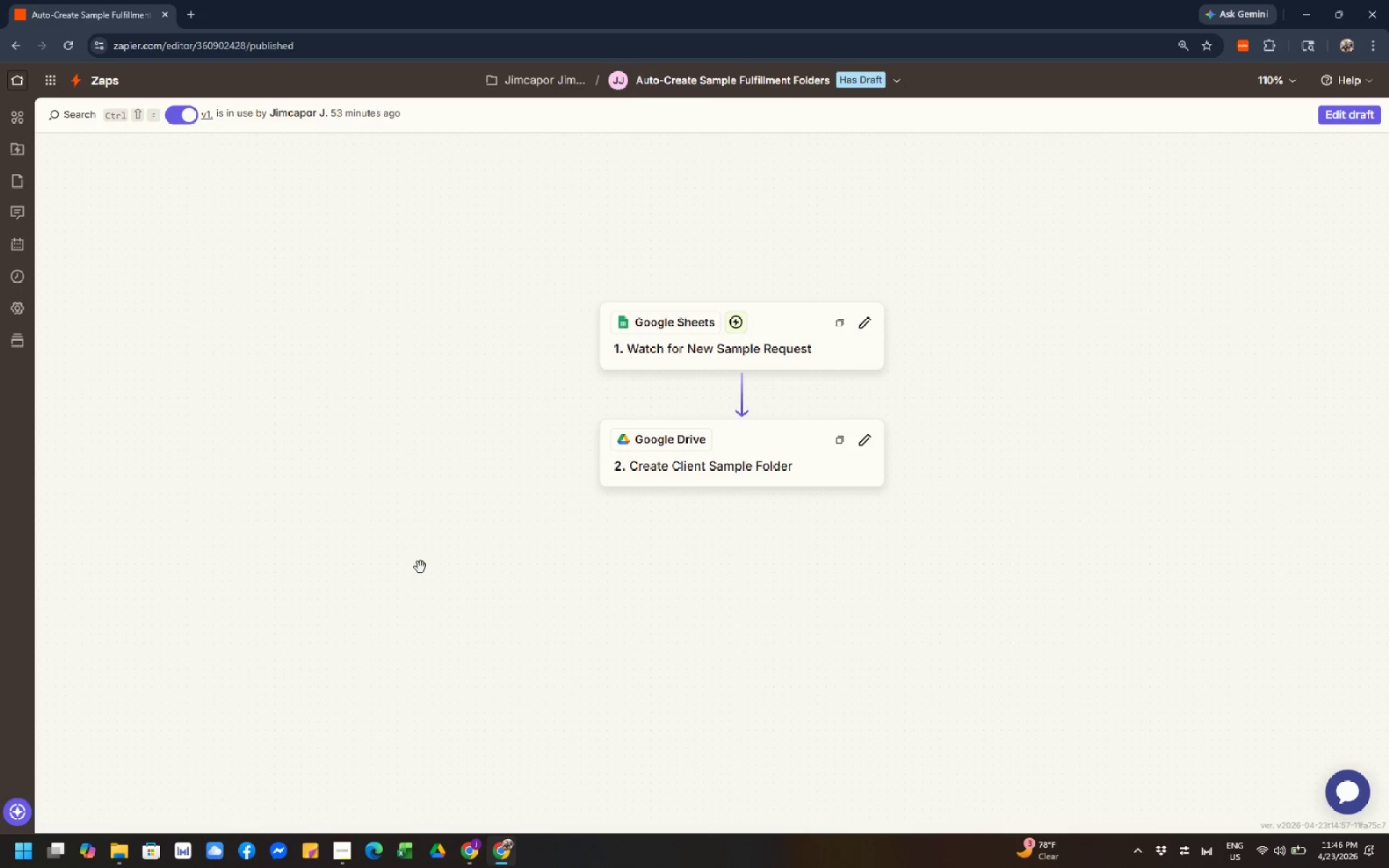 
left_click_drag(start_coordinate=[420, 567], to_coordinate=[412, 504])
 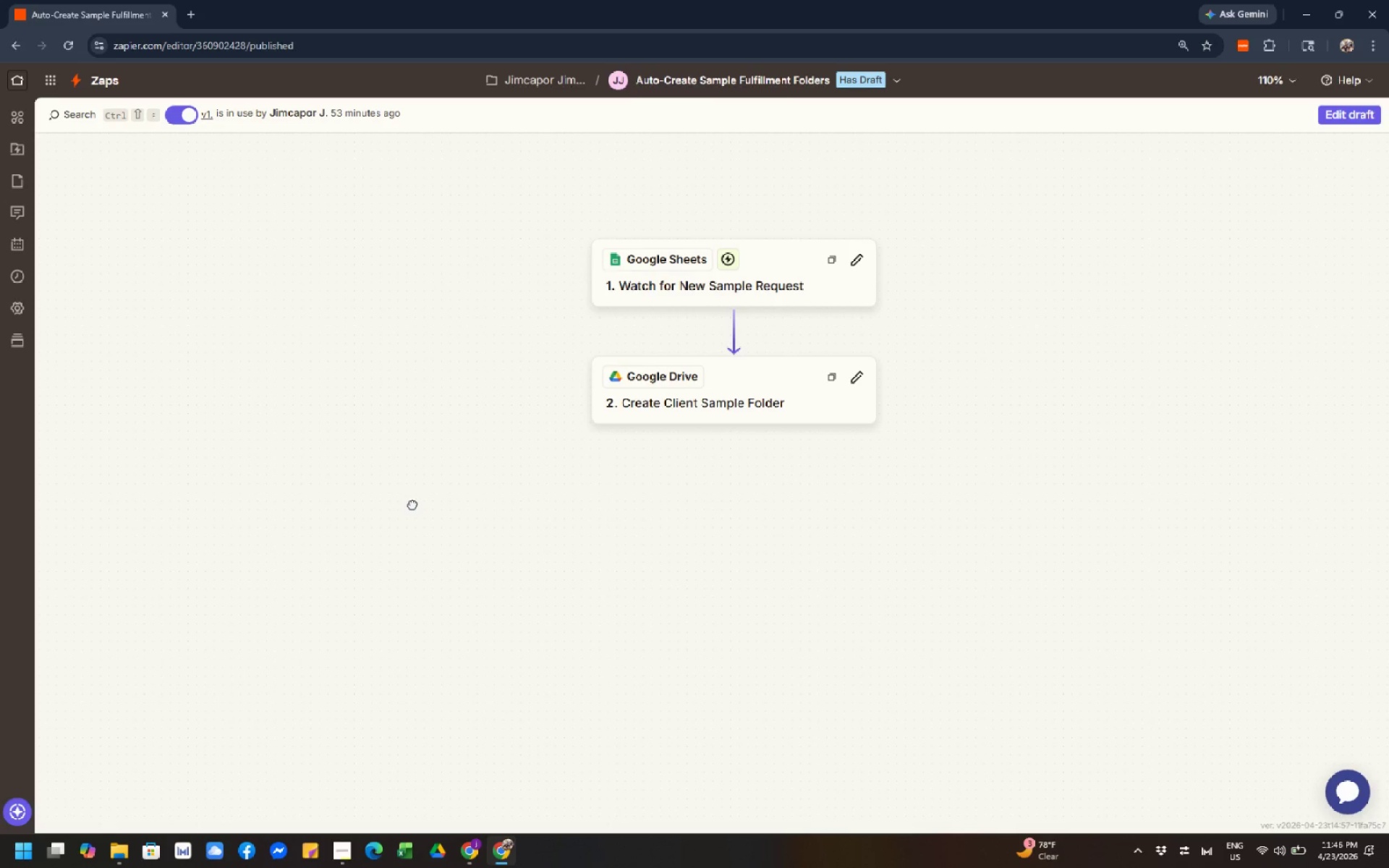 
left_click_drag(start_coordinate=[412, 504], to_coordinate=[352, 420])
 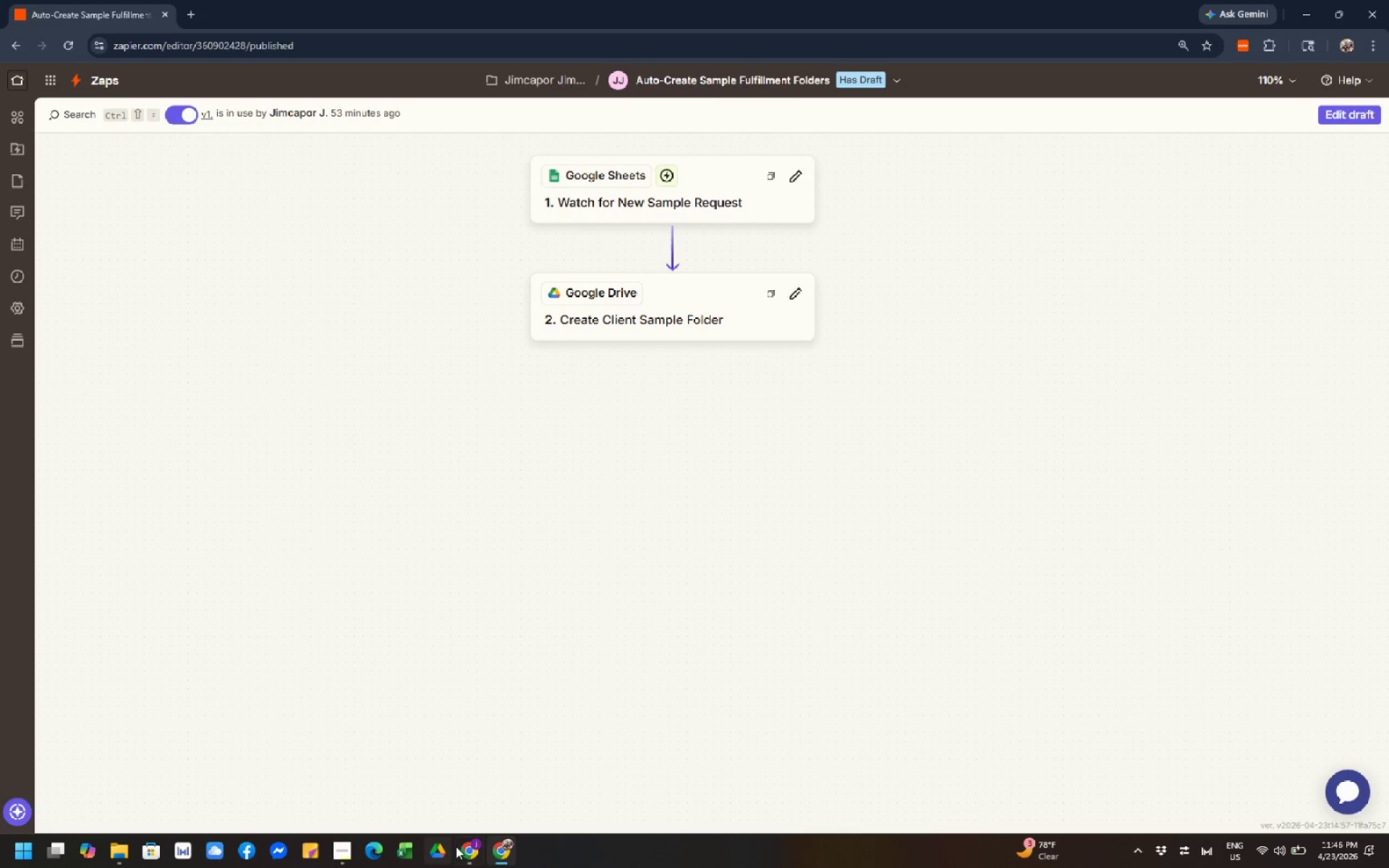 
left_click([462, 858])
 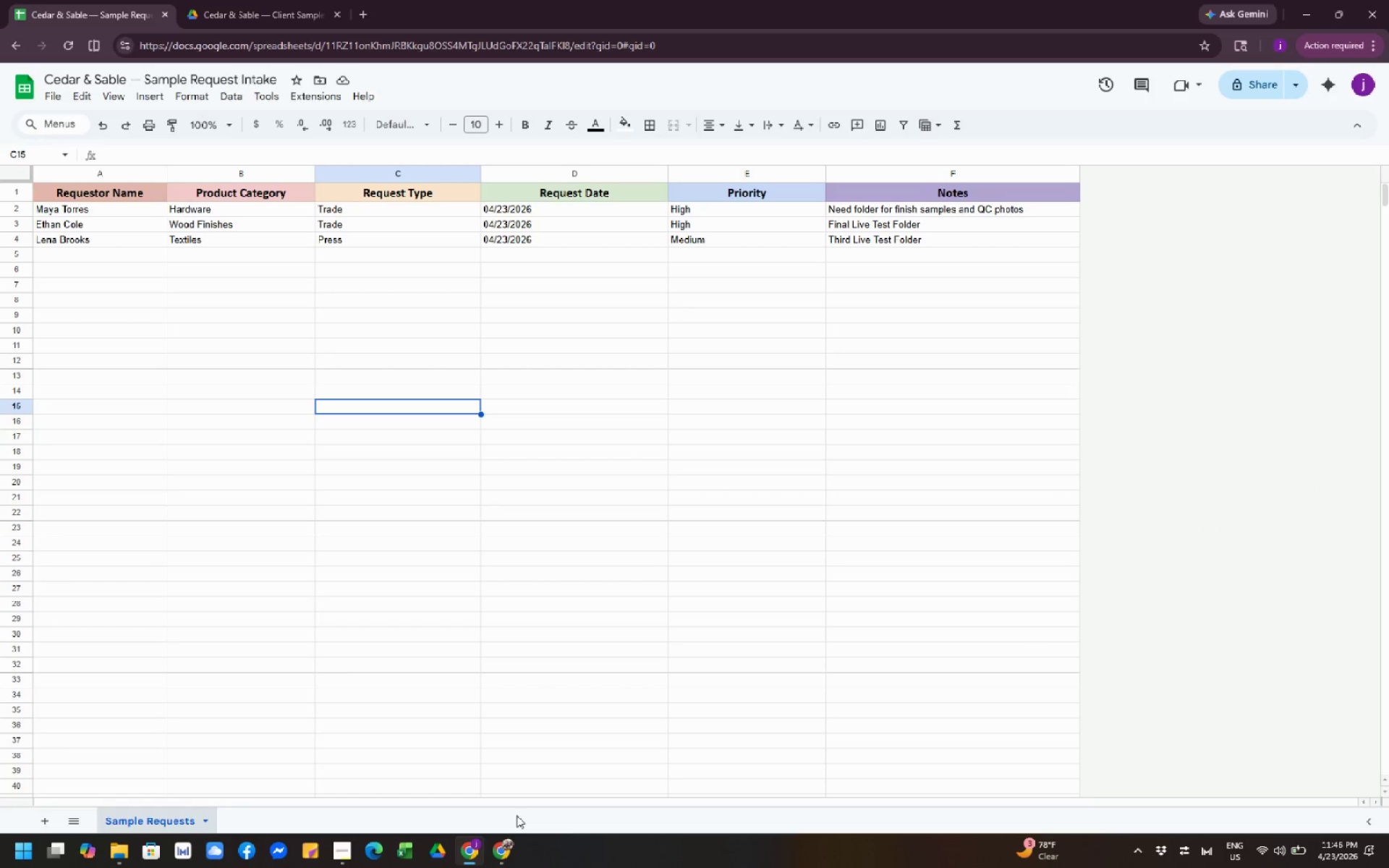 
left_click([576, 780])
 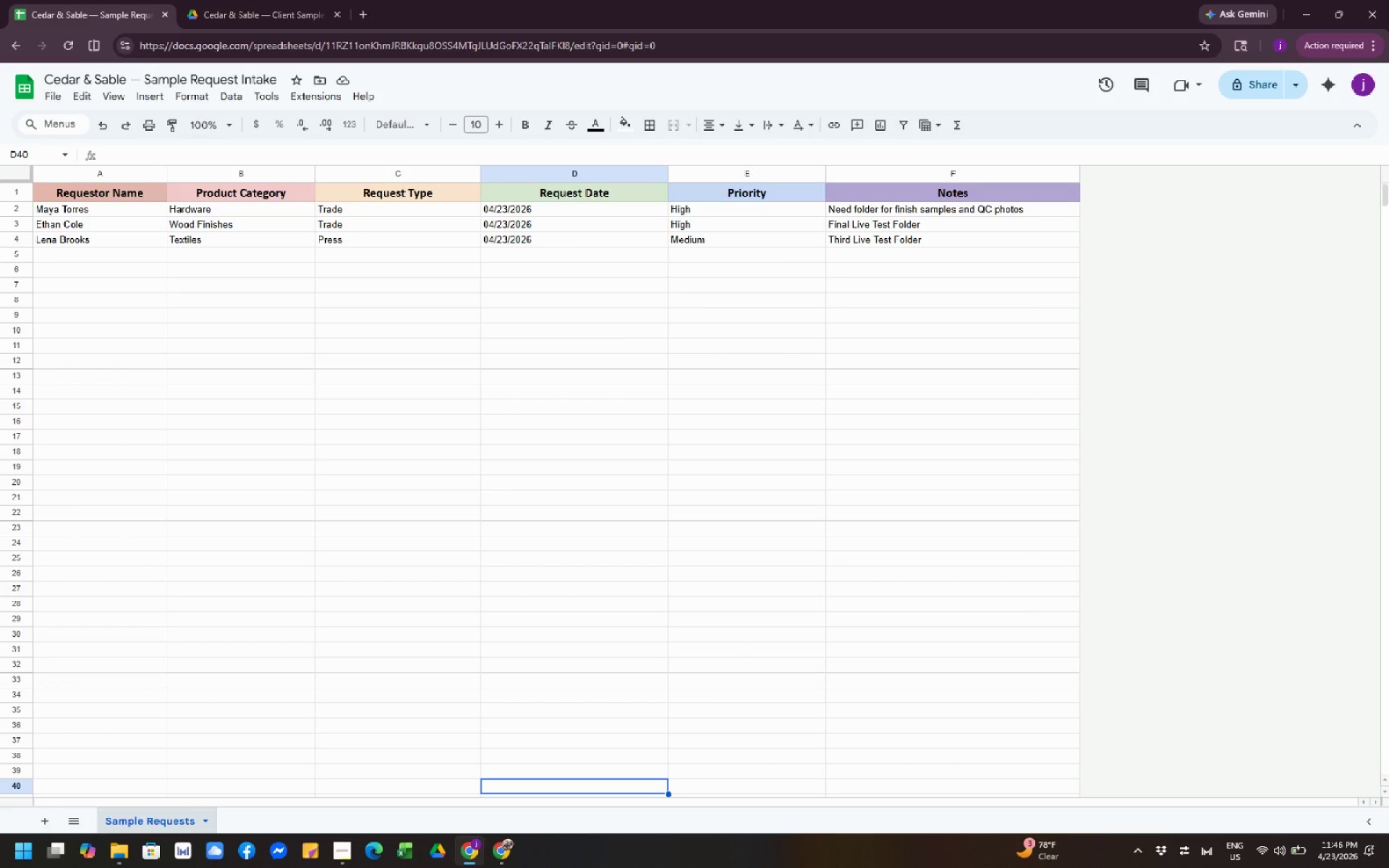 
wait(6.14)
 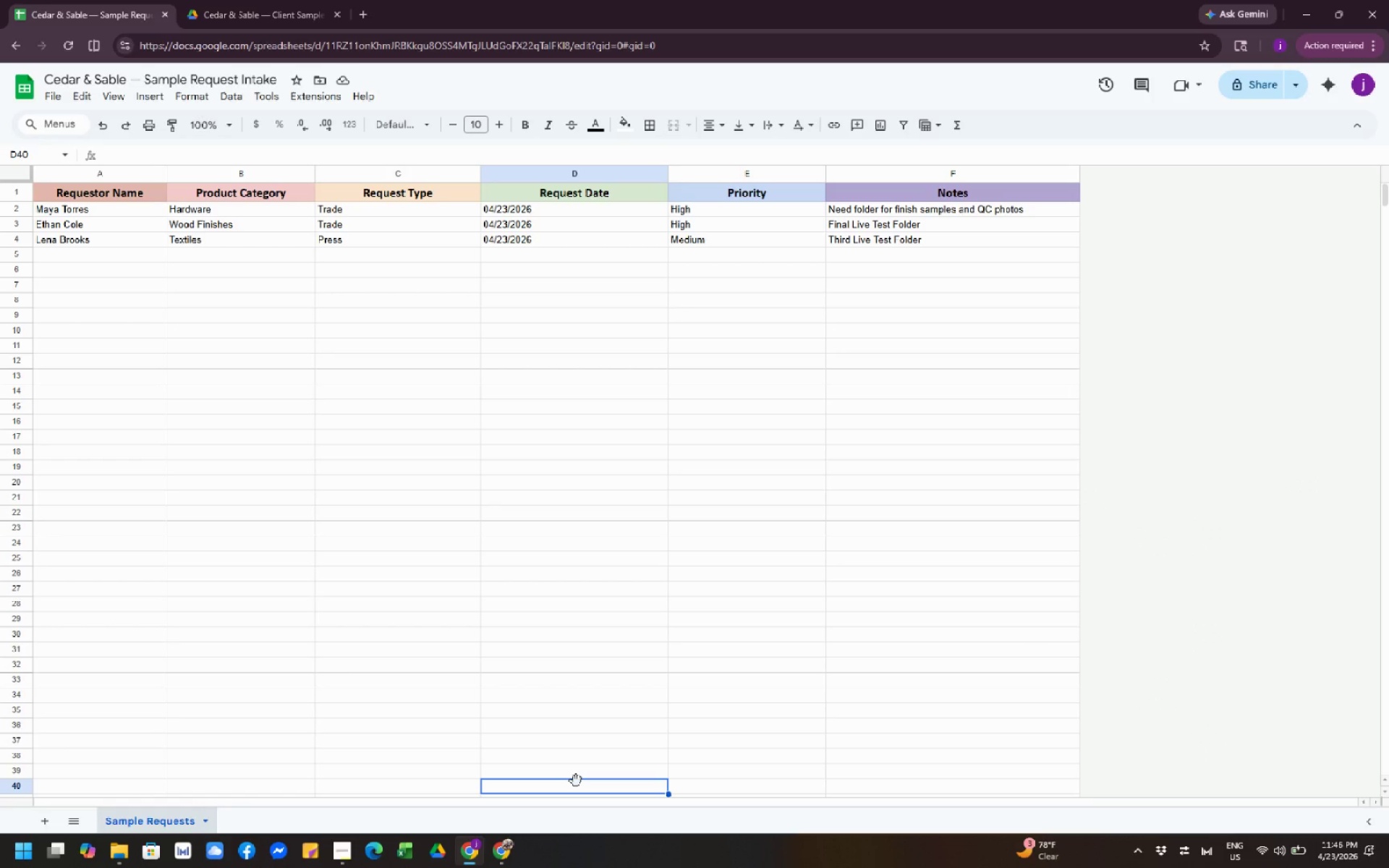 
left_click([749, 867])
 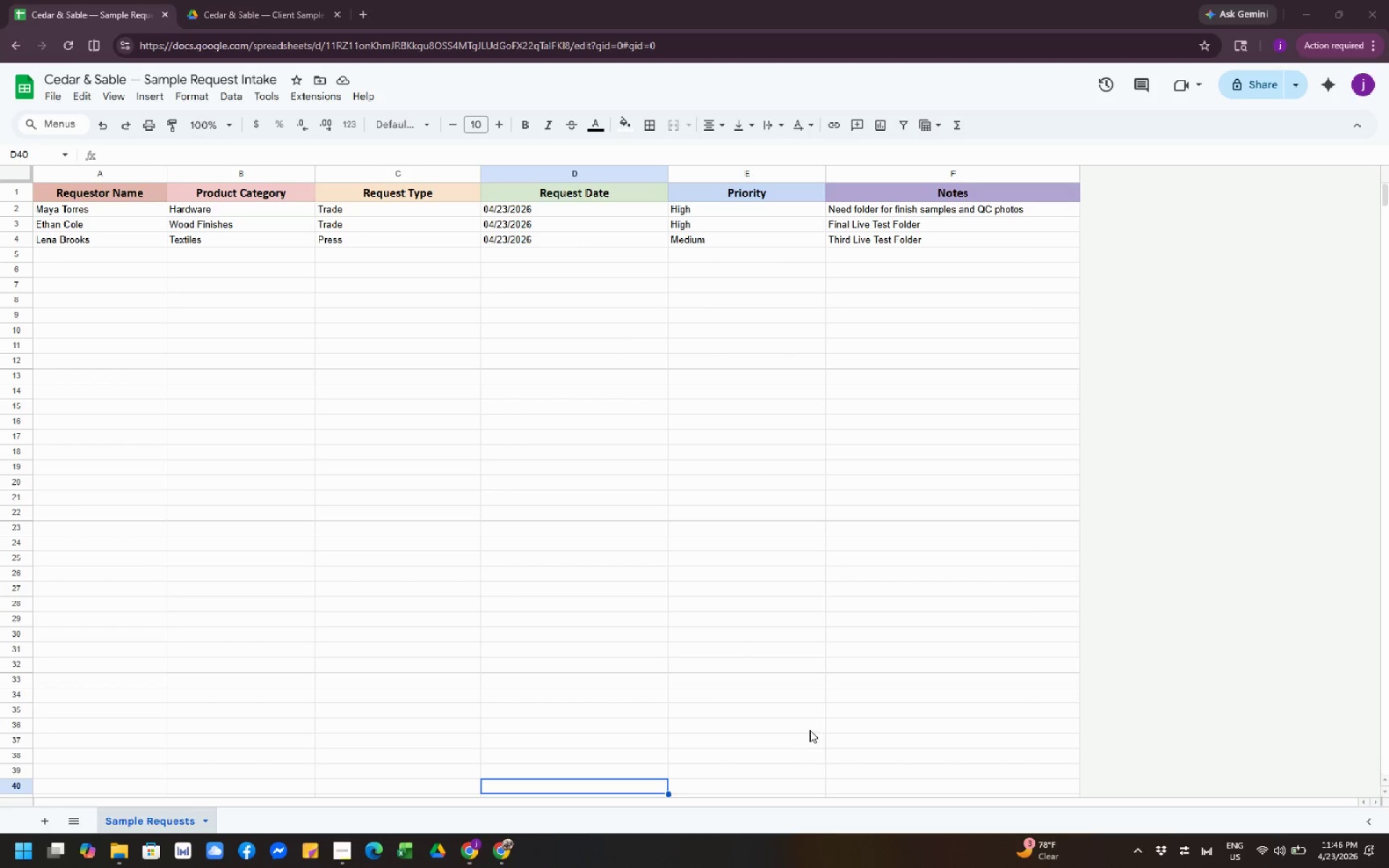 
left_click([810, 730])
 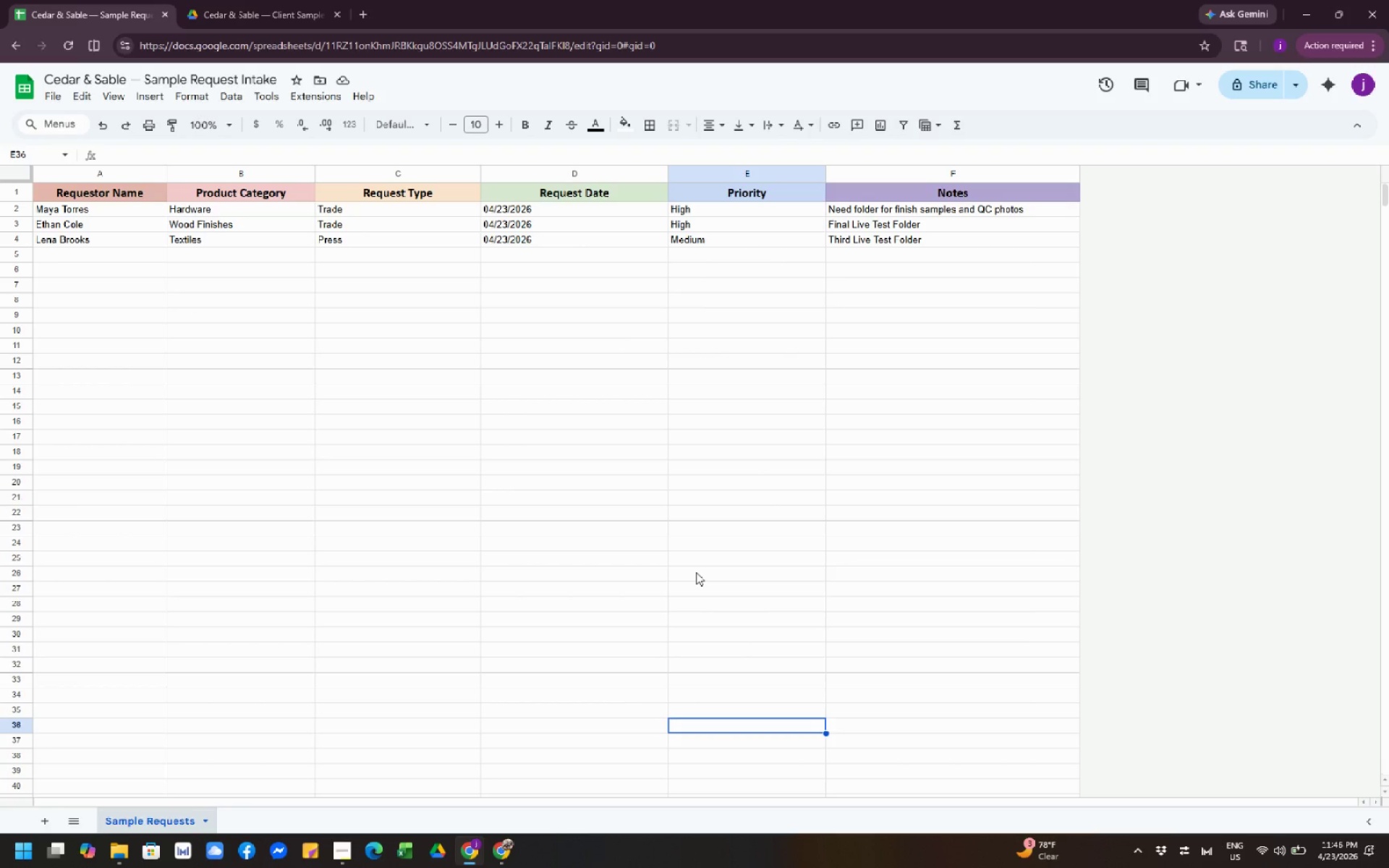 
left_click([696, 572])
 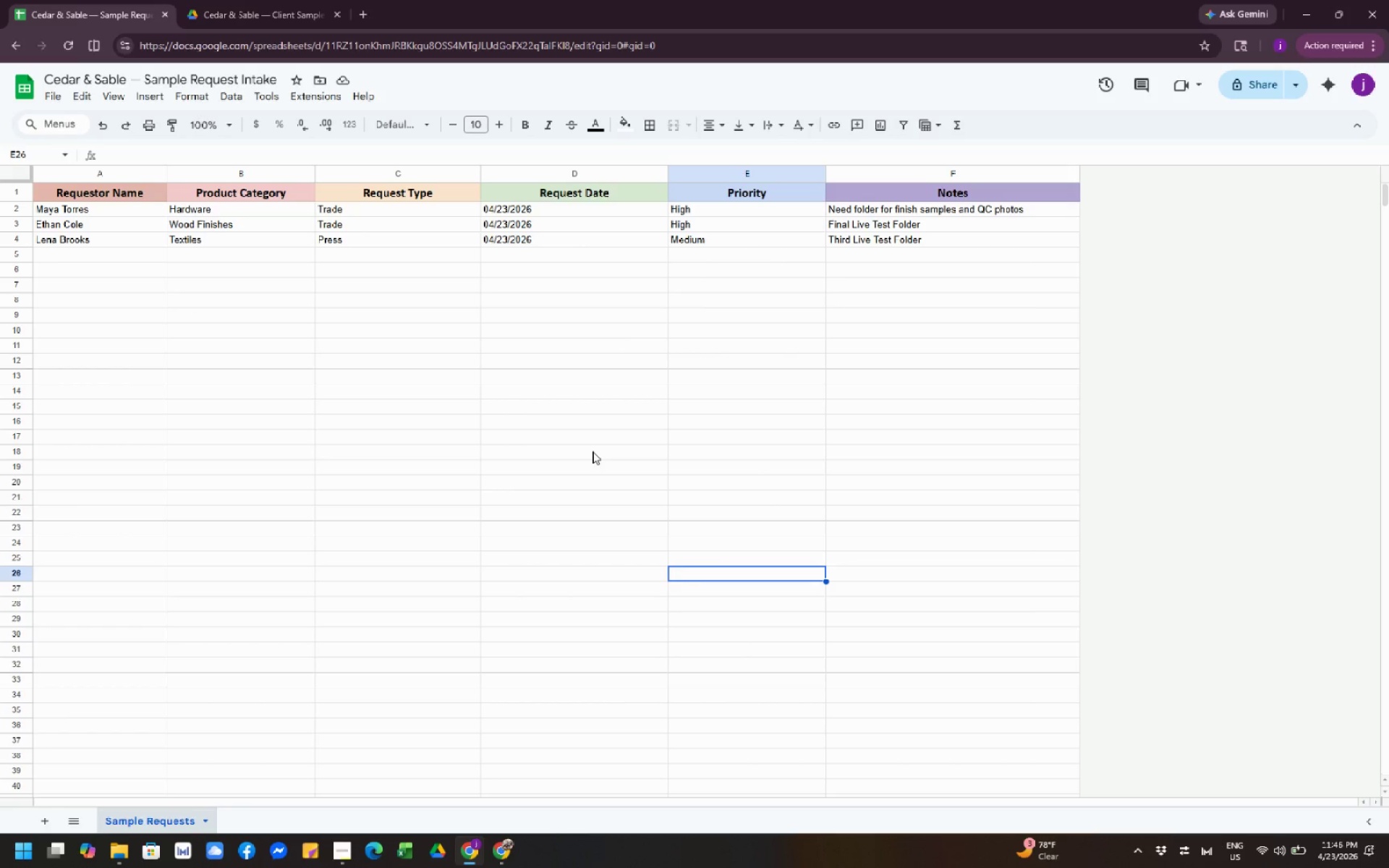 
left_click([592, 451])
 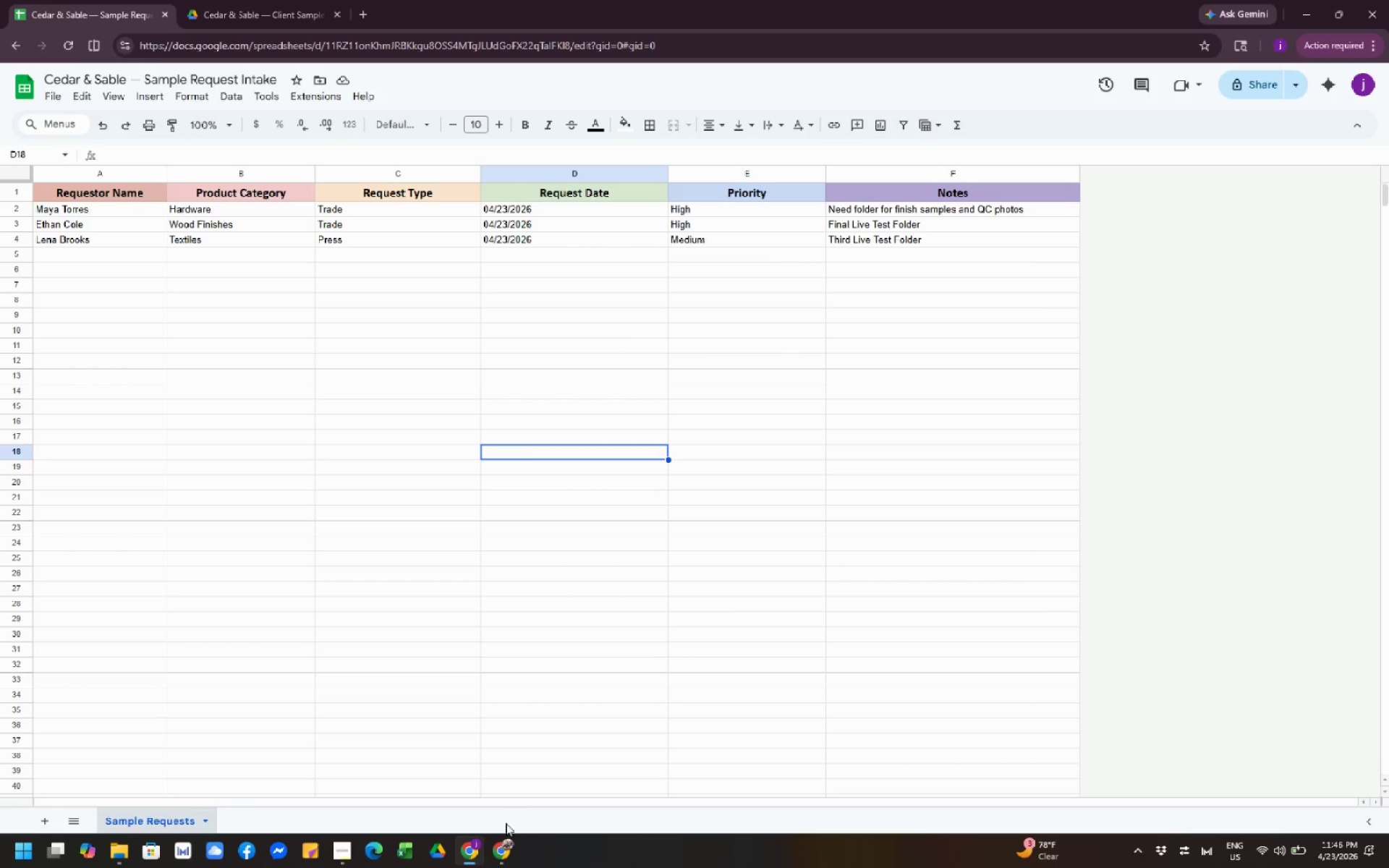 
left_click([503, 848])
 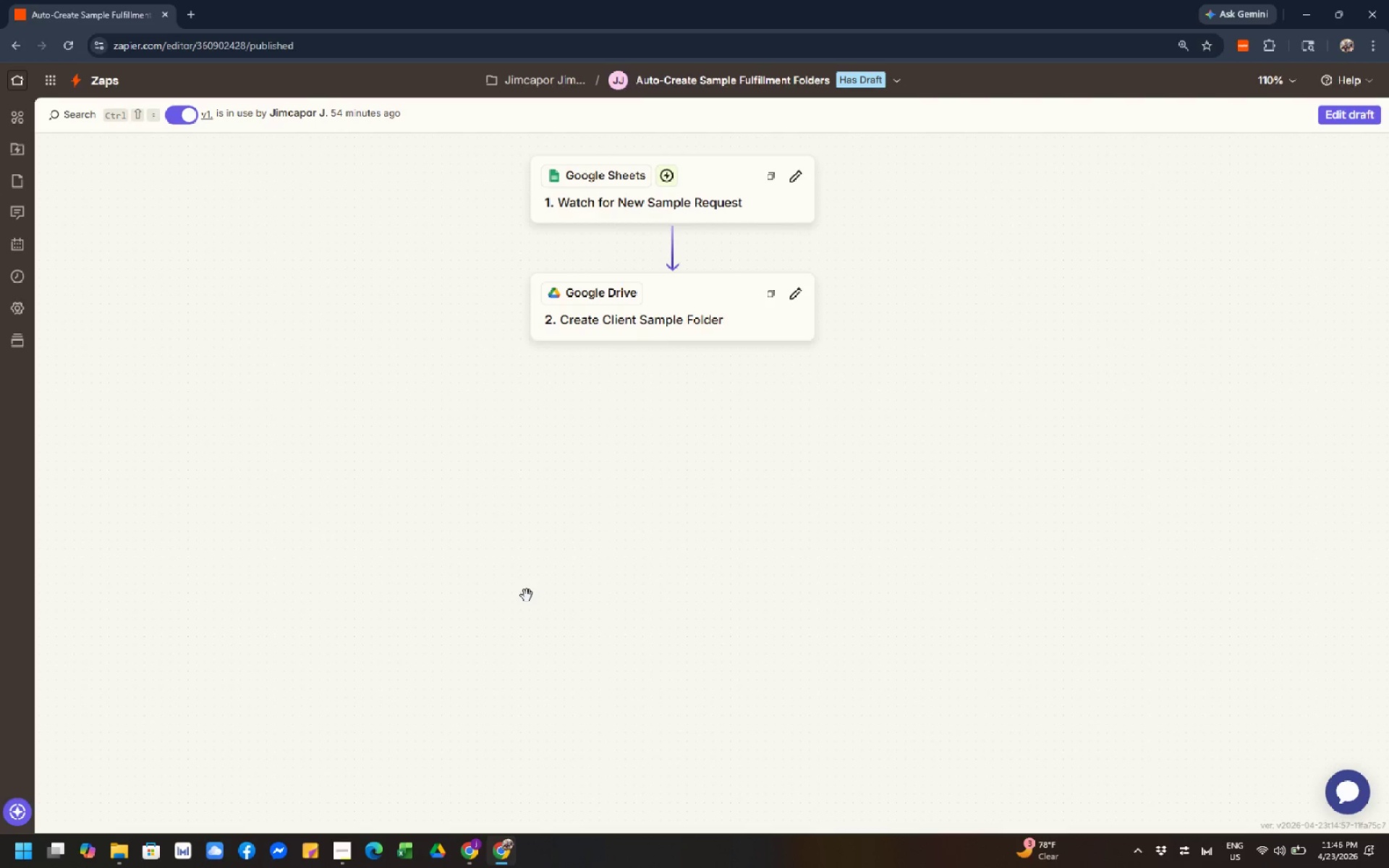 
left_click_drag(start_coordinate=[527, 595], to_coordinate=[528, 631])
 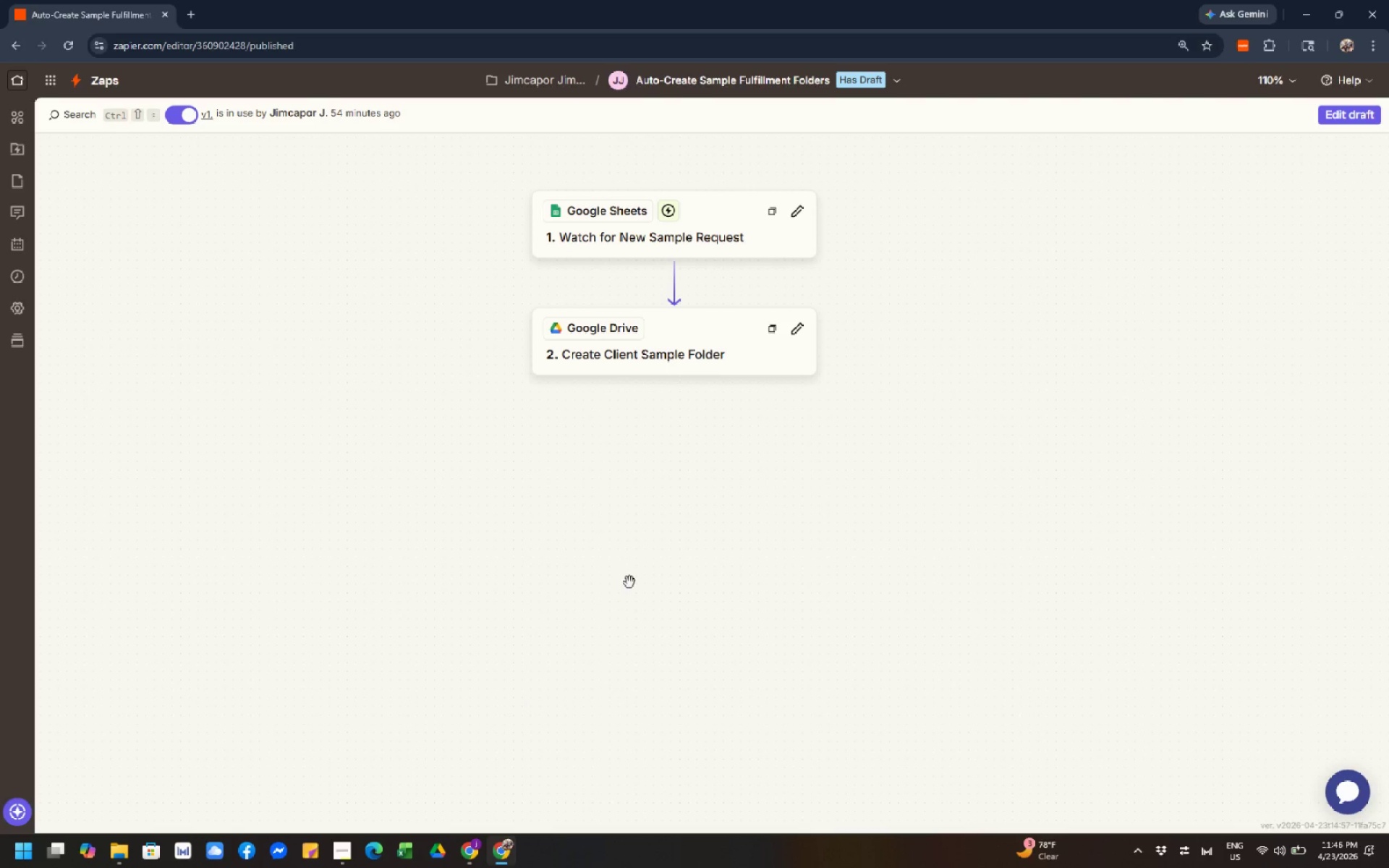 
left_click_drag(start_coordinate=[639, 571], to_coordinate=[616, 709])
 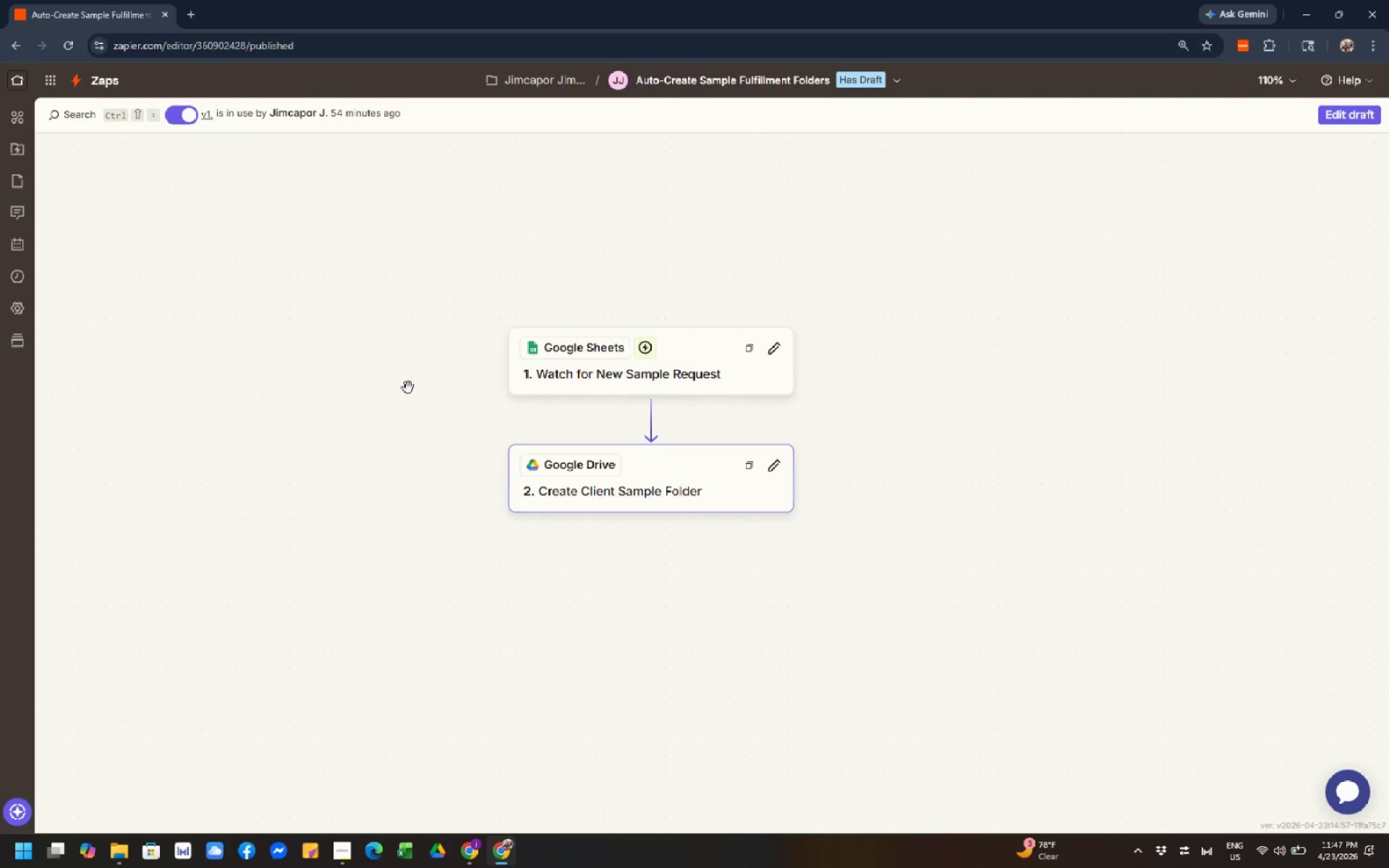 
left_click_drag(start_coordinate=[405, 386], to_coordinate=[200, 462])
 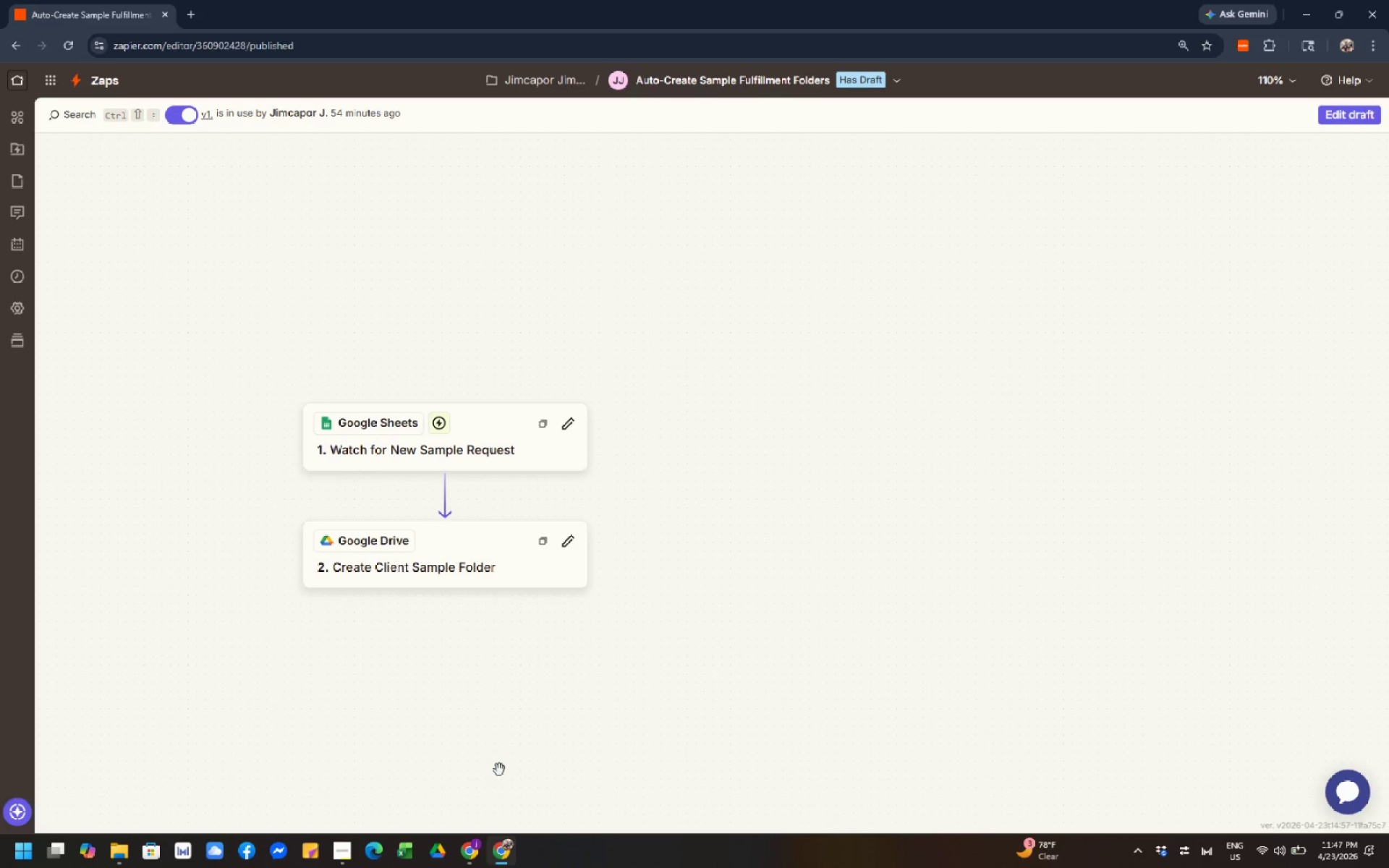 
left_click([474, 847])
 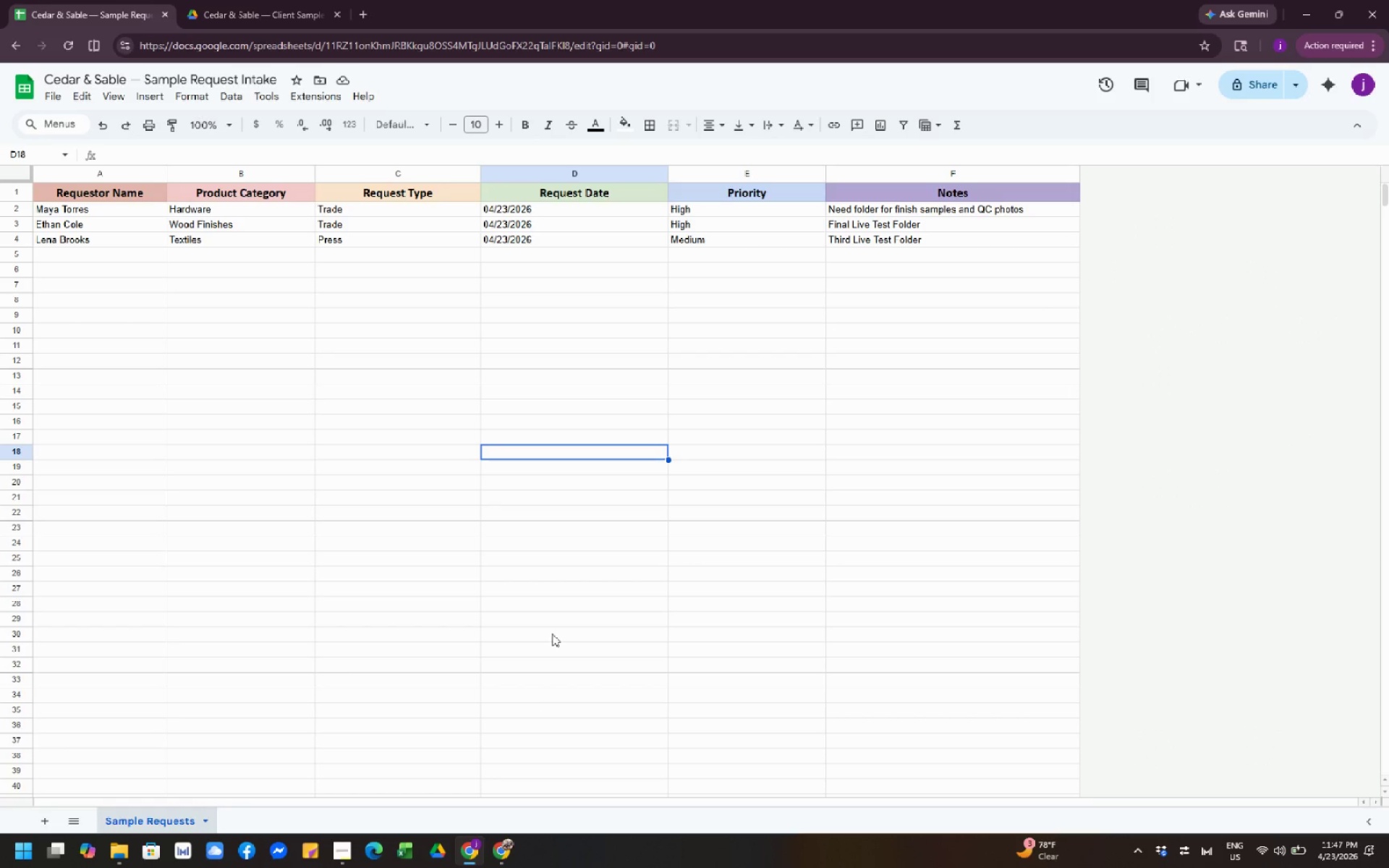 
left_click([567, 615])
 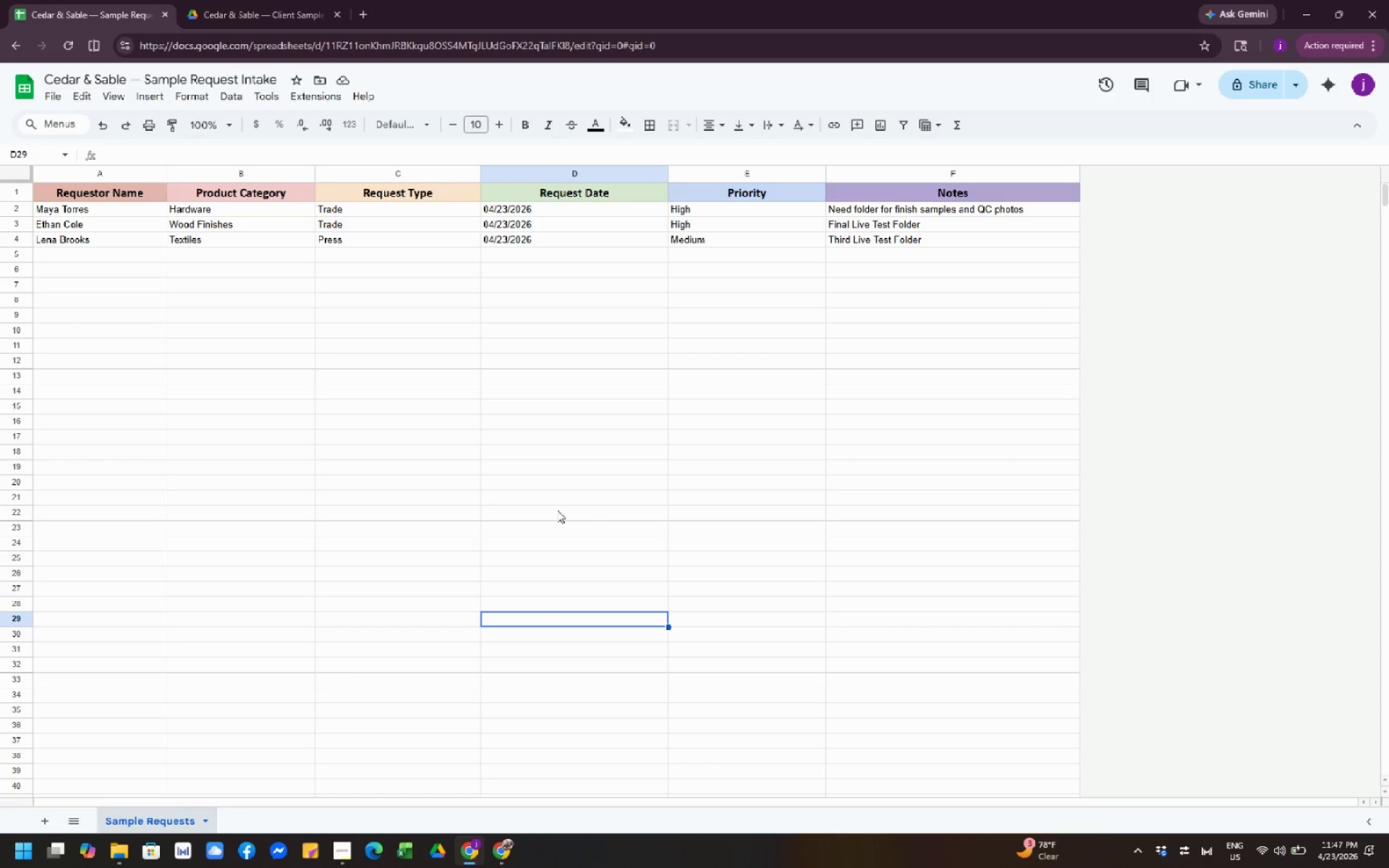 
right_click([557, 510])
 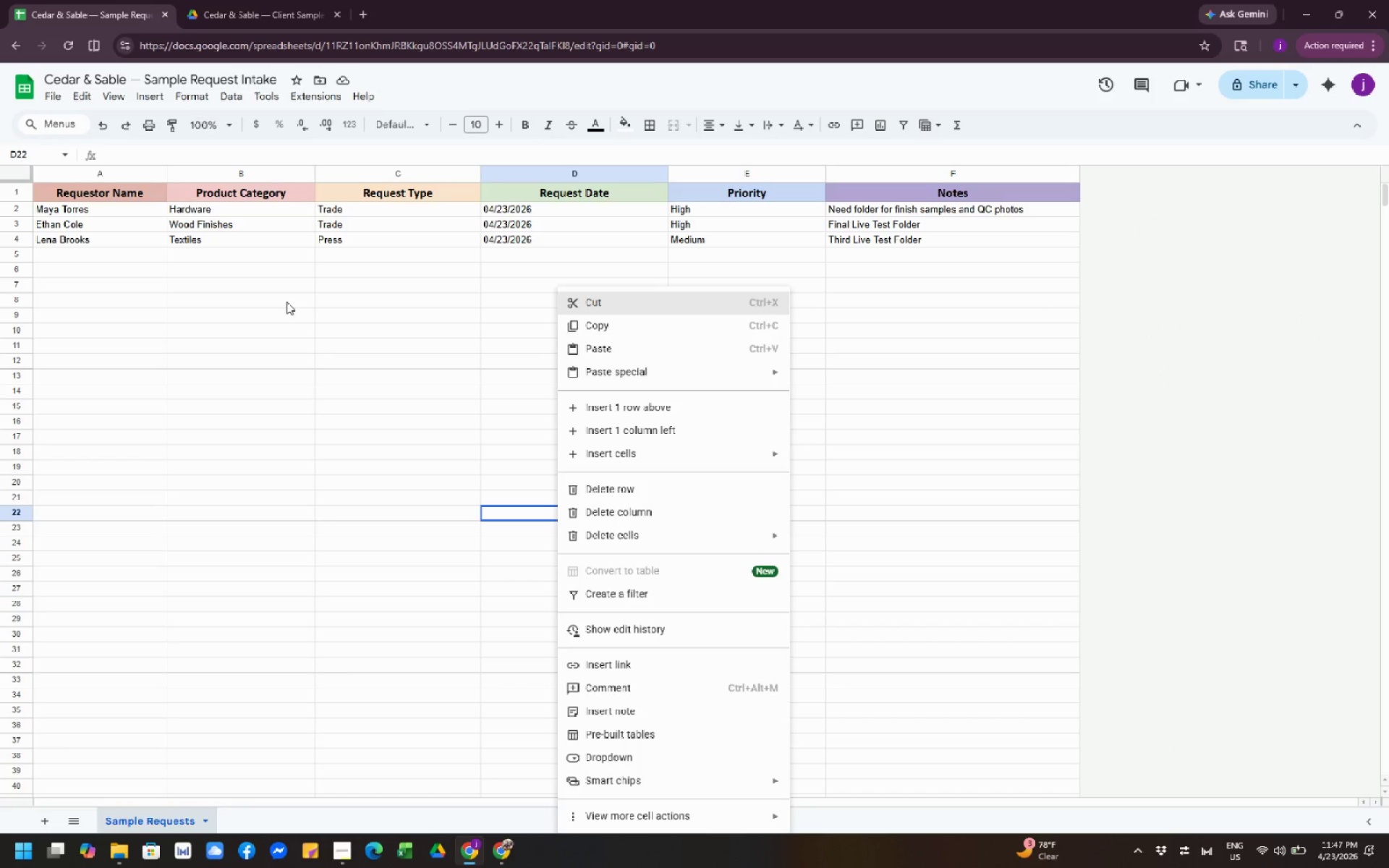 
right_click([286, 302])
 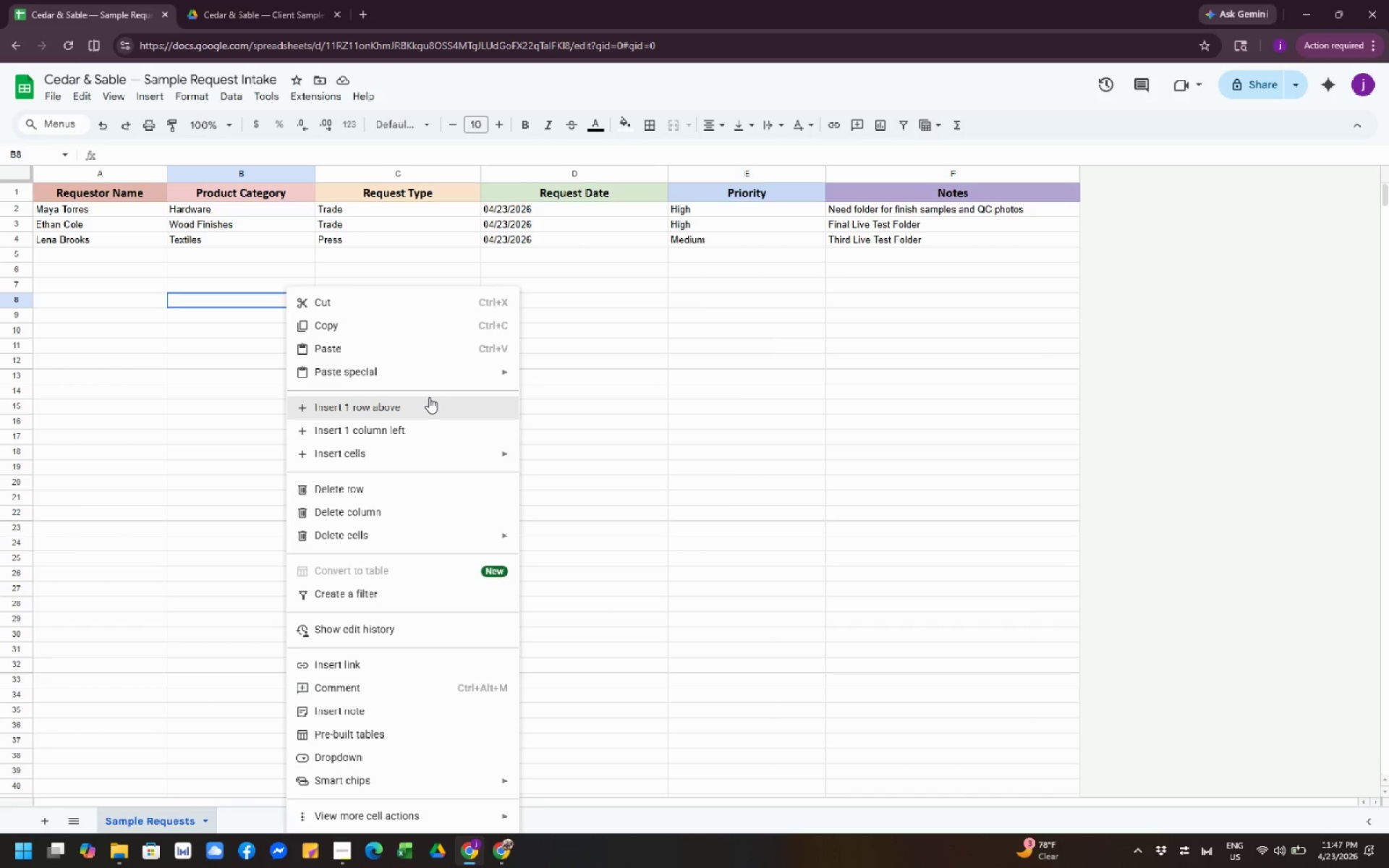 
wait(12.95)
 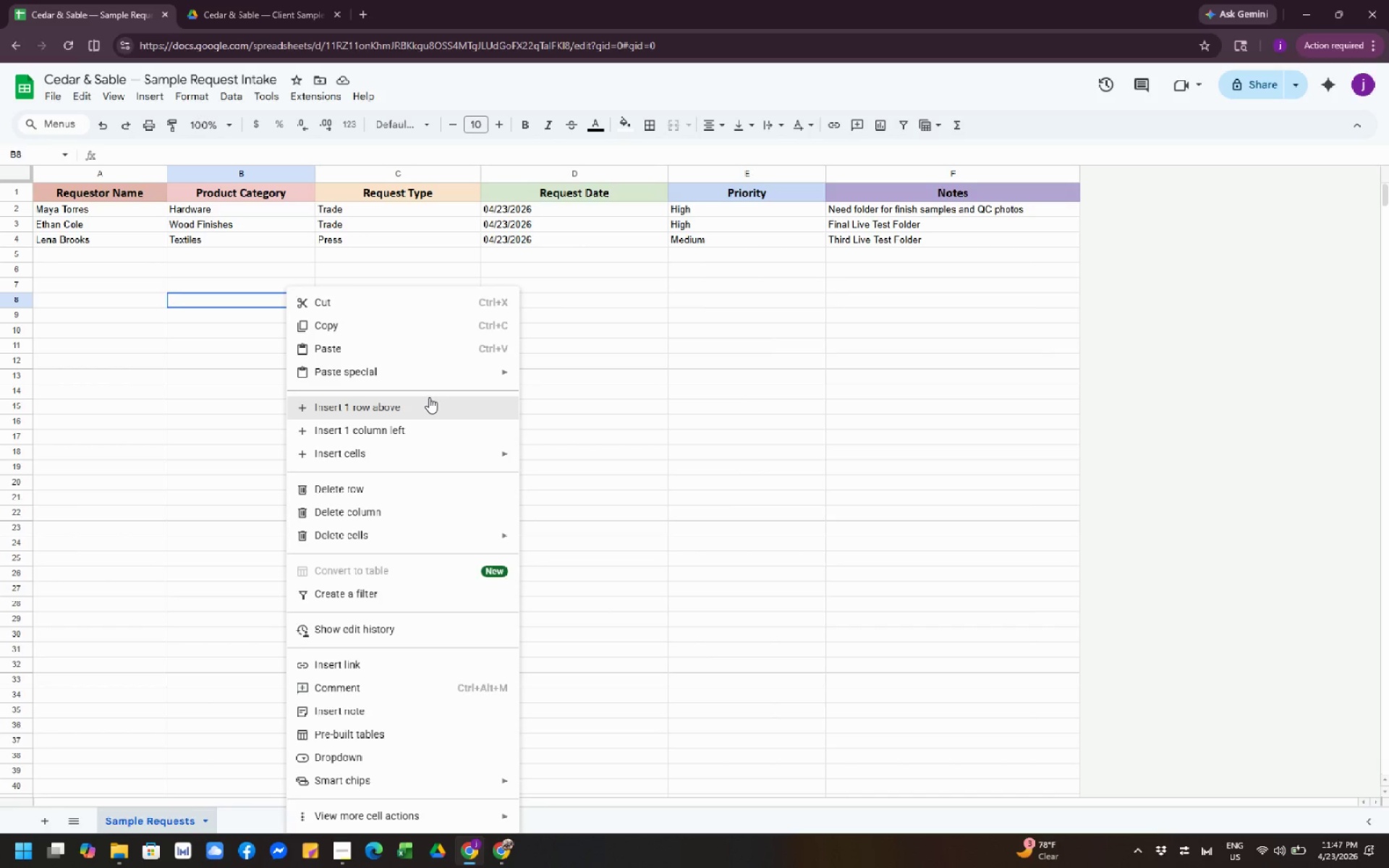 
left_click([691, 519])
 